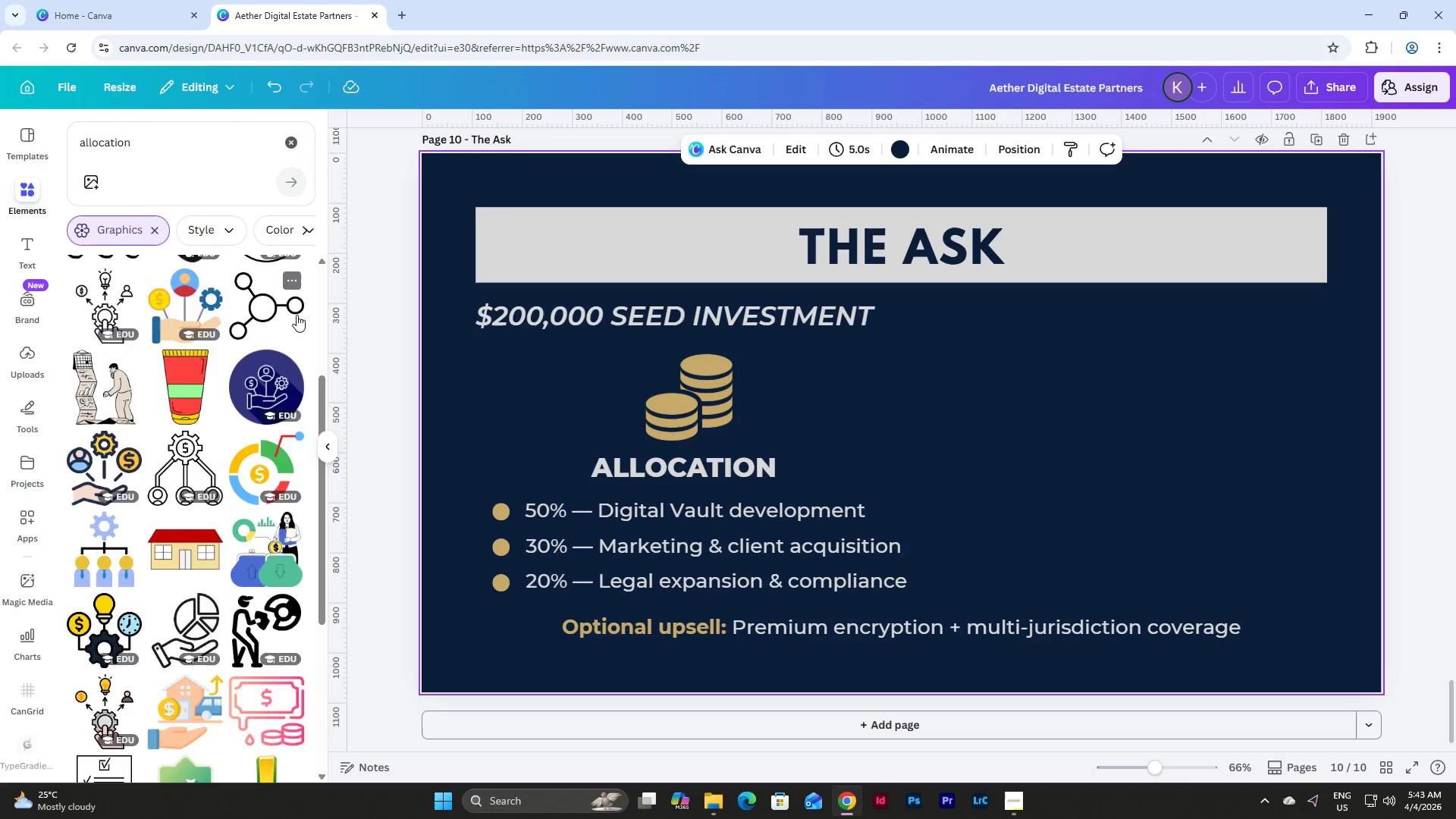 
scroll: coordinate [297, 315], scroll_direction: up, amount: 3.0
 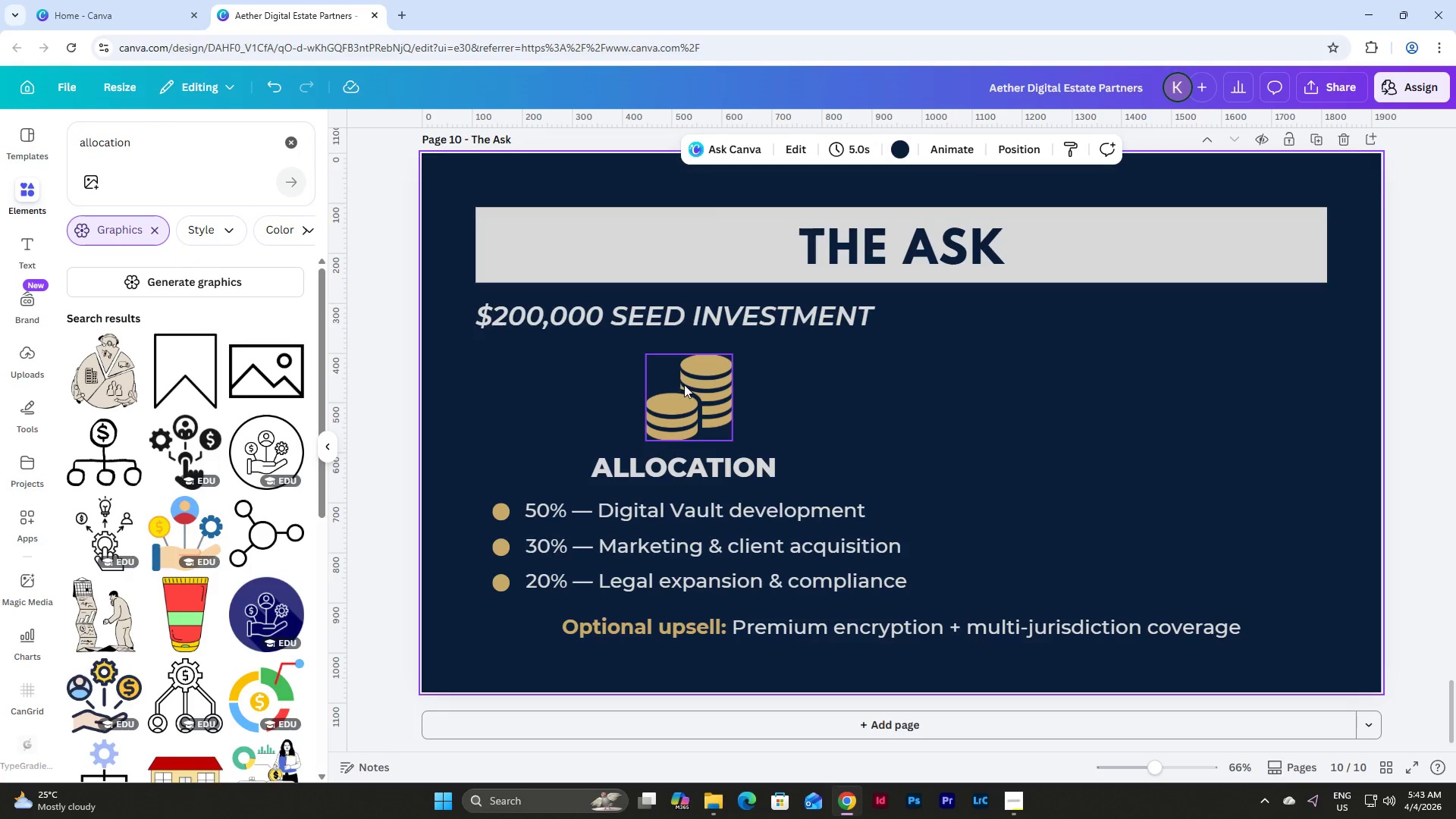 
left_click([673, 385])
 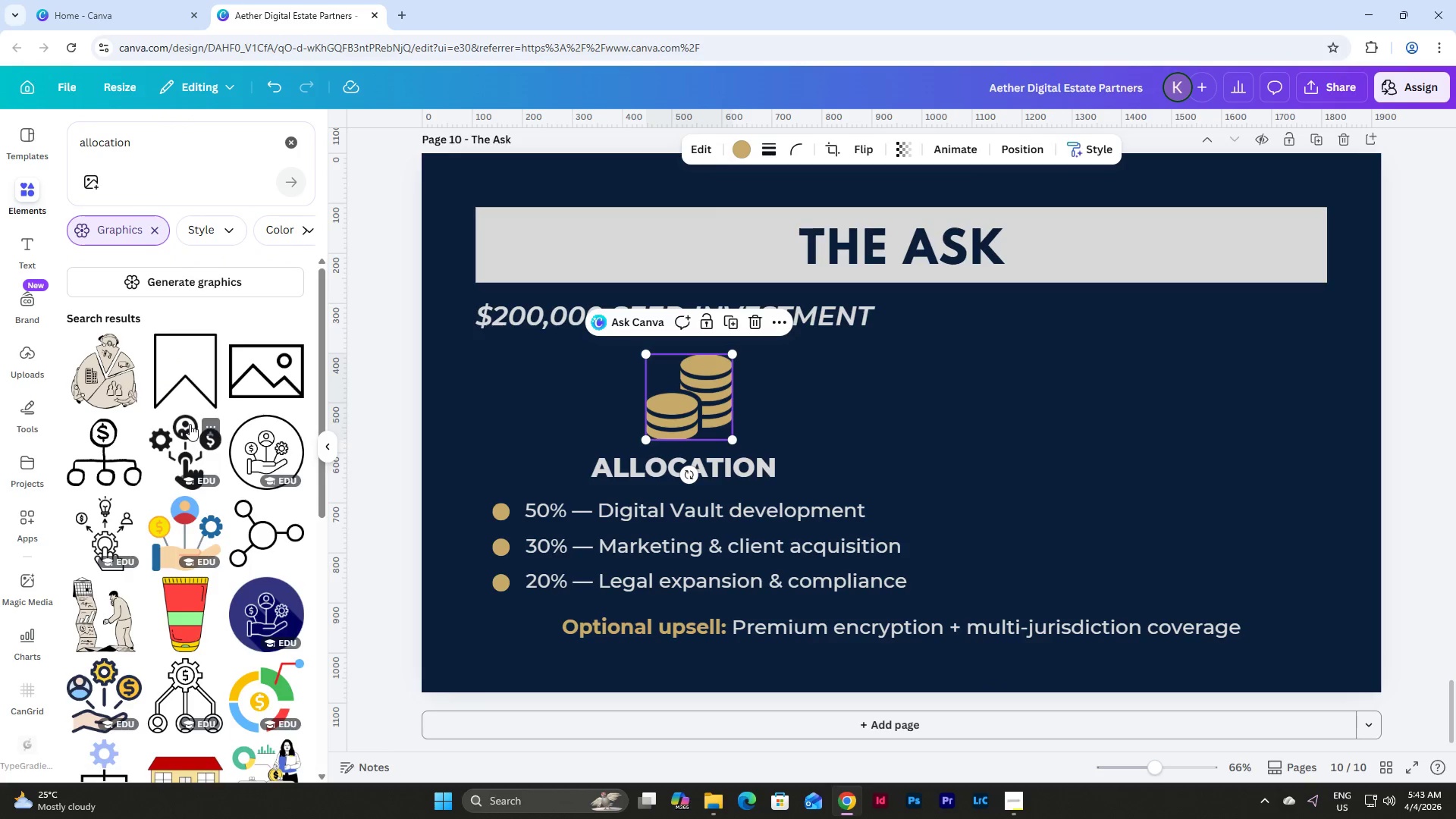 
left_click([183, 438])
 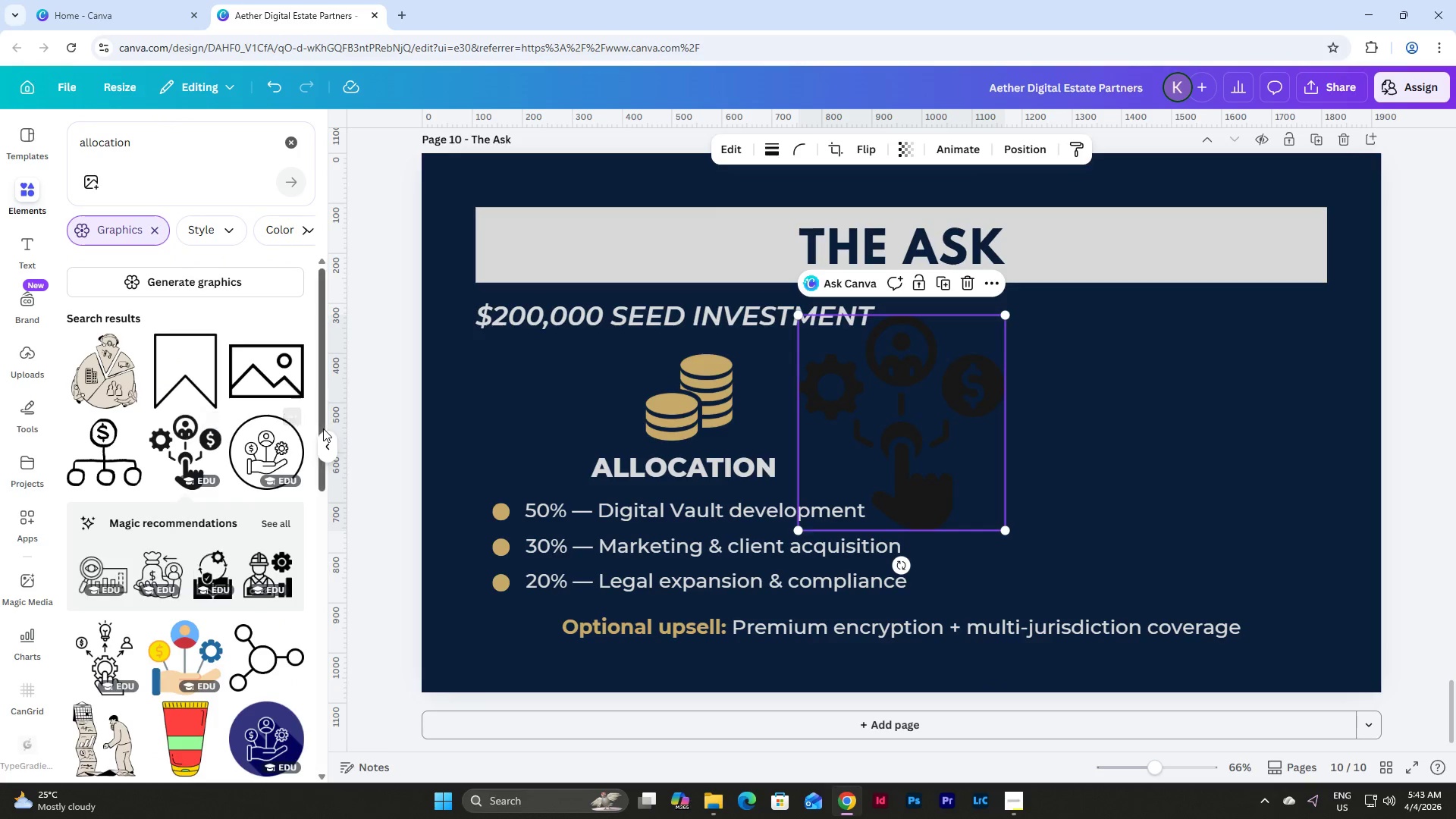 
scroll: coordinate [249, 373], scroll_direction: down, amount: 7.0
 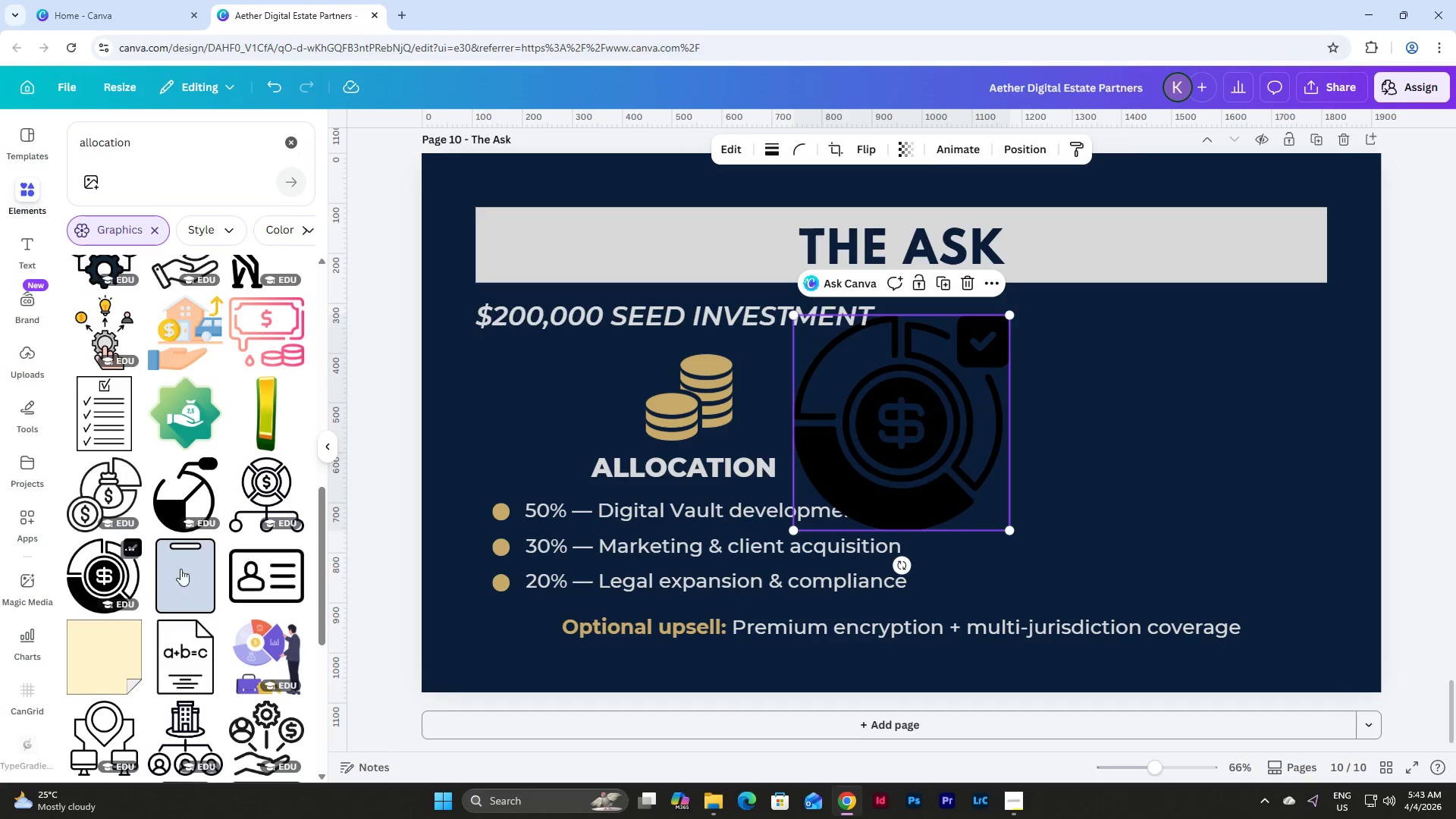 
left_click_drag(start_coordinate=[952, 450], to_coordinate=[522, 358])
 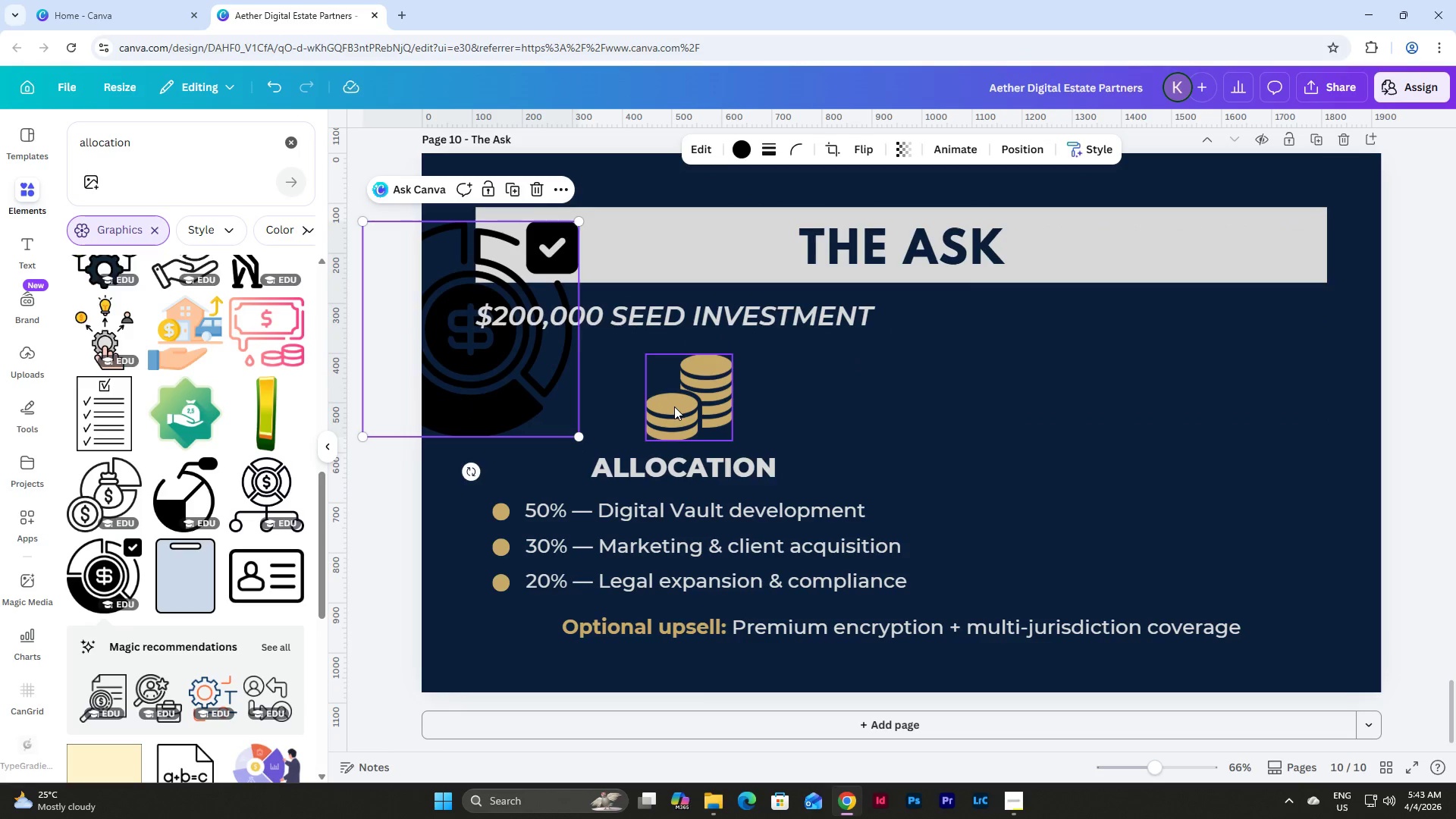 
left_click([674, 406])
 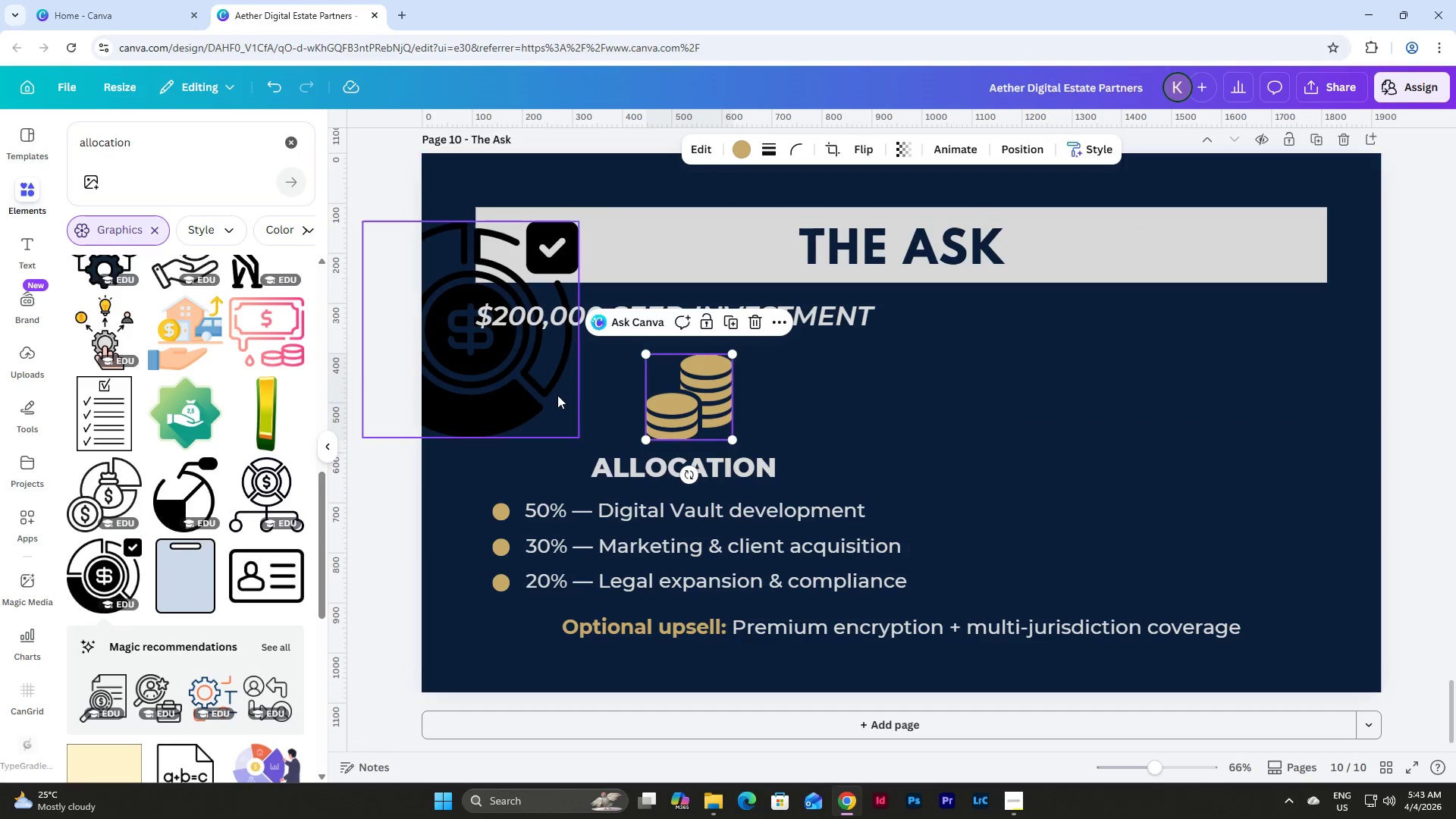 
left_click_drag(start_coordinate=[557, 395], to_coordinate=[604, 399])
 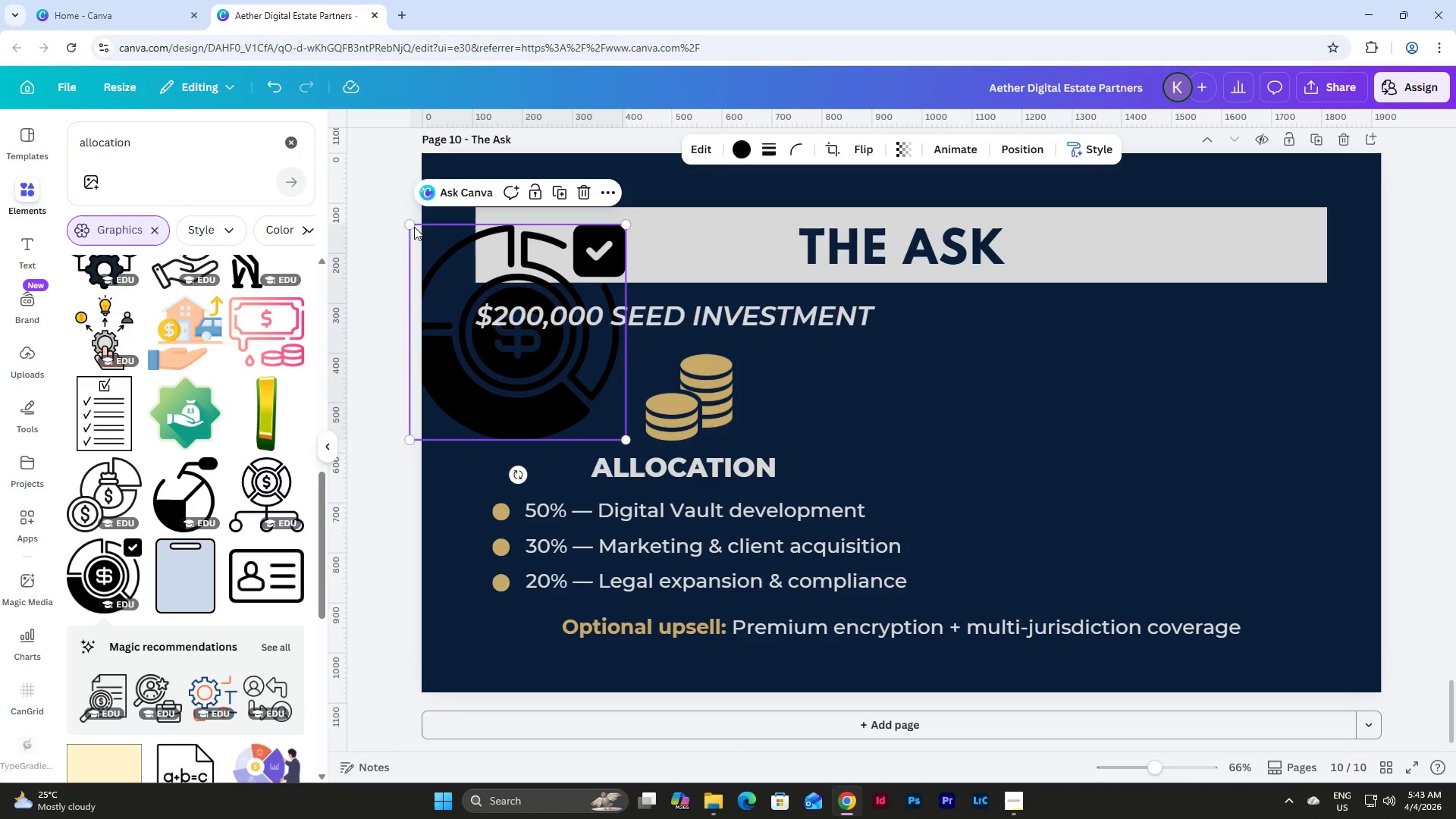 
left_click_drag(start_coordinate=[414, 227], to_coordinate=[538, 367])
 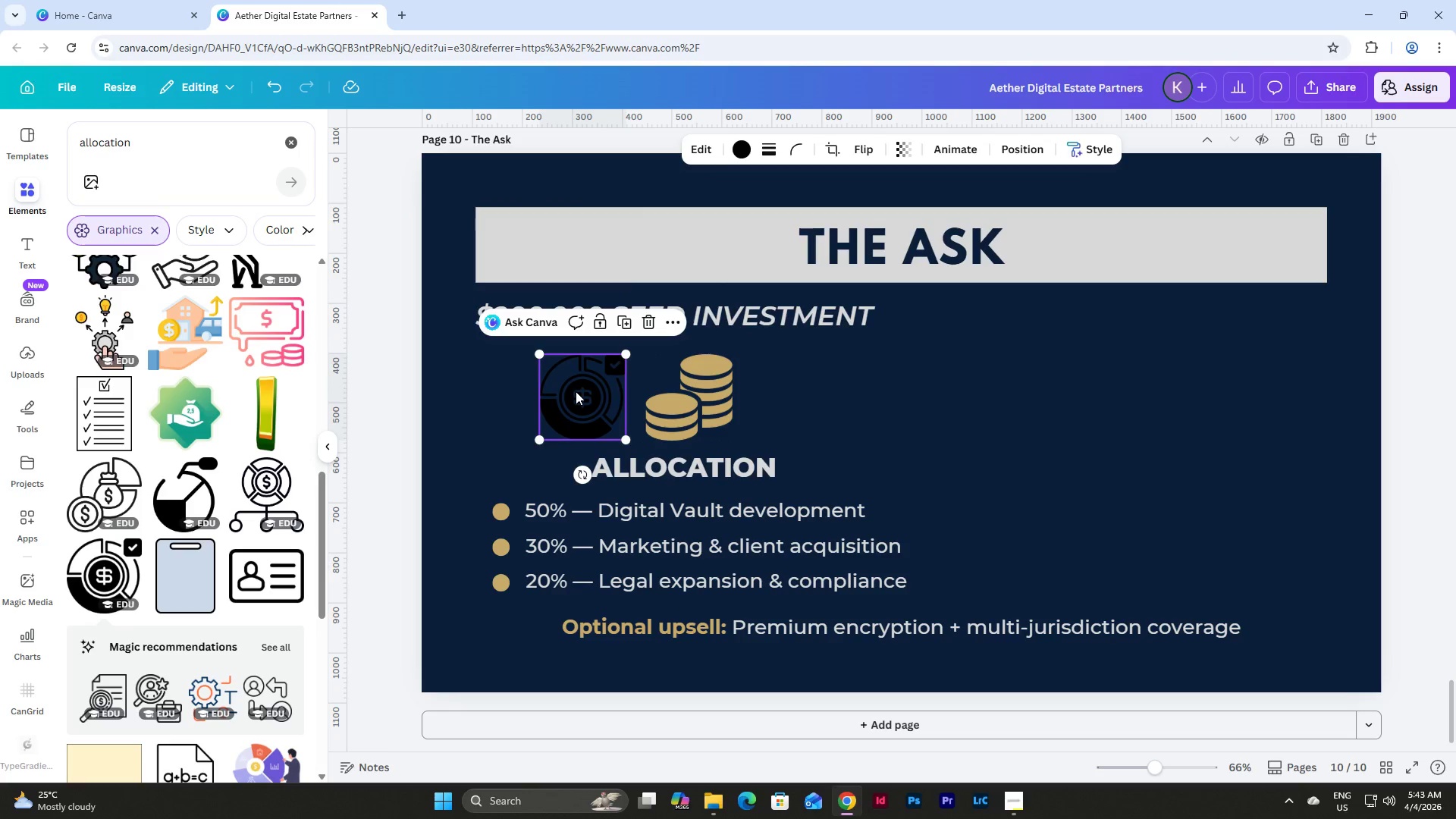 
left_click_drag(start_coordinate=[576, 391], to_coordinate=[681, 391])
 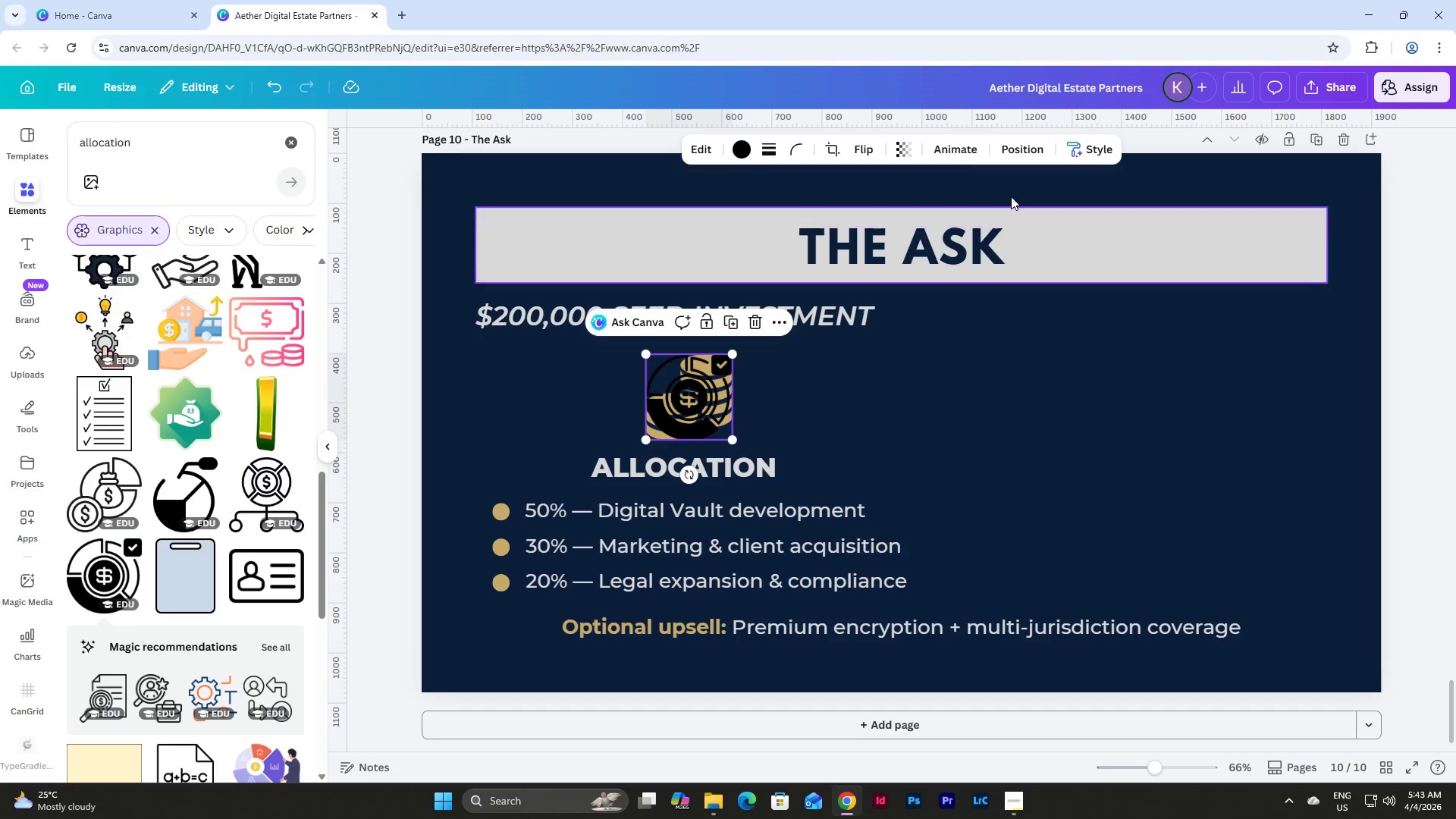 
left_click([1016, 149])
 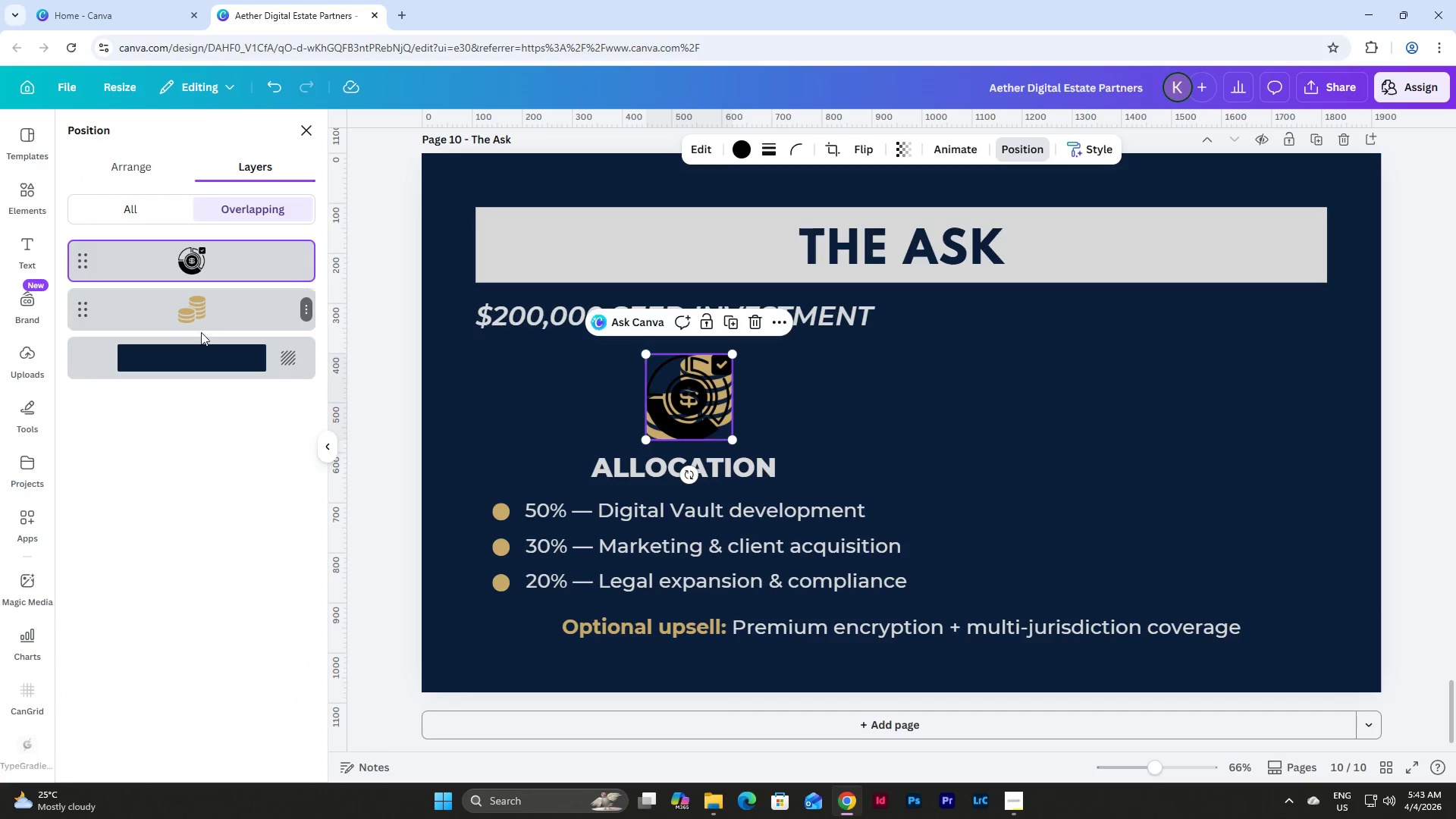 
right_click([217, 299])
 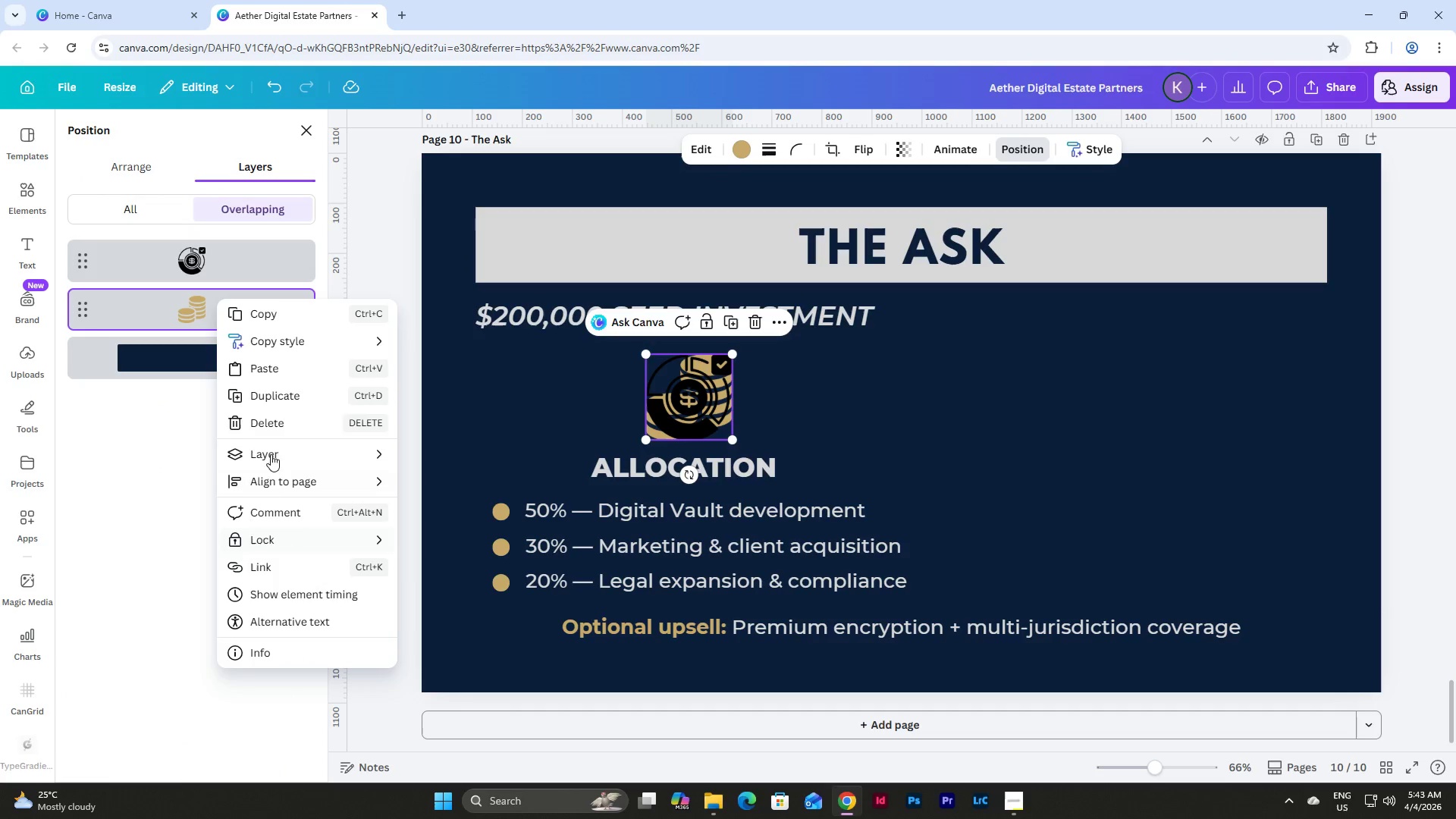 
left_click([275, 421])
 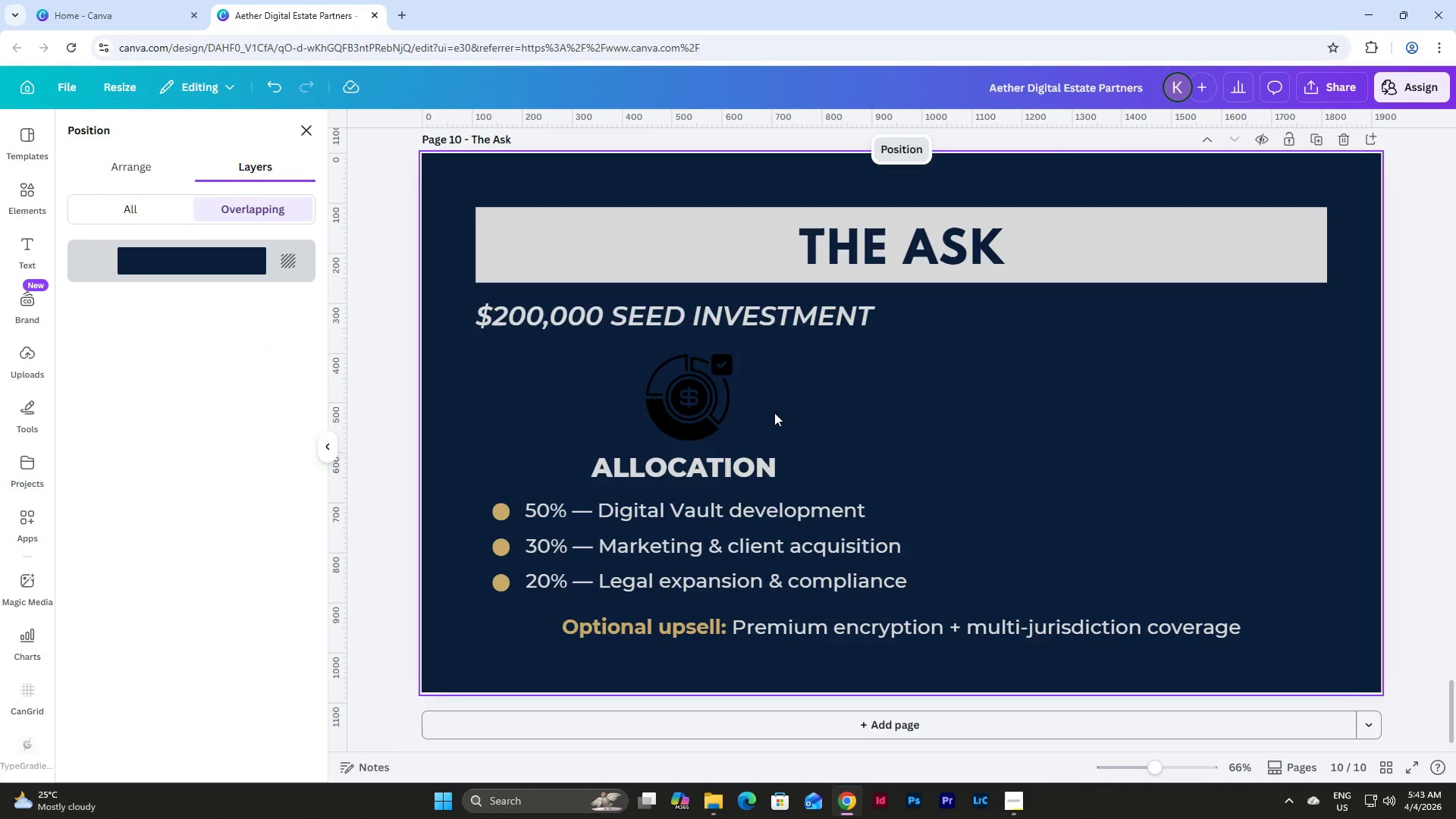 
left_click([693, 385])
 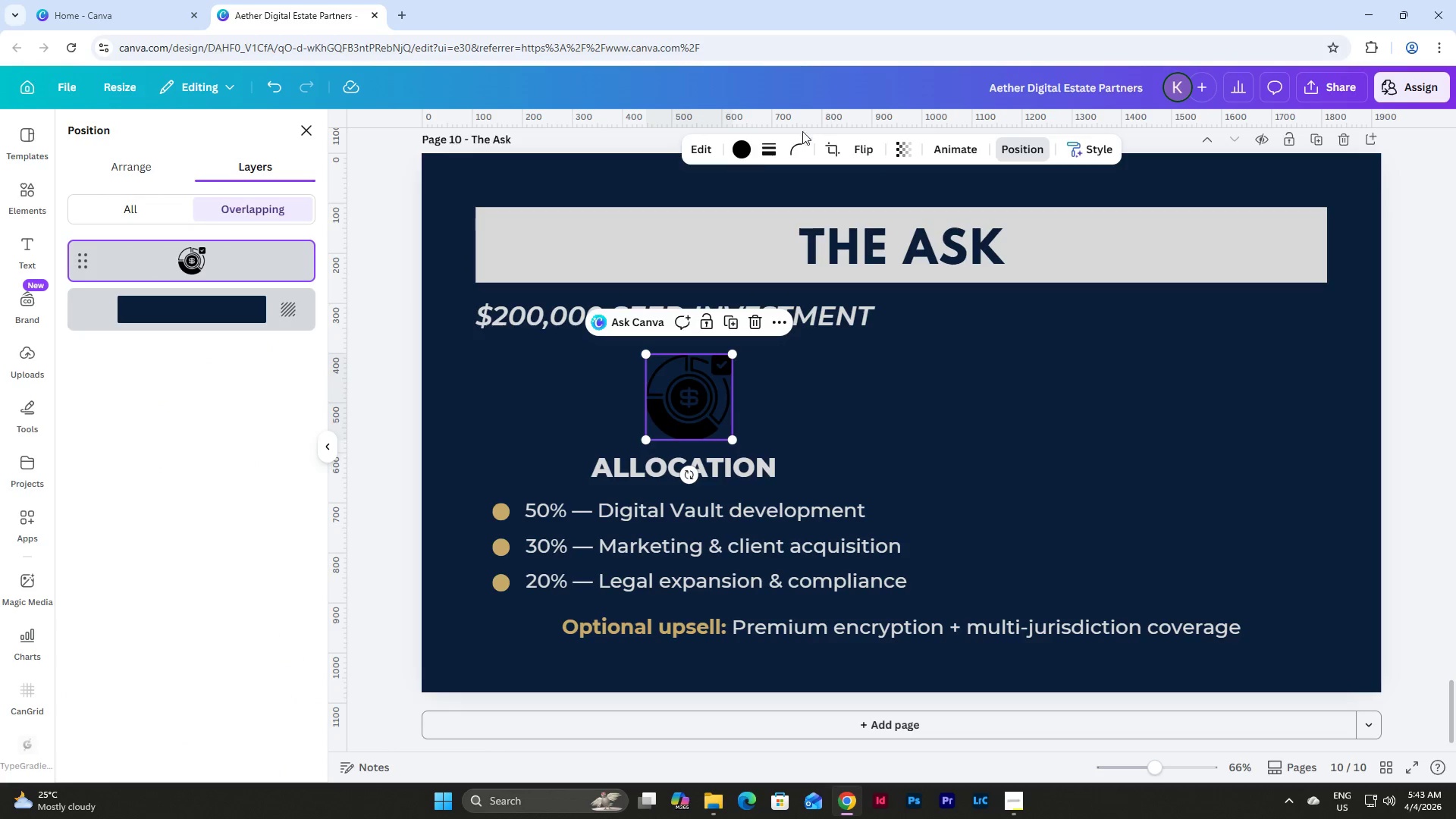 
left_click([740, 145])
 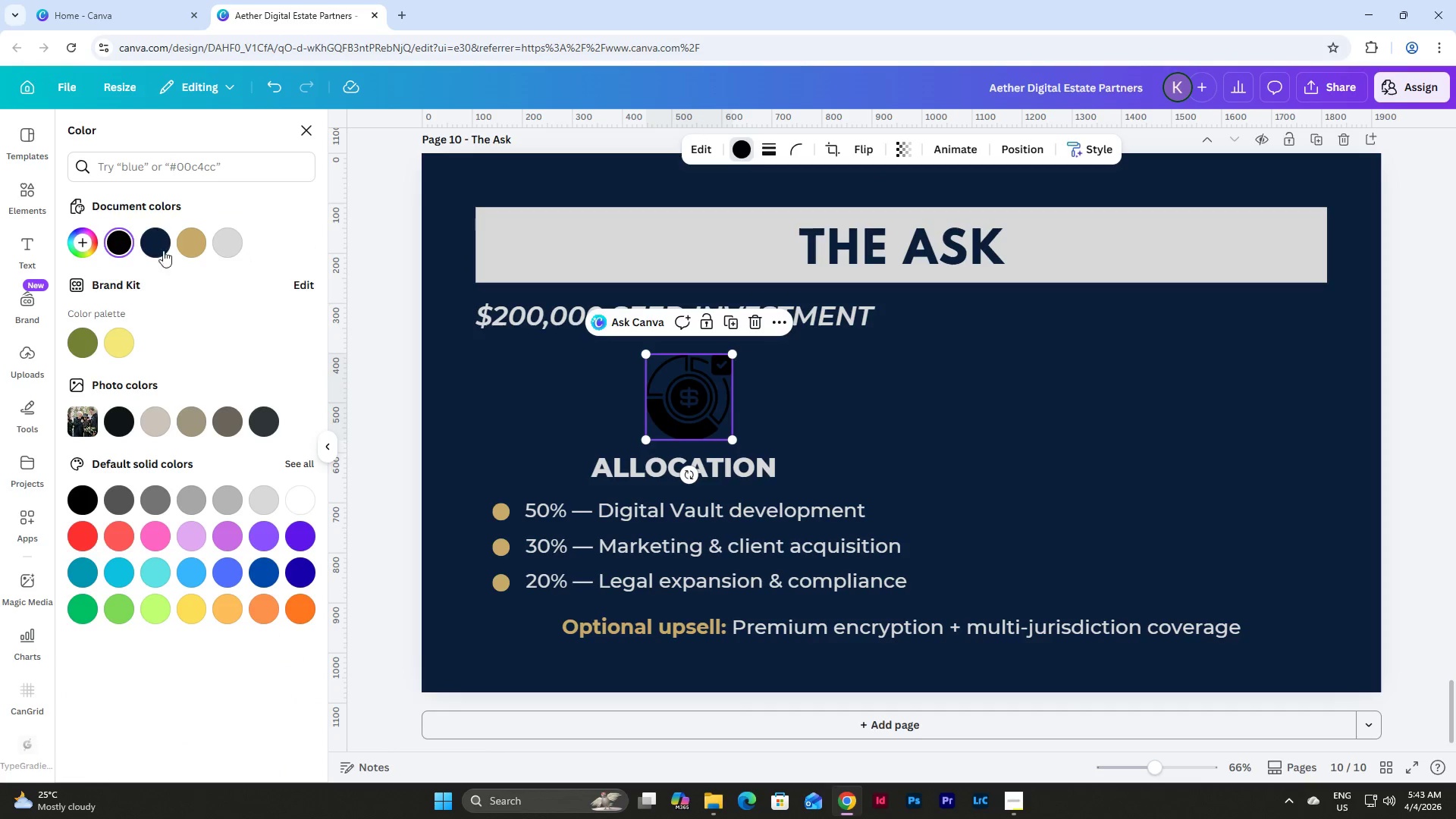 
left_click([187, 233])
 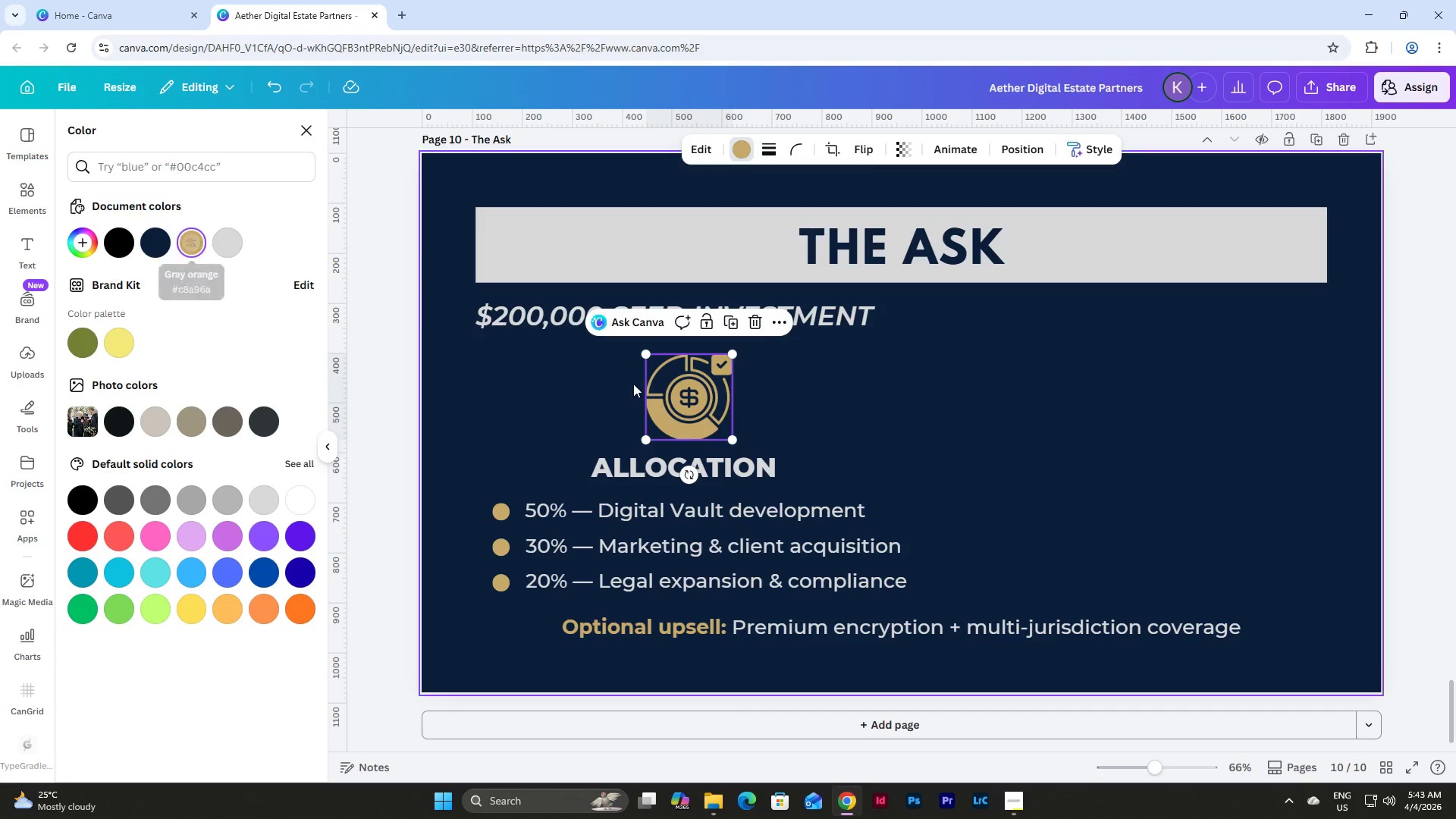 
left_click([999, 424])
 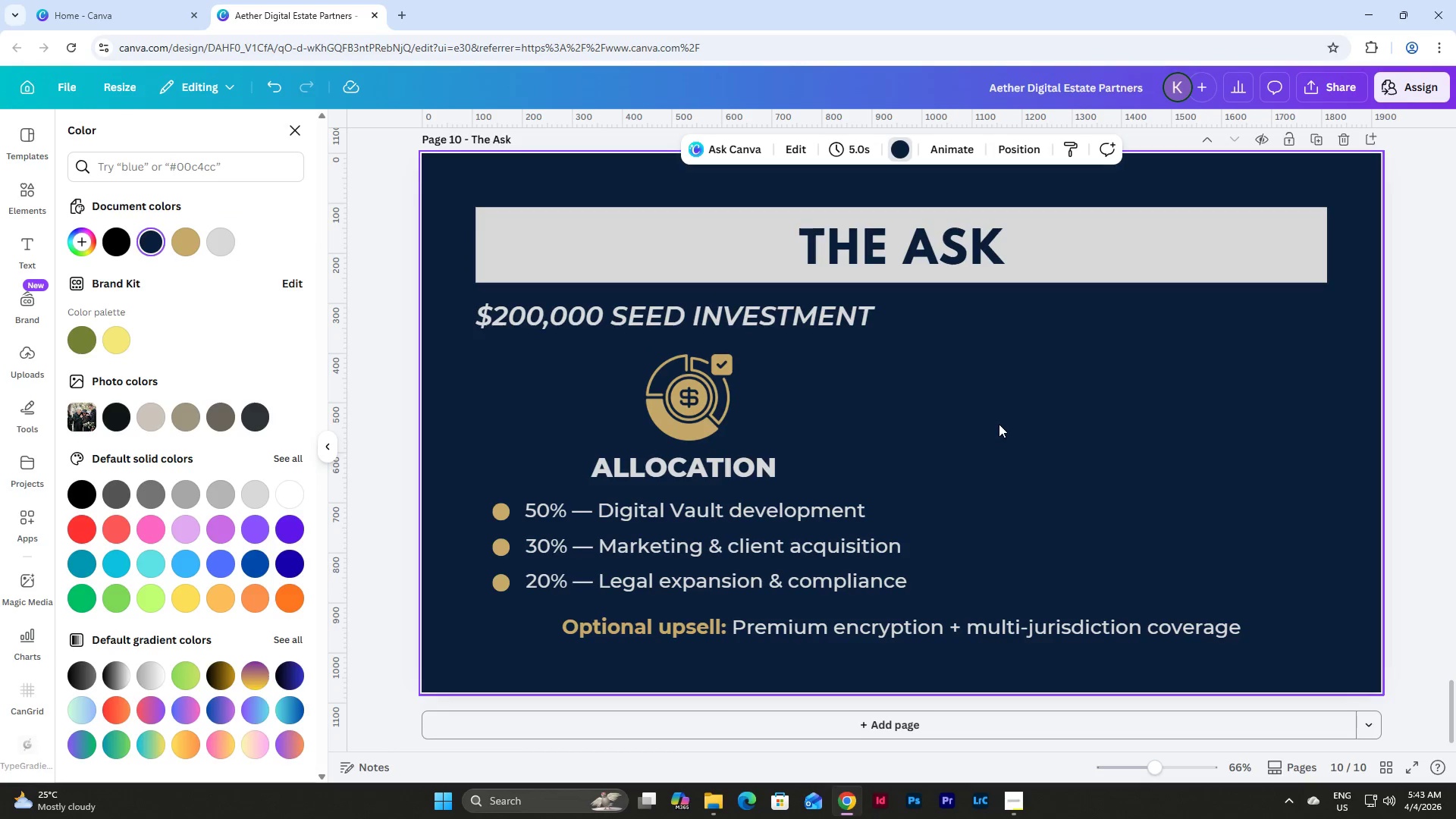 
double_click([560, 516])
 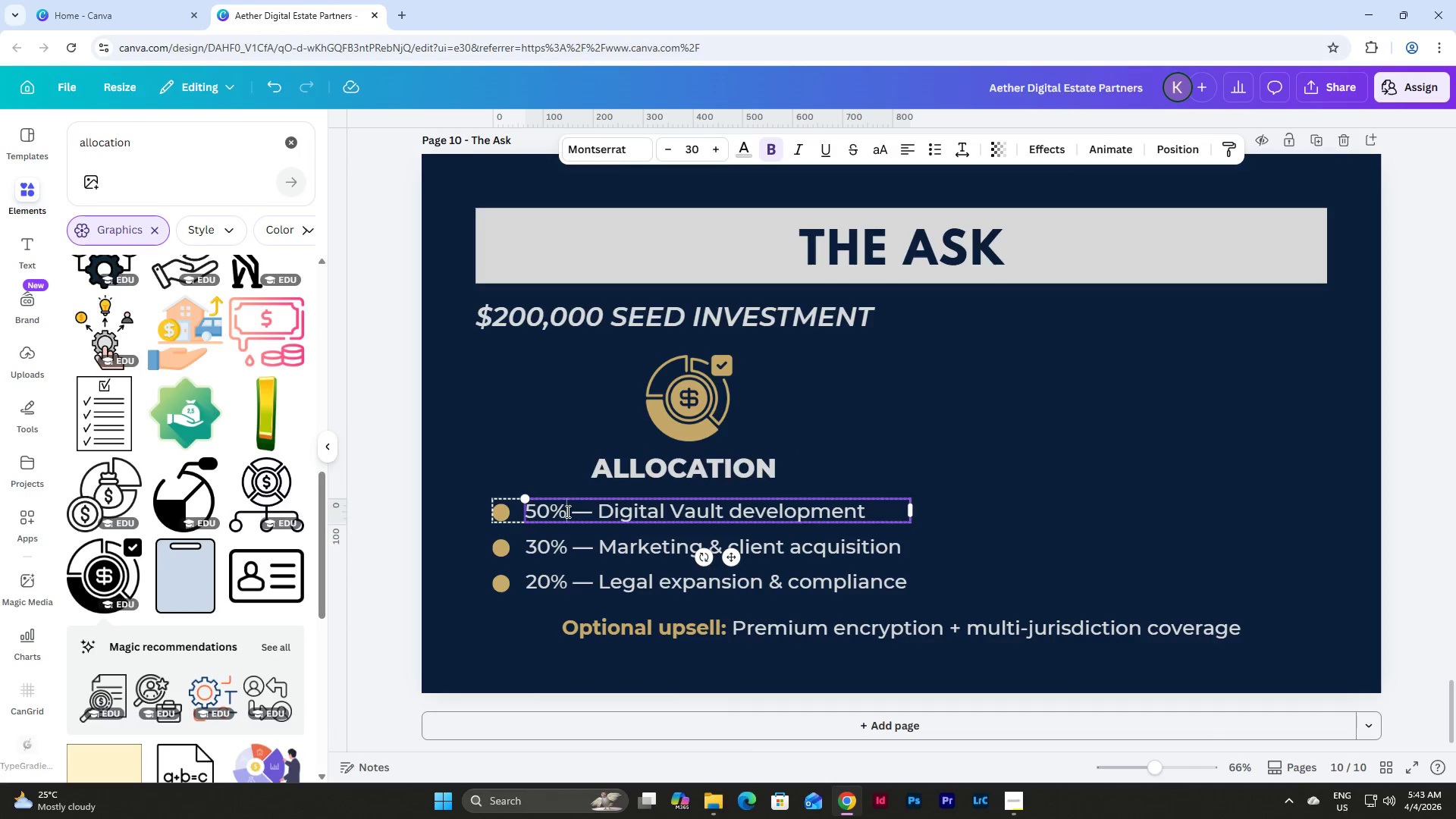 
left_click_drag(start_coordinate=[566, 511], to_coordinate=[529, 513])
 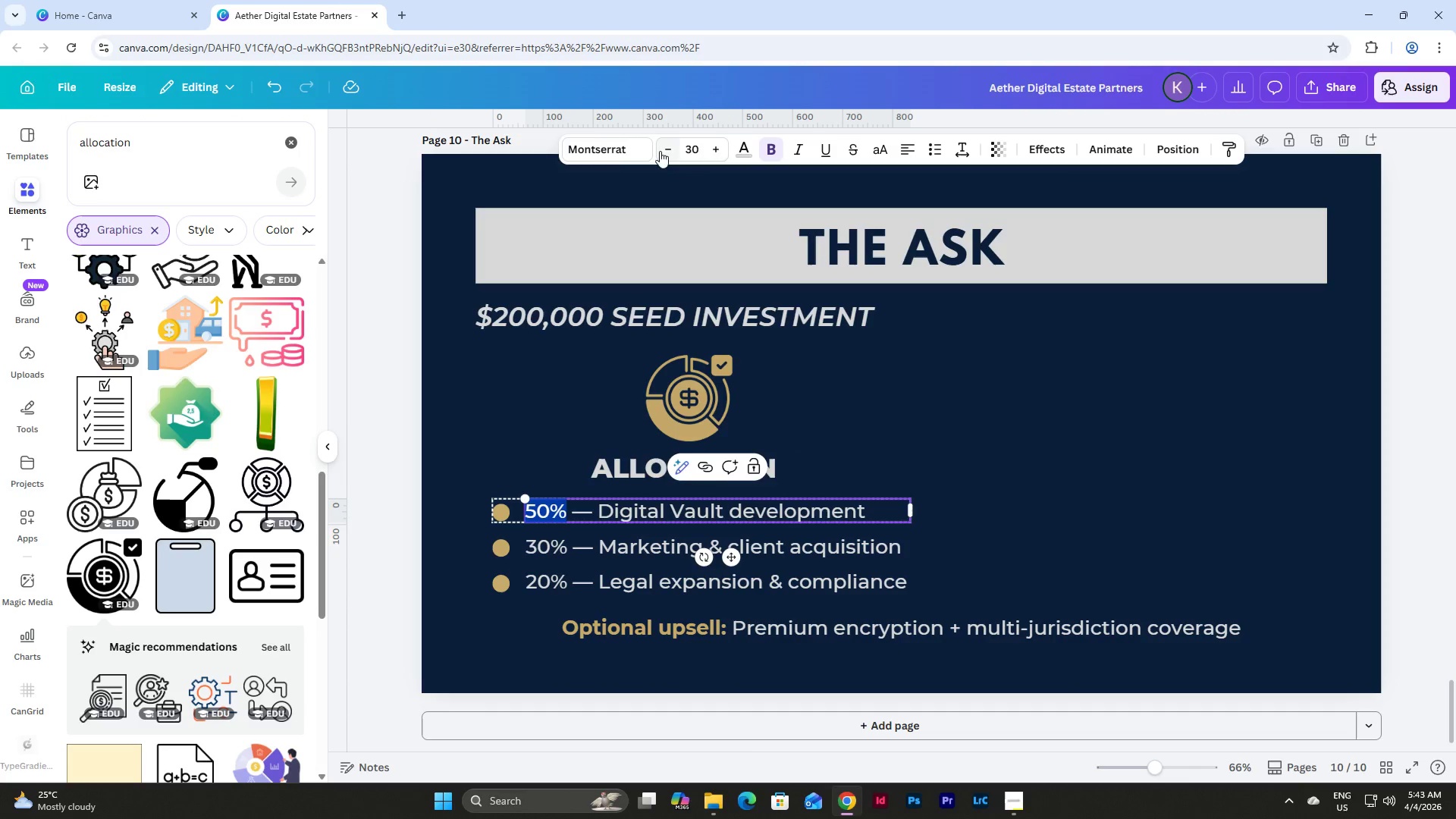 
left_click([633, 151])
 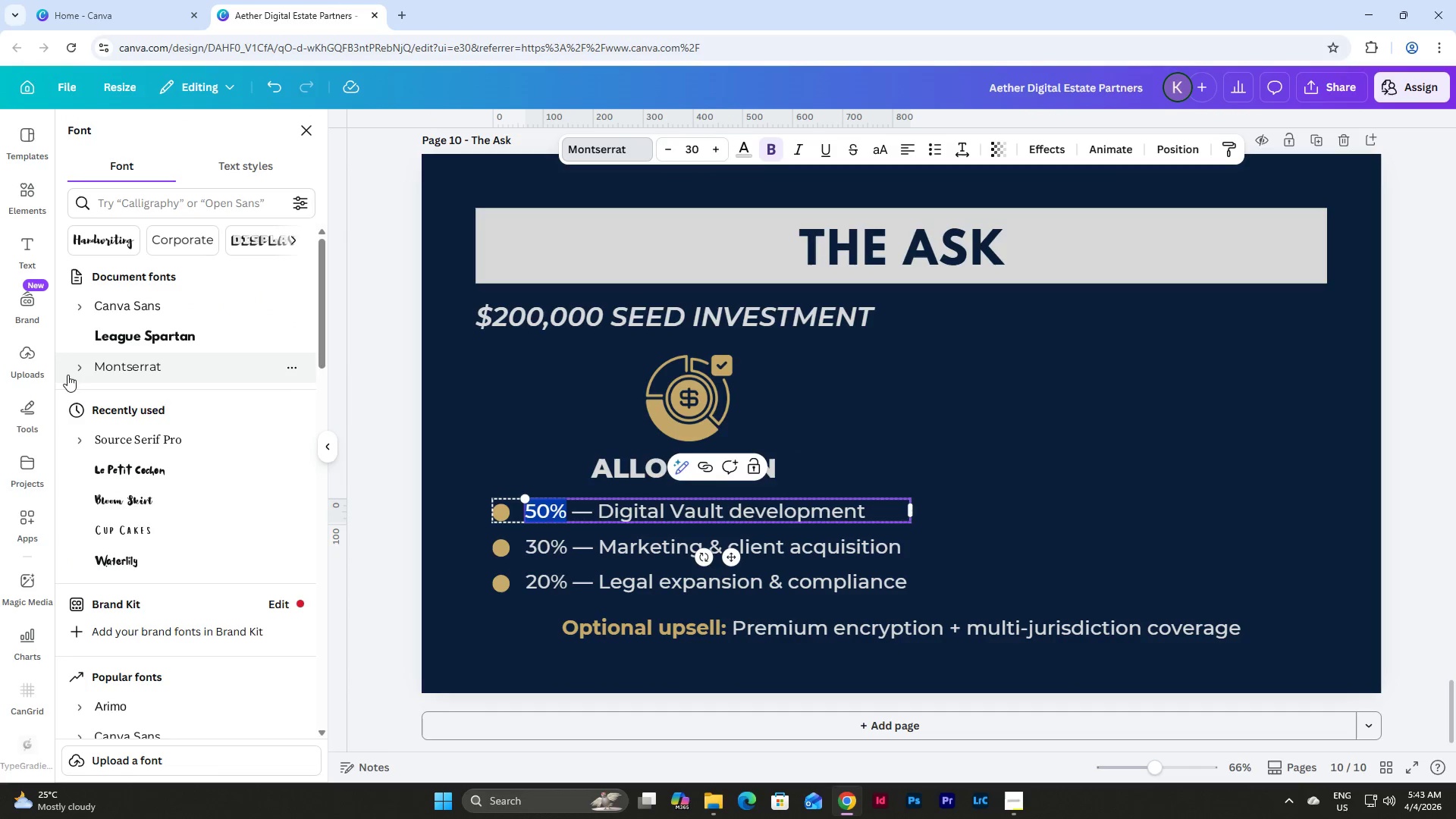 
left_click([74, 359])
 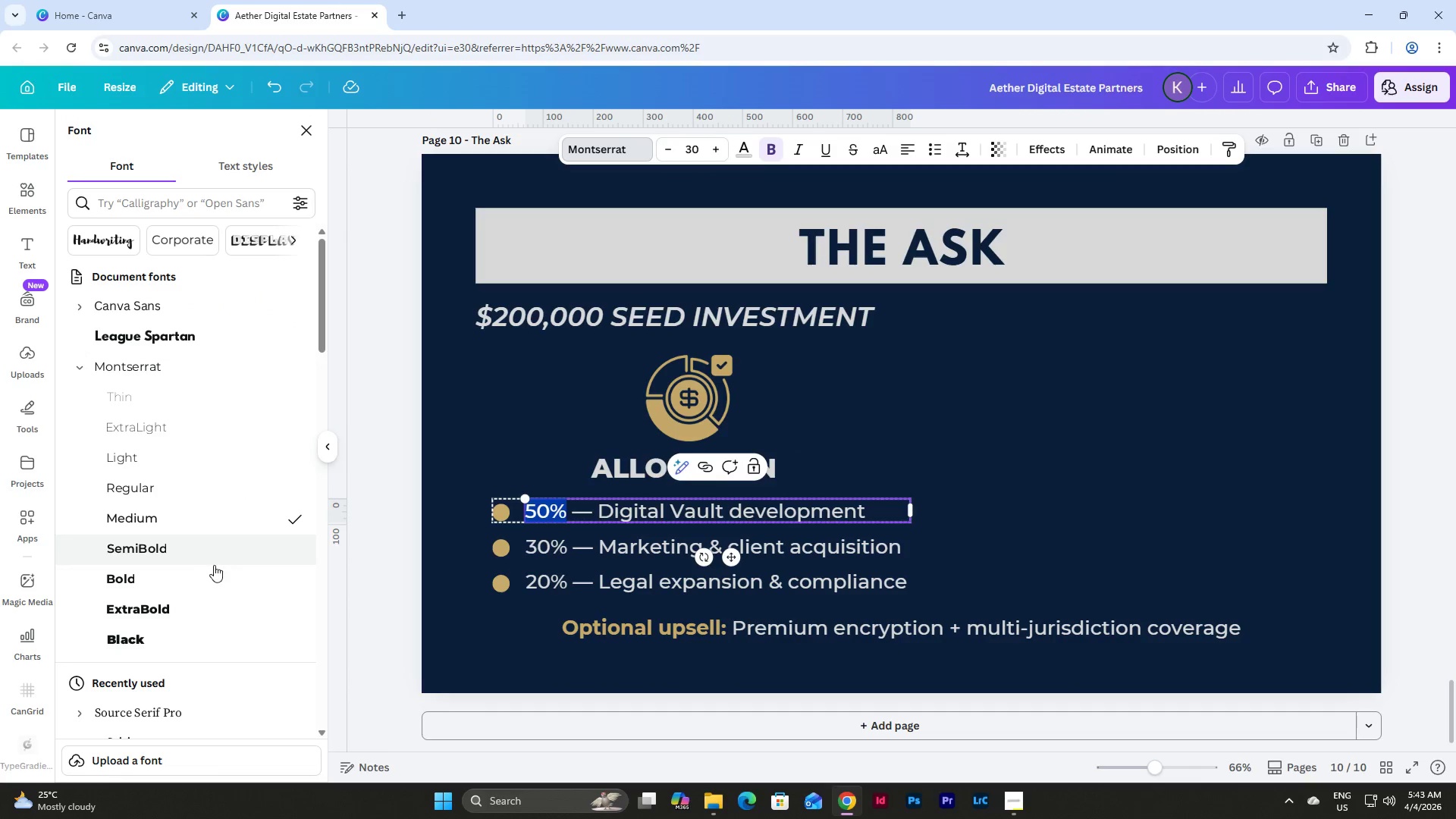 
left_click([220, 609])
 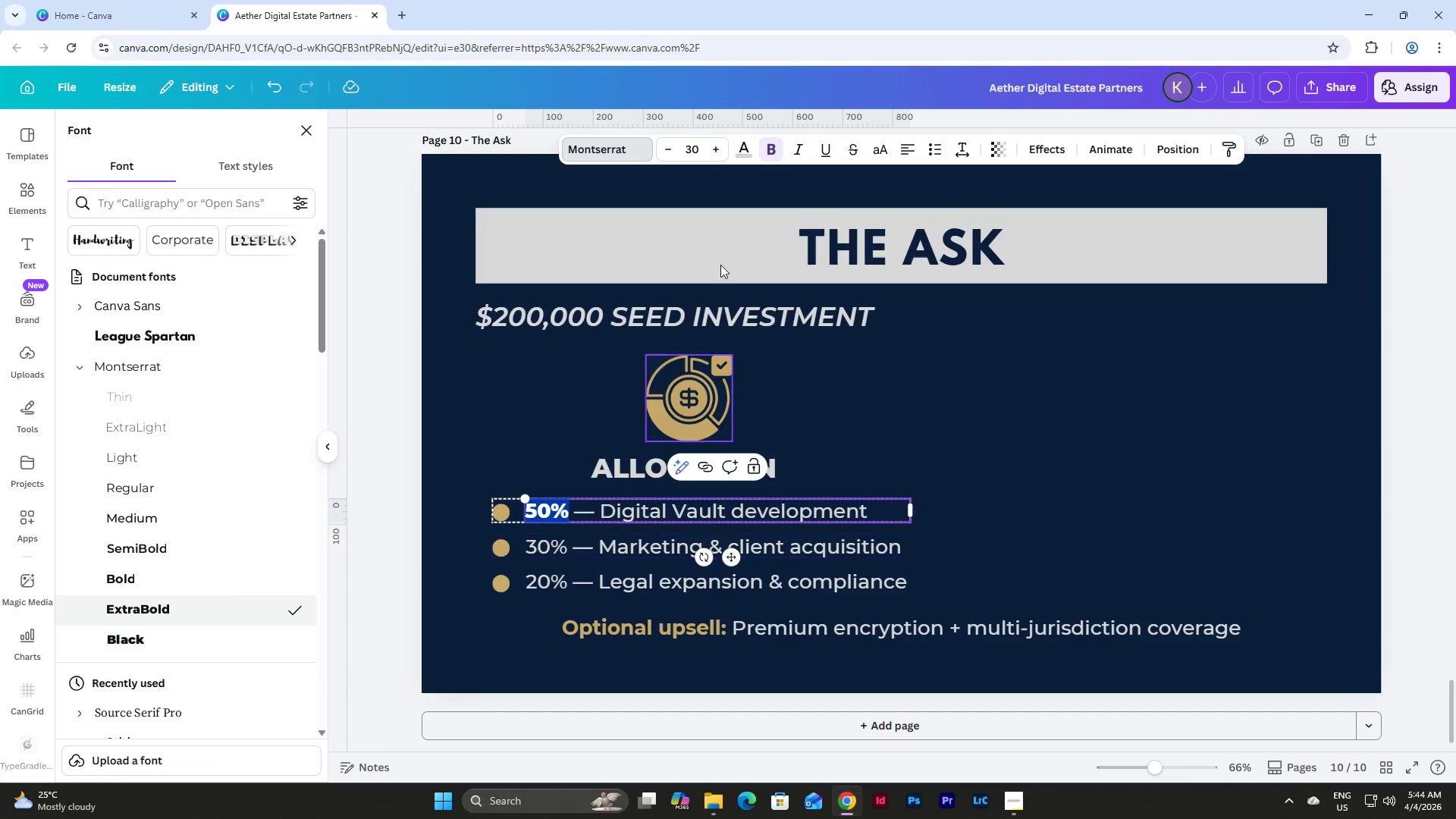 
left_click([557, 542])
 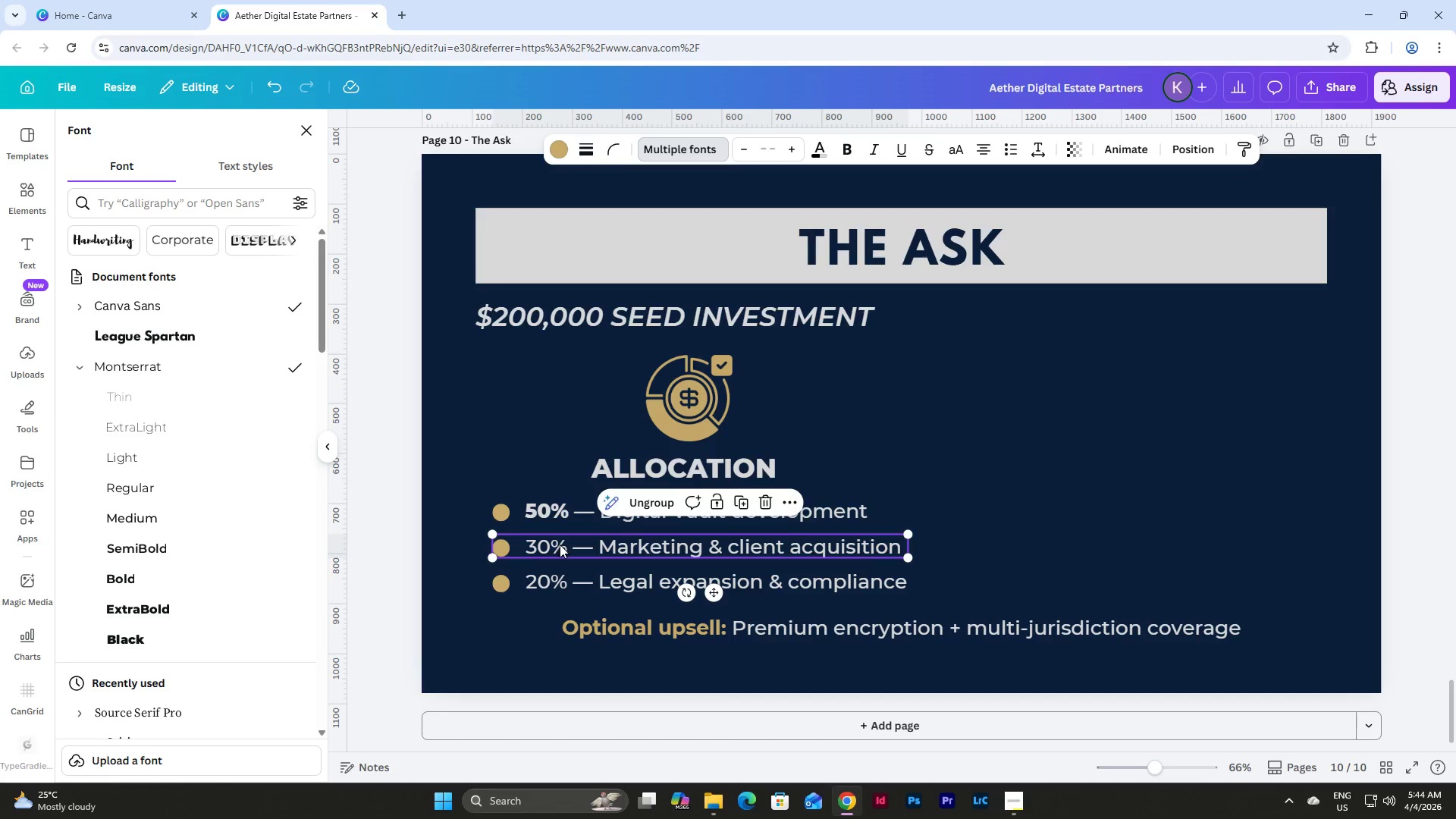 
left_click([560, 544])
 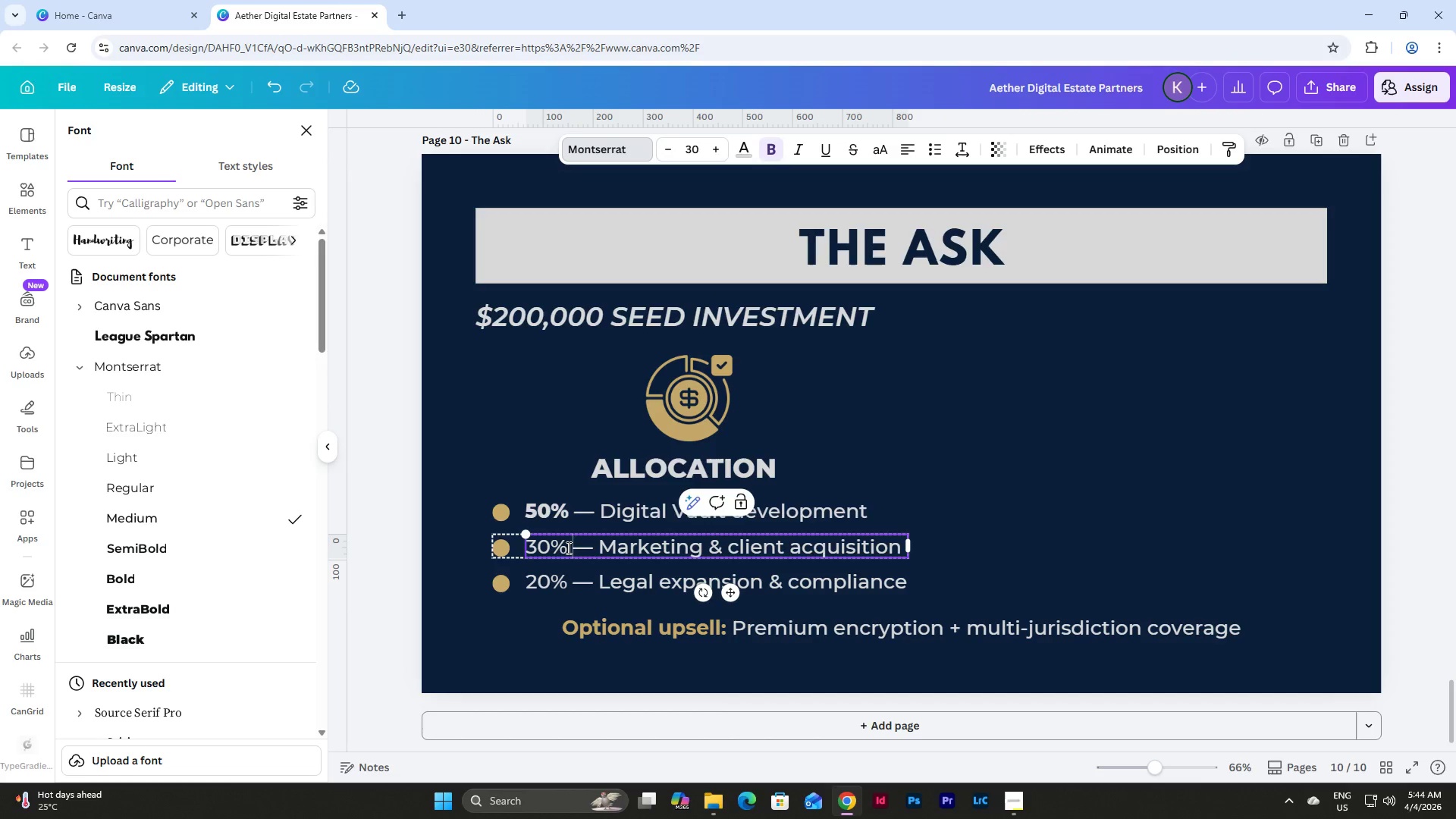 
left_click_drag(start_coordinate=[566, 547], to_coordinate=[517, 545])
 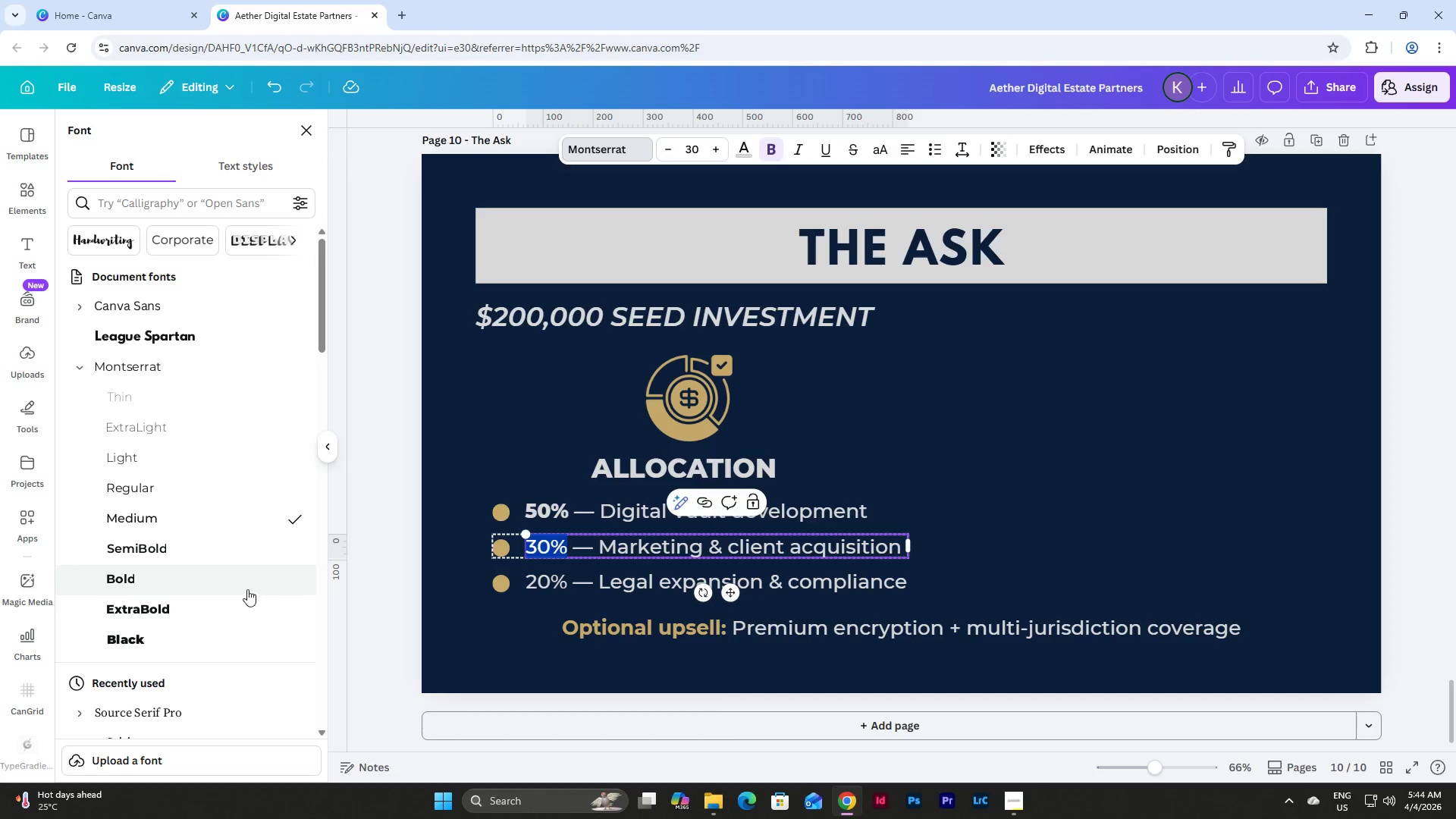 
left_click([230, 580])
 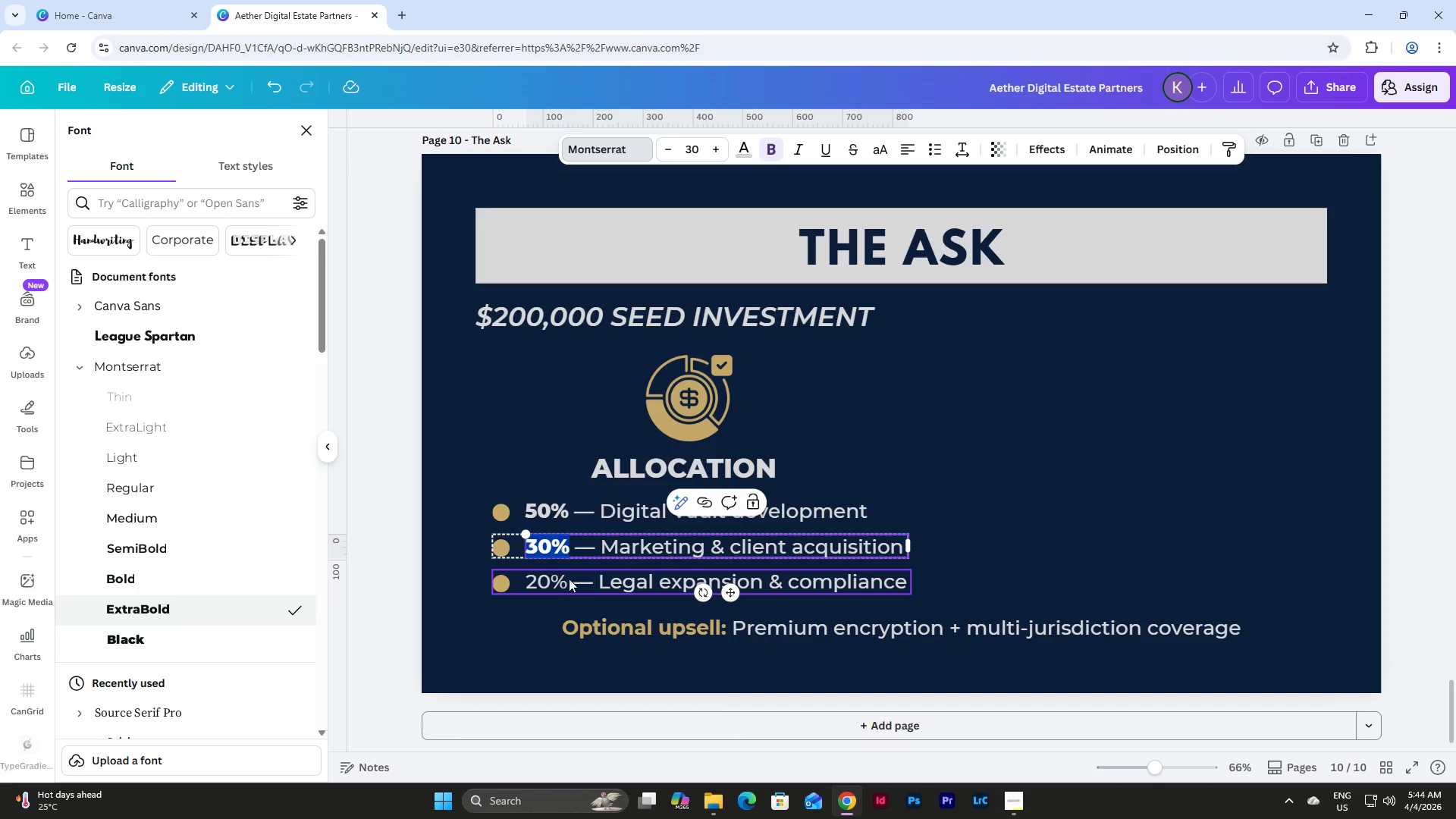 
double_click([565, 578])
 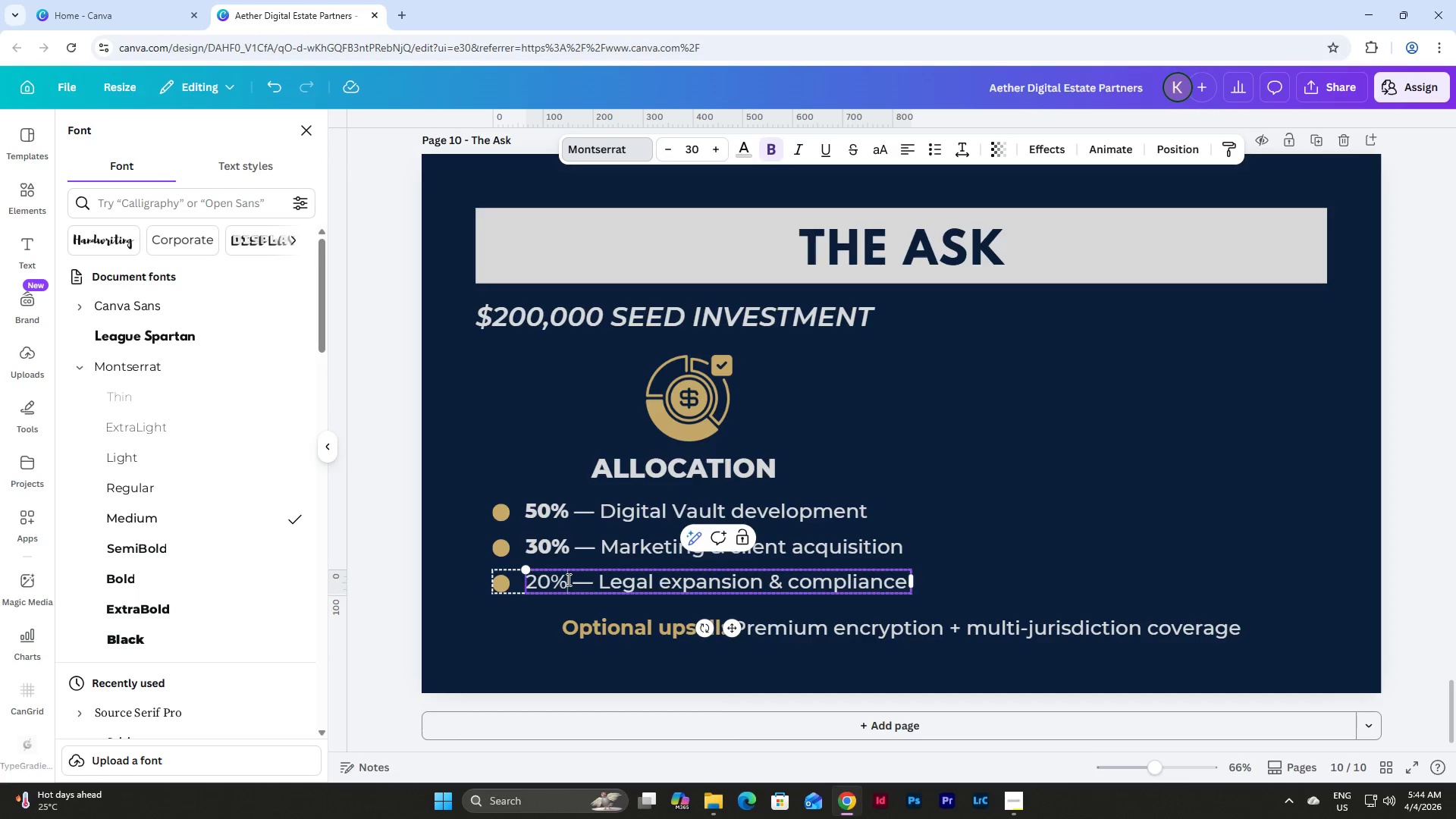 
left_click_drag(start_coordinate=[567, 579], to_coordinate=[519, 579])
 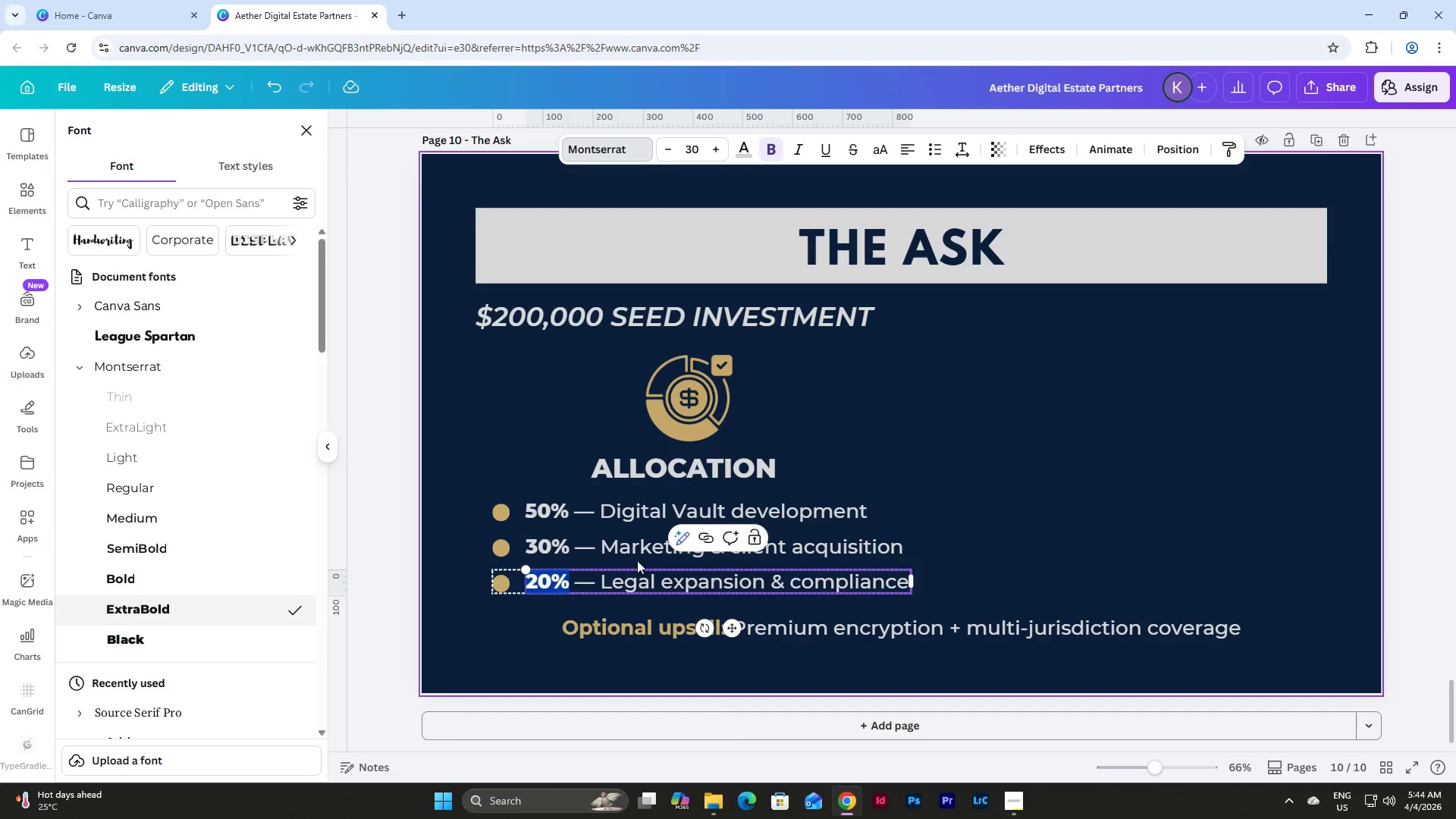 
left_click([1110, 439])
 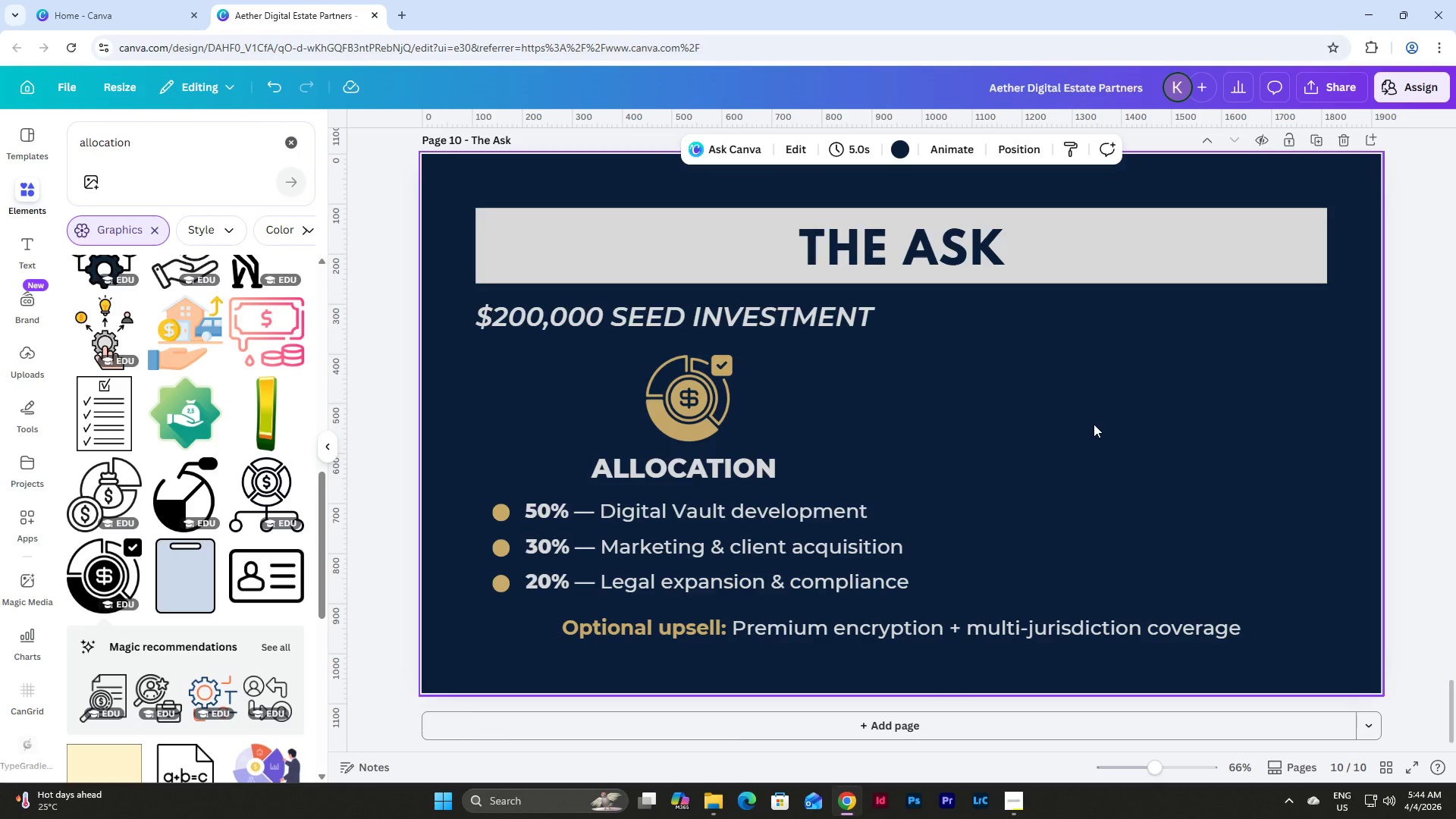 
wait(8.25)
 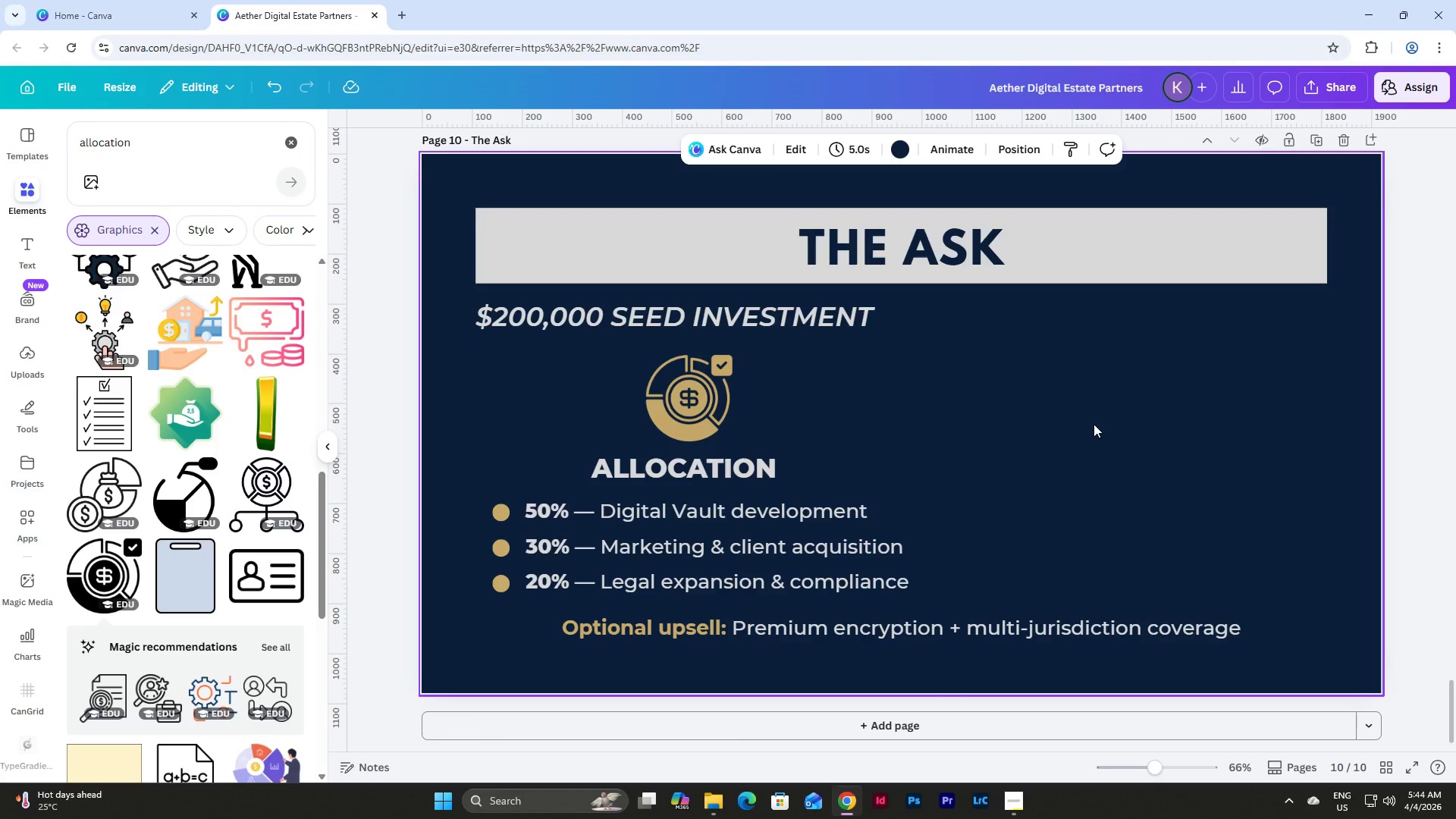 
scroll: coordinate [1034, 456], scroll_direction: up, amount: 17.0
 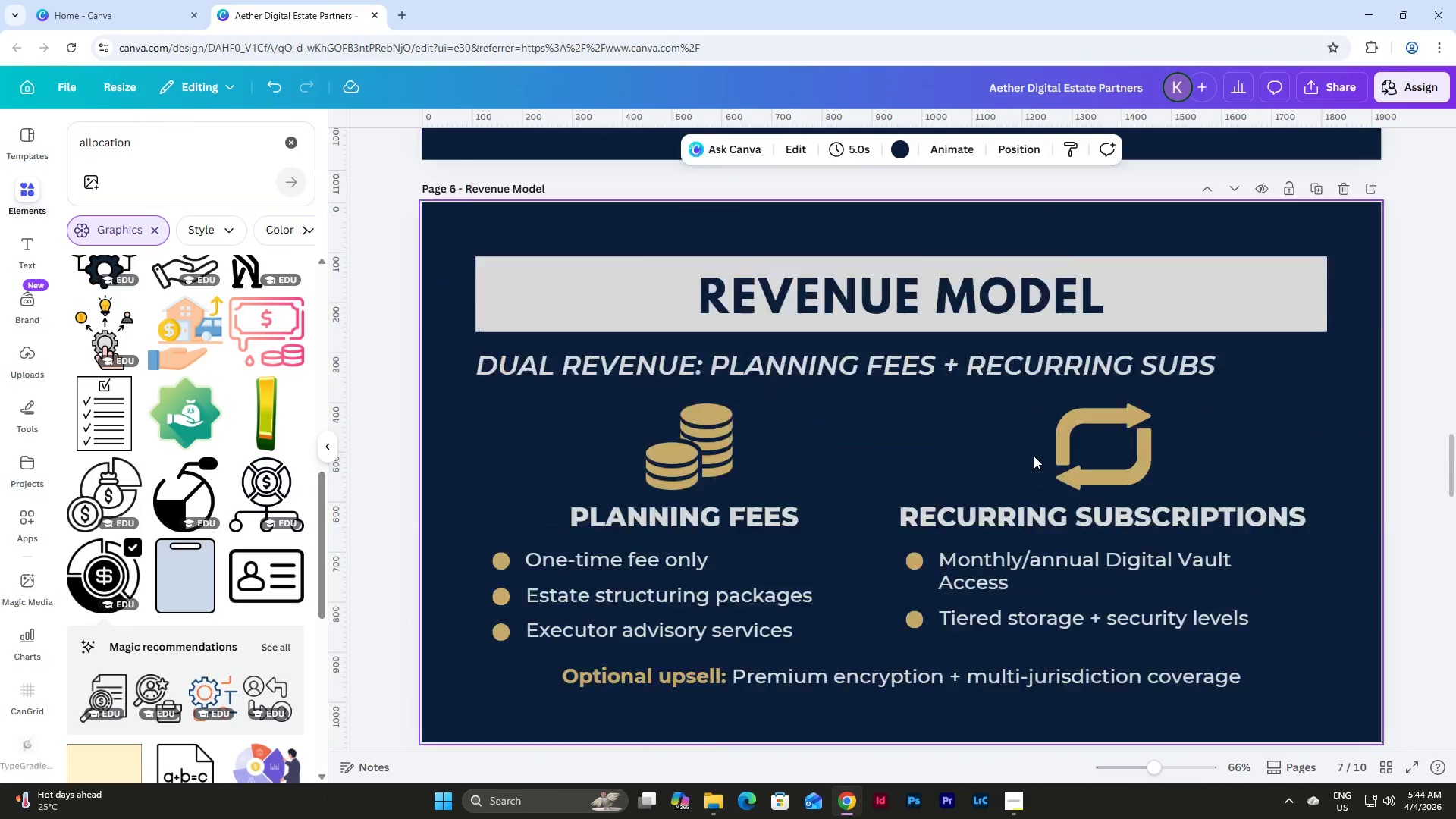 
scroll: coordinate [1034, 456], scroll_direction: down, amount: 28.0
 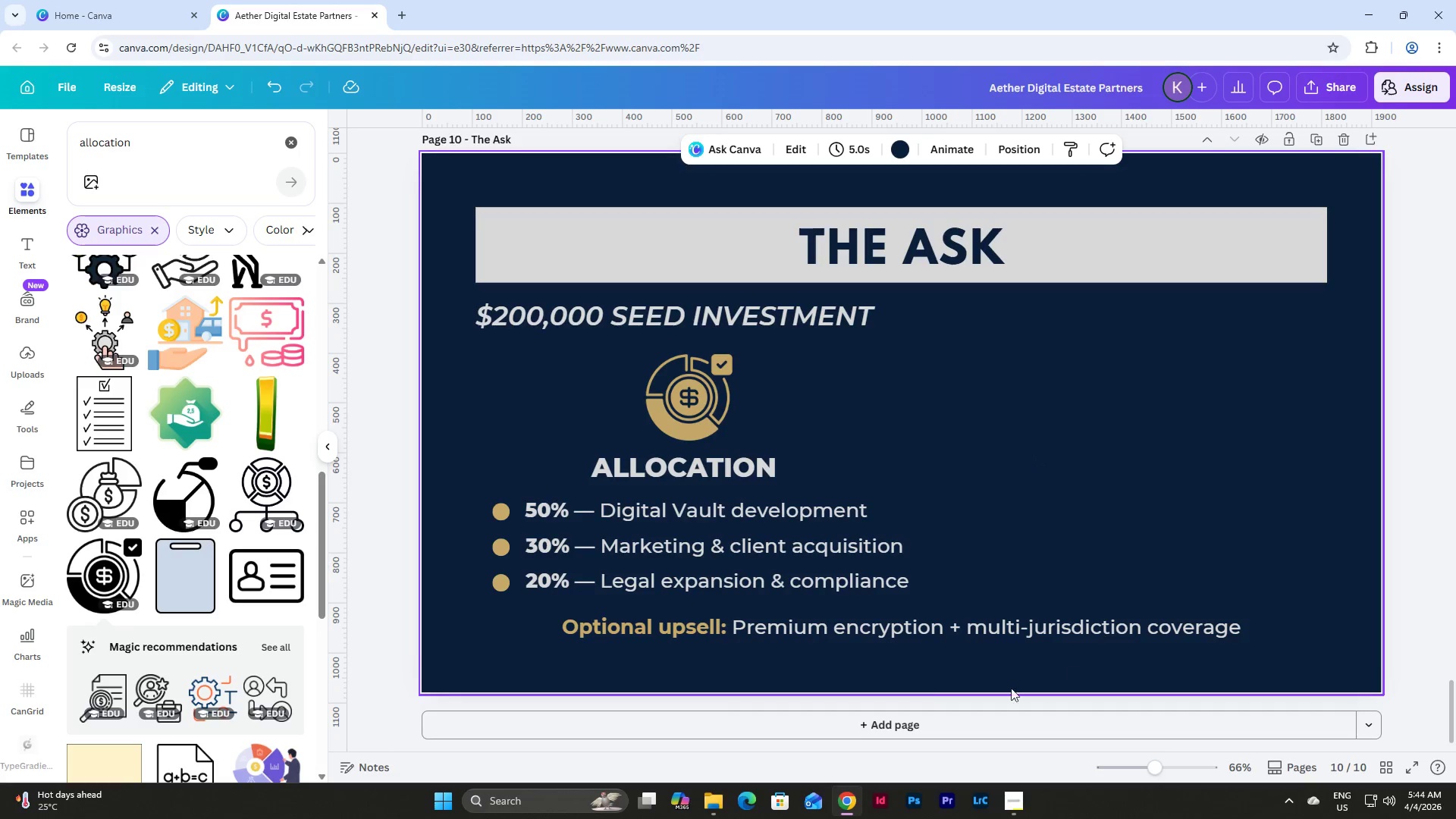 
double_click([888, 619])
 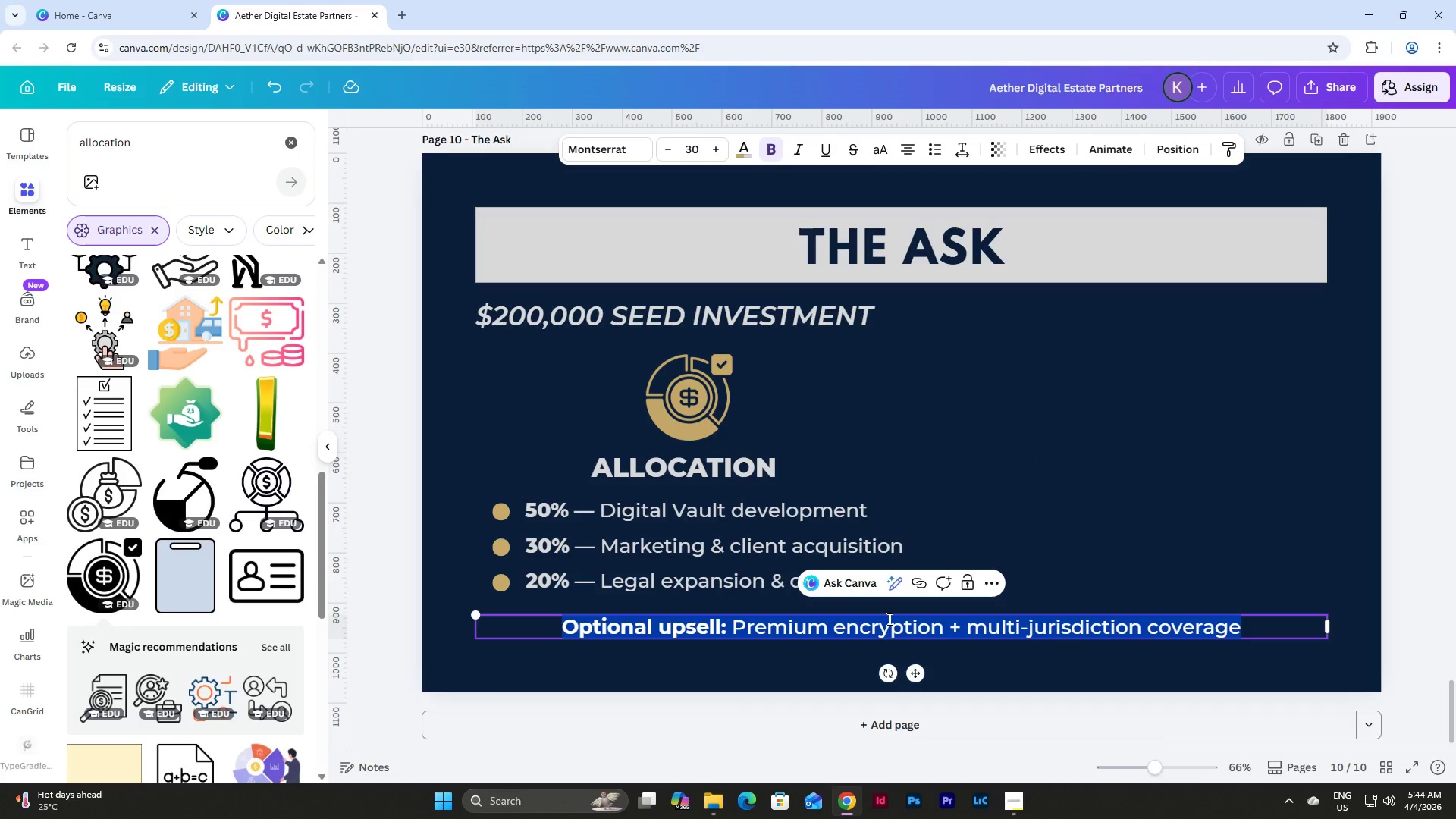 
type(Secure the future of legacy 051)
key(Backspace)
type(0151 before it's lost.)
 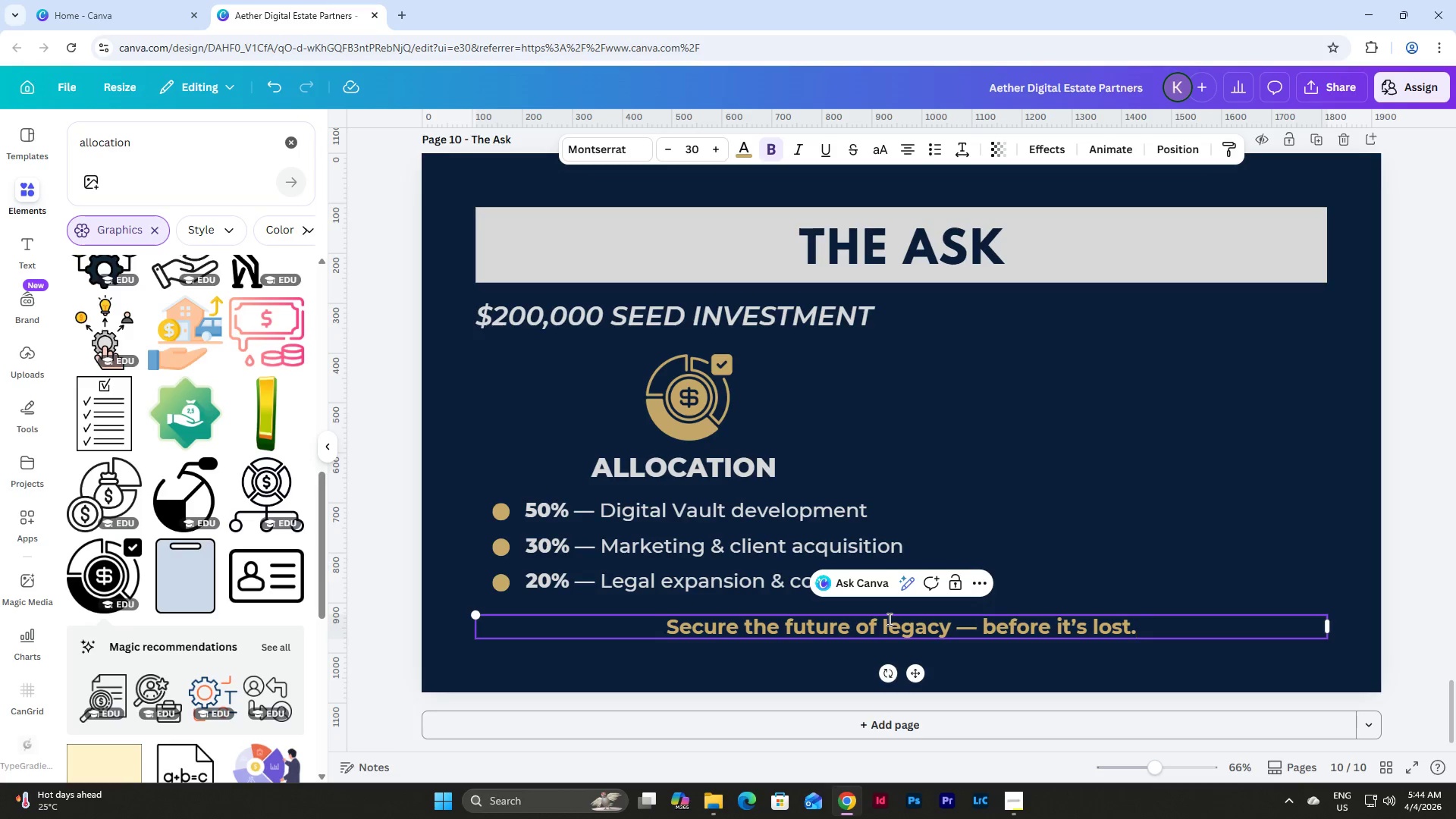 
hold_key(key=AltLeft, duration=0.98)
 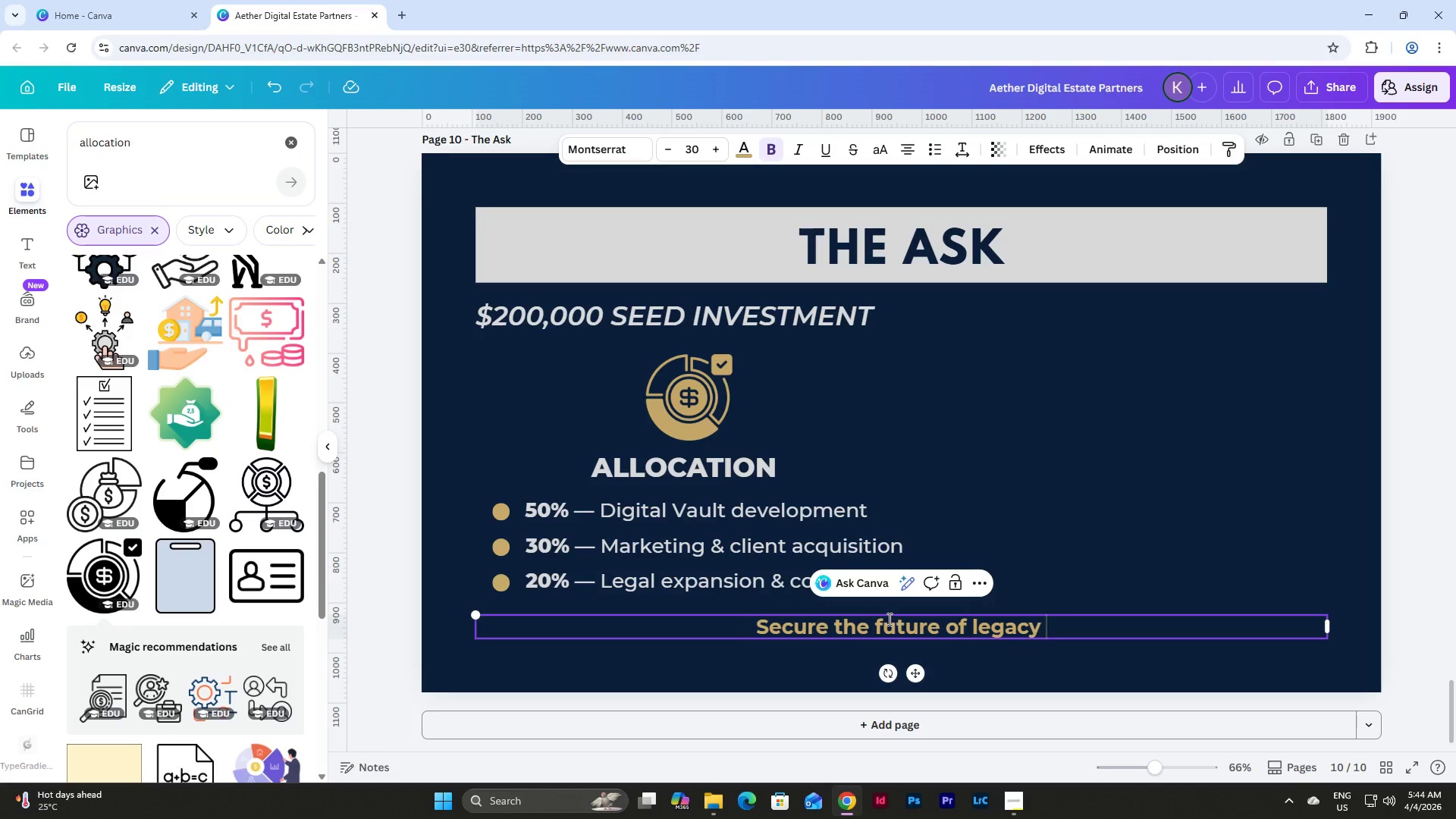 
hold_key(key=AltLeft, duration=1.11)
 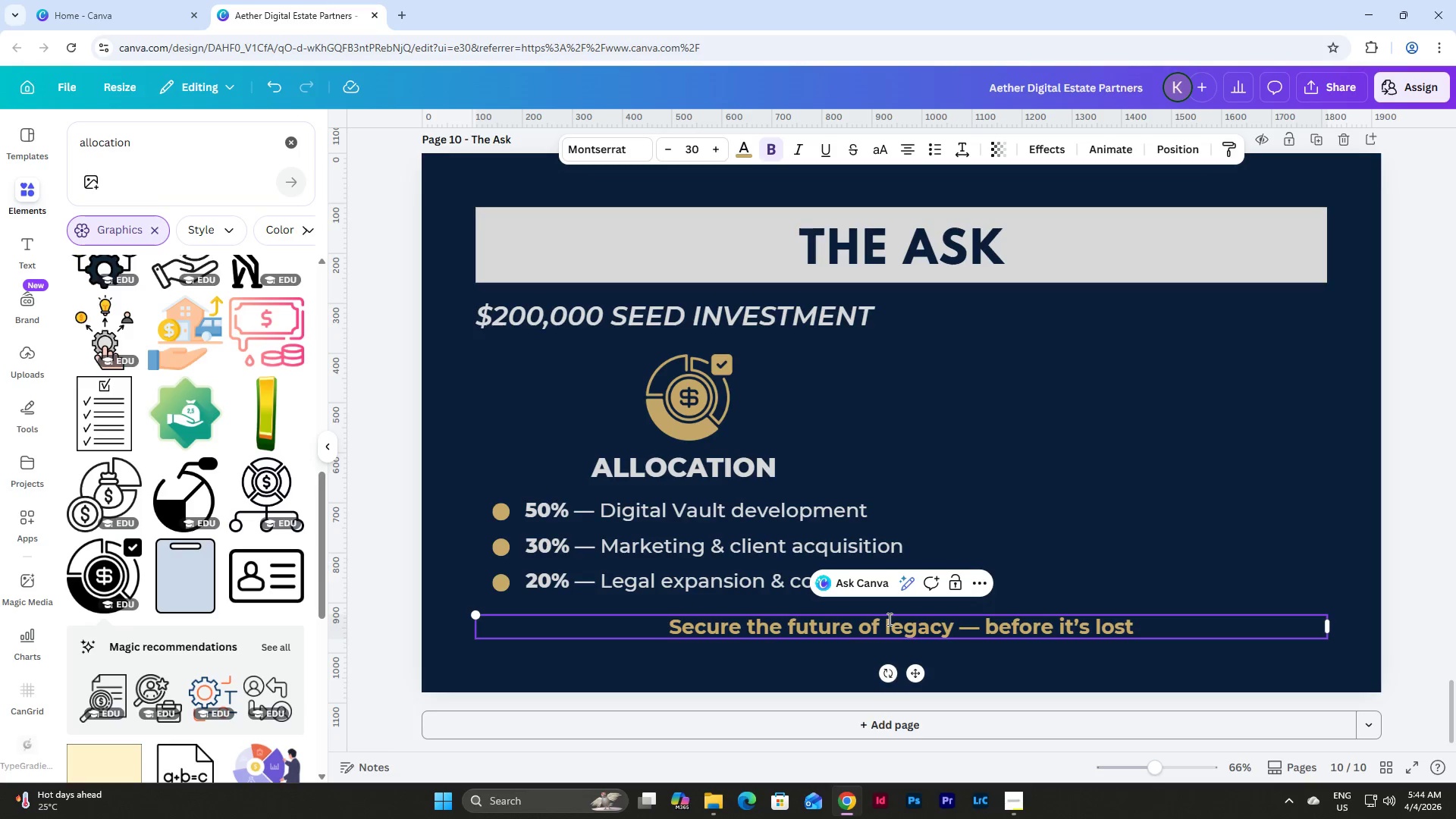 
left_click([1105, 419])
 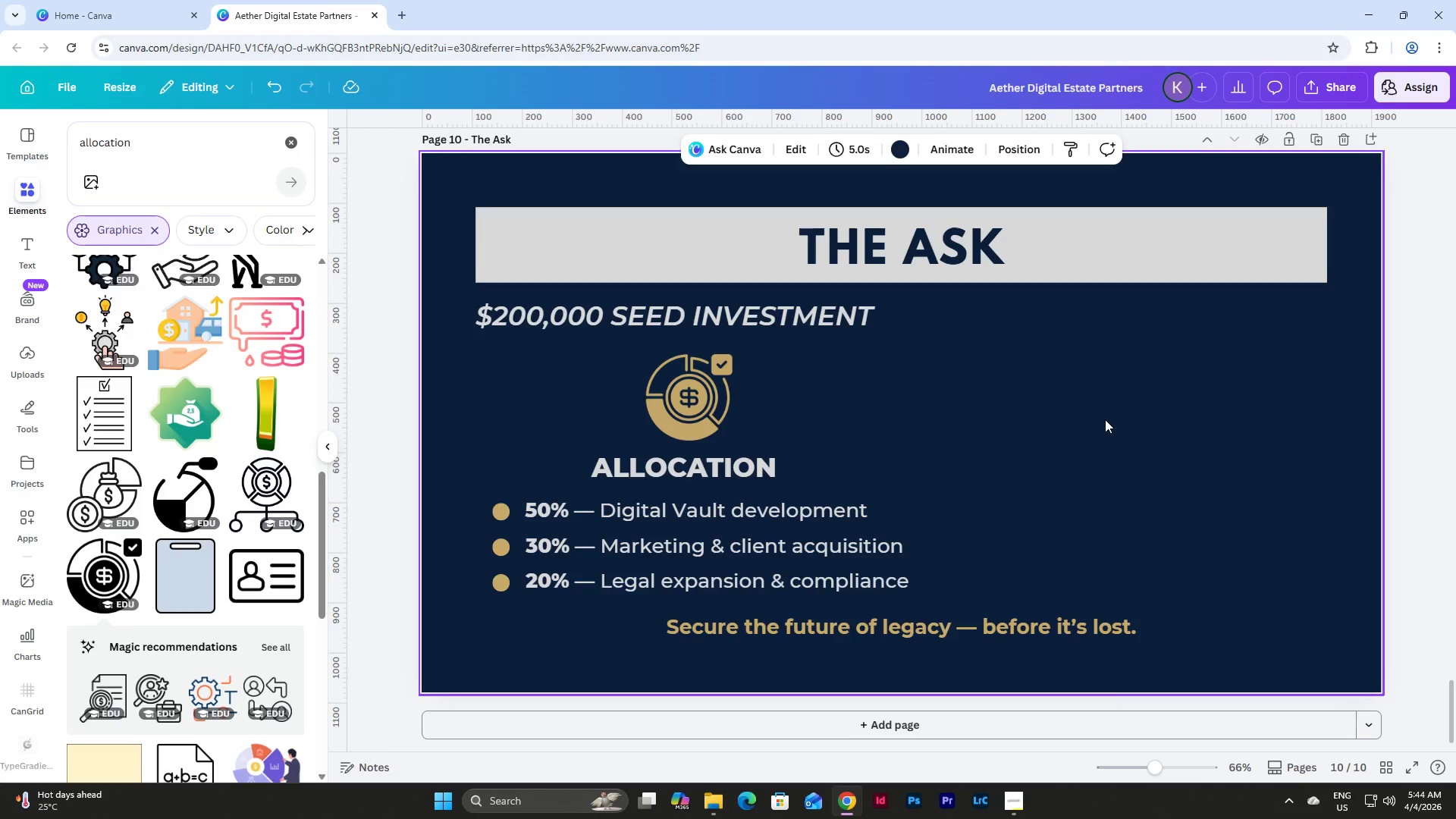 
scroll: coordinate [1105, 419], scroll_direction: up, amount: 19.0
 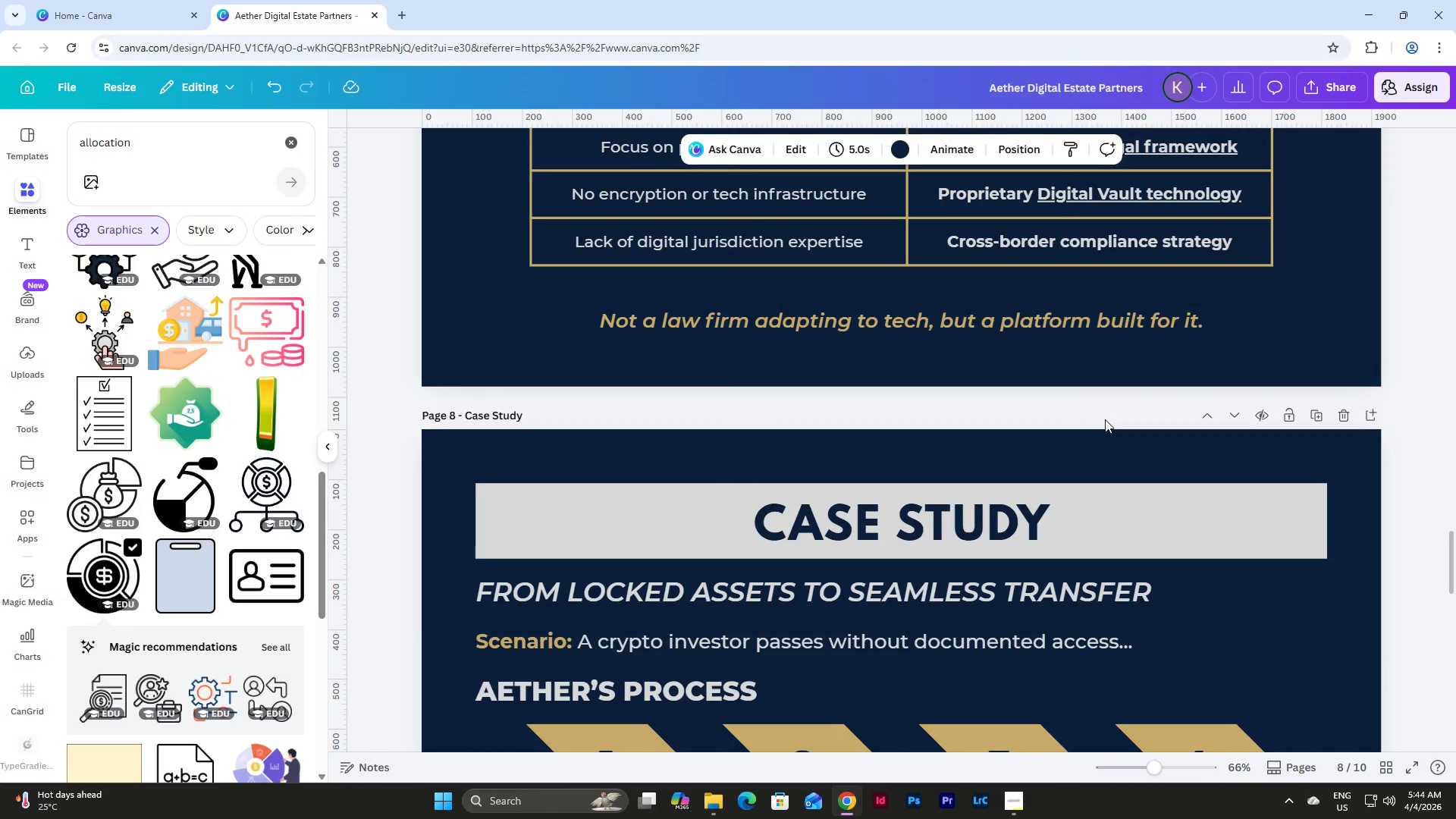 
scroll: coordinate [1105, 419], scroll_direction: down, amount: 24.0
 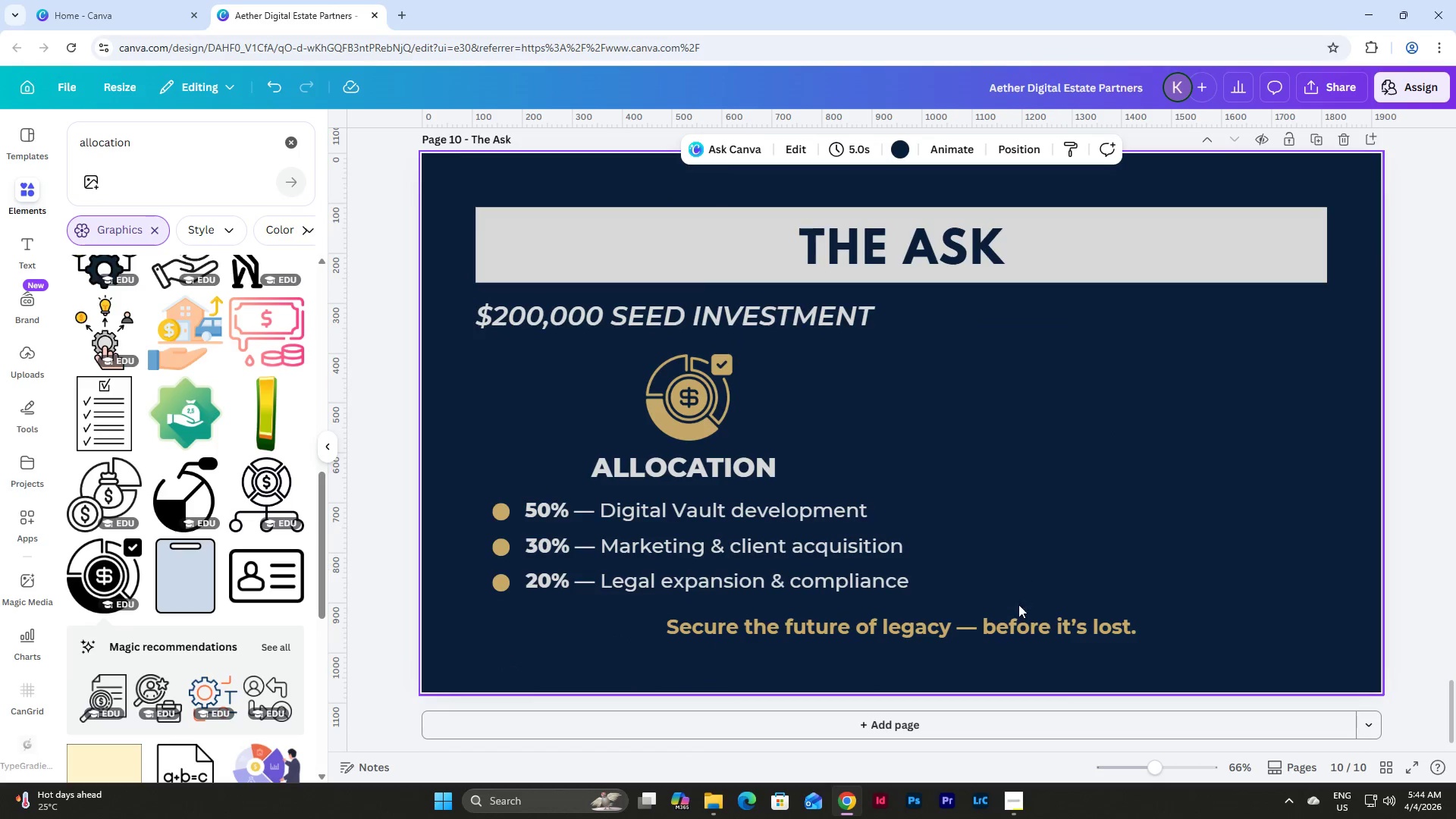 
left_click([1006, 624])
 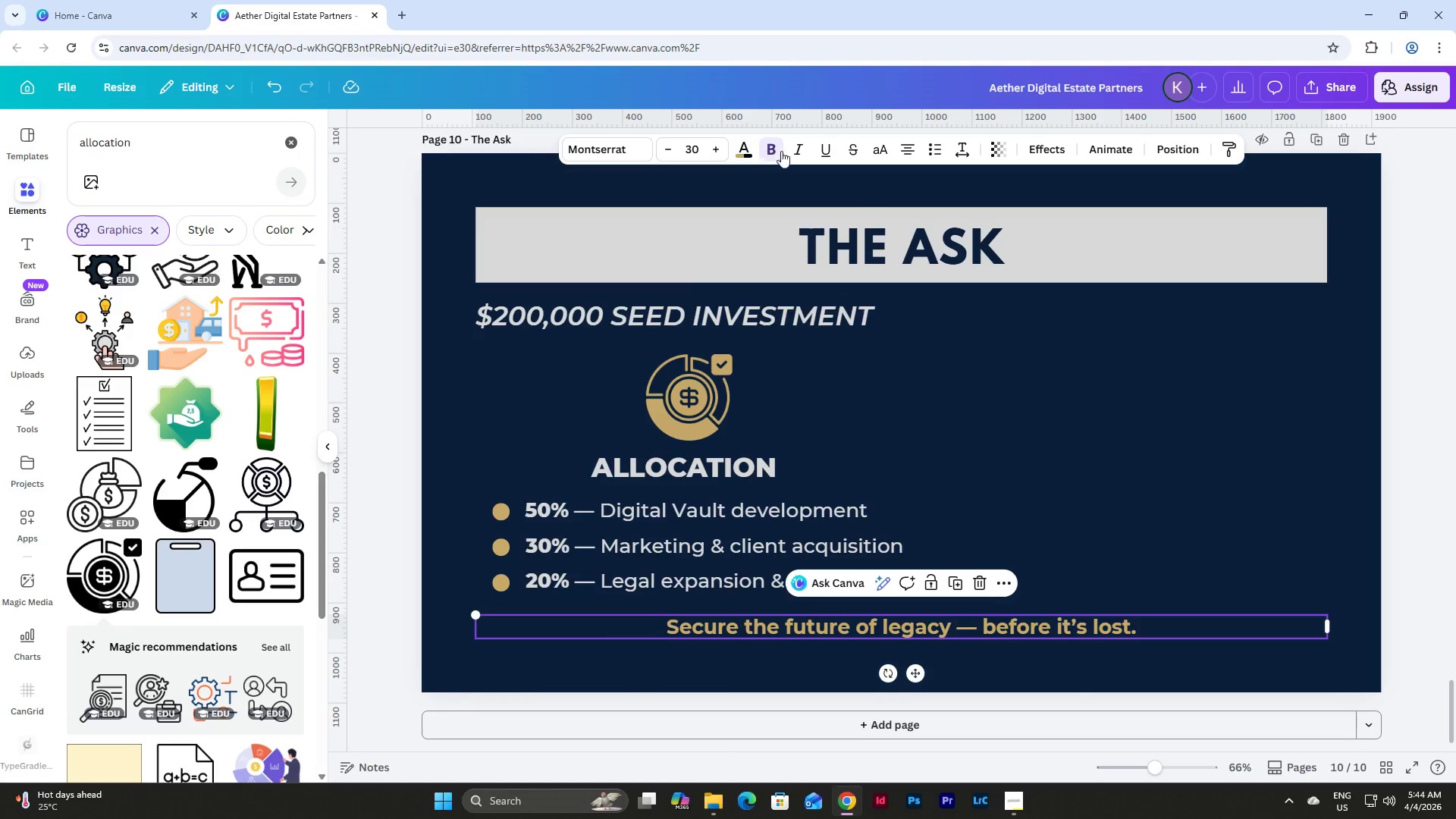 
left_click([792, 151])
 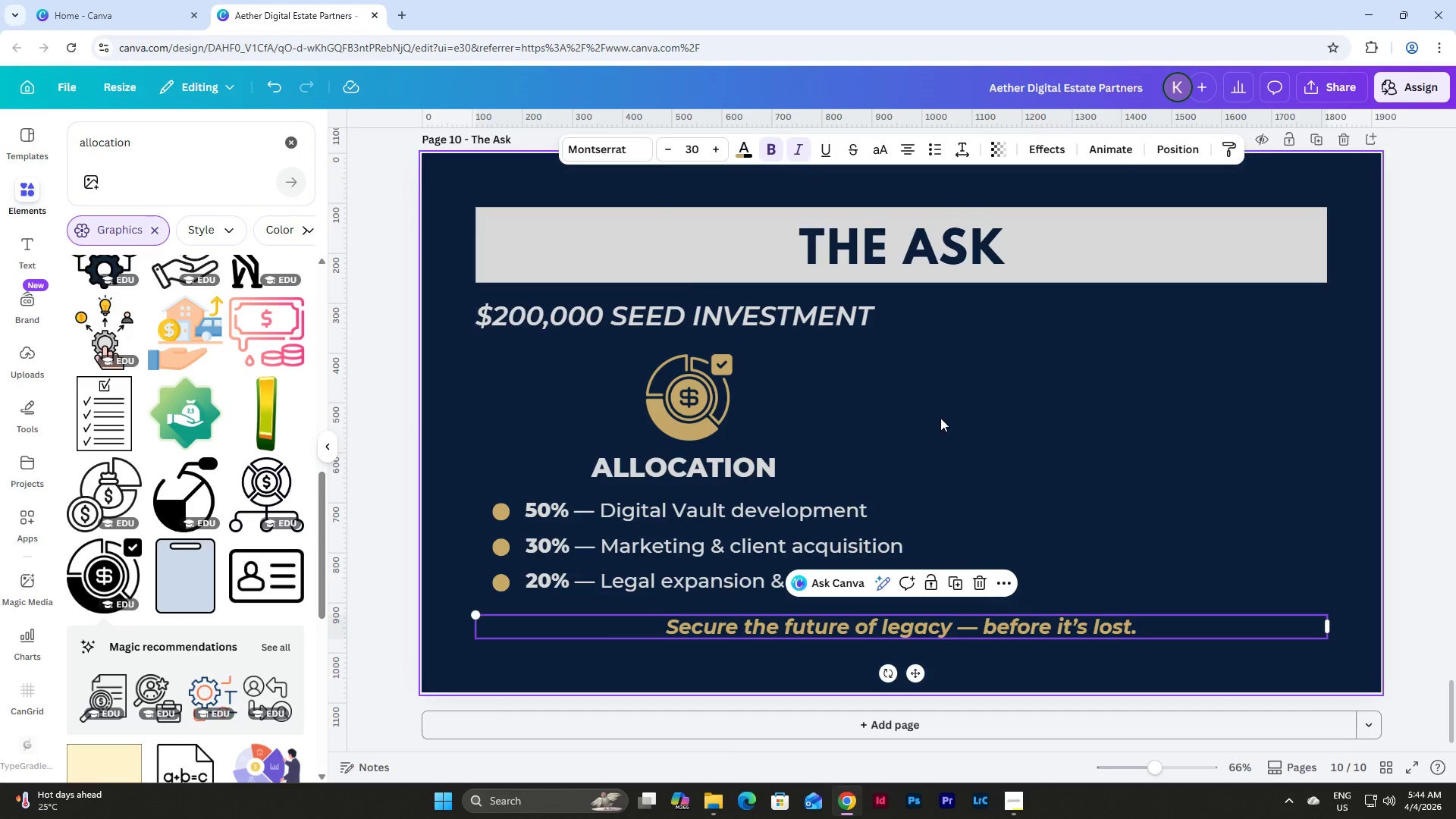 
scroll: coordinate [940, 418], scroll_direction: up, amount: 6.0
 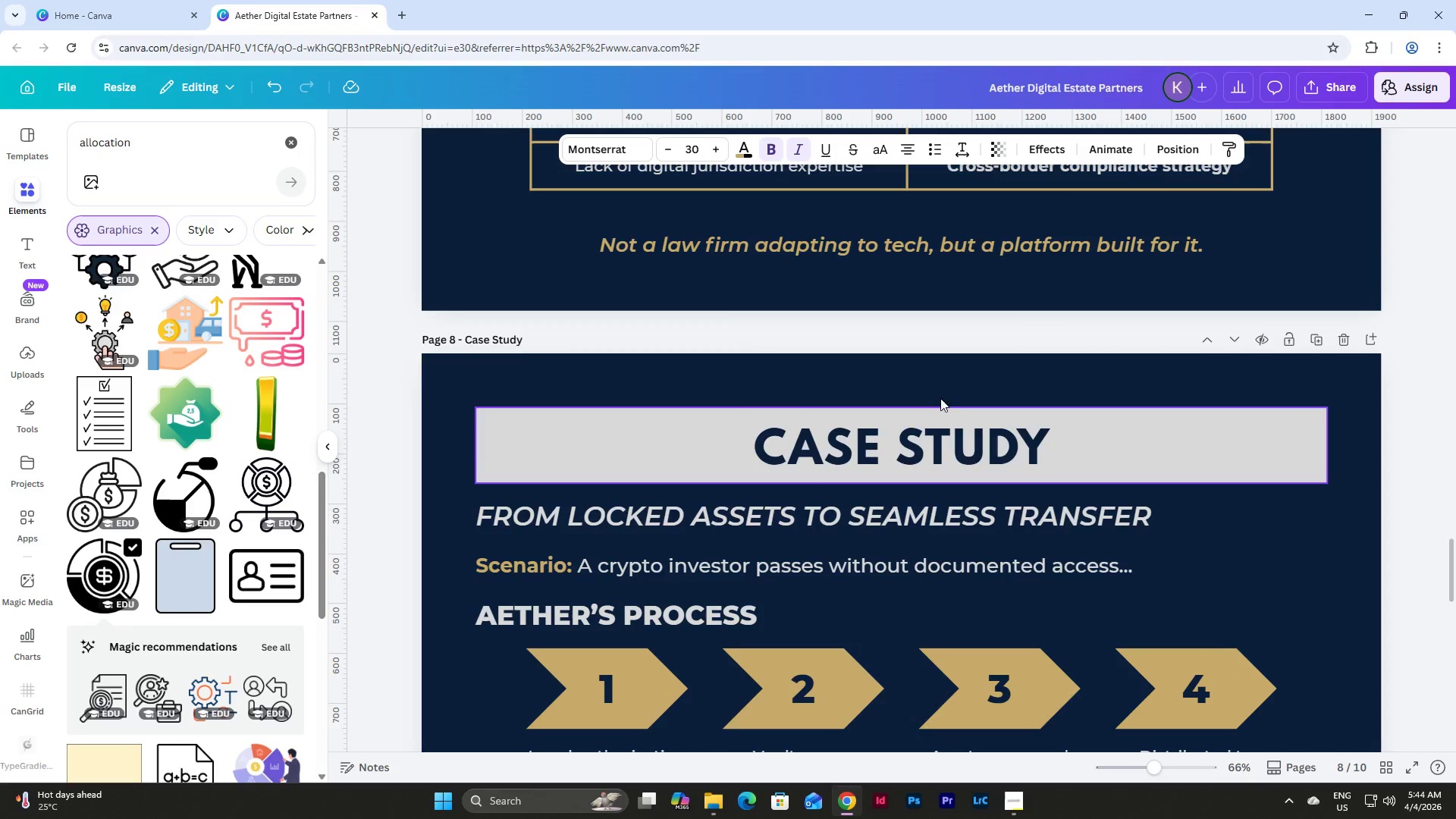 
scroll: coordinate [943, 312], scroll_direction: down, amount: 3.0
 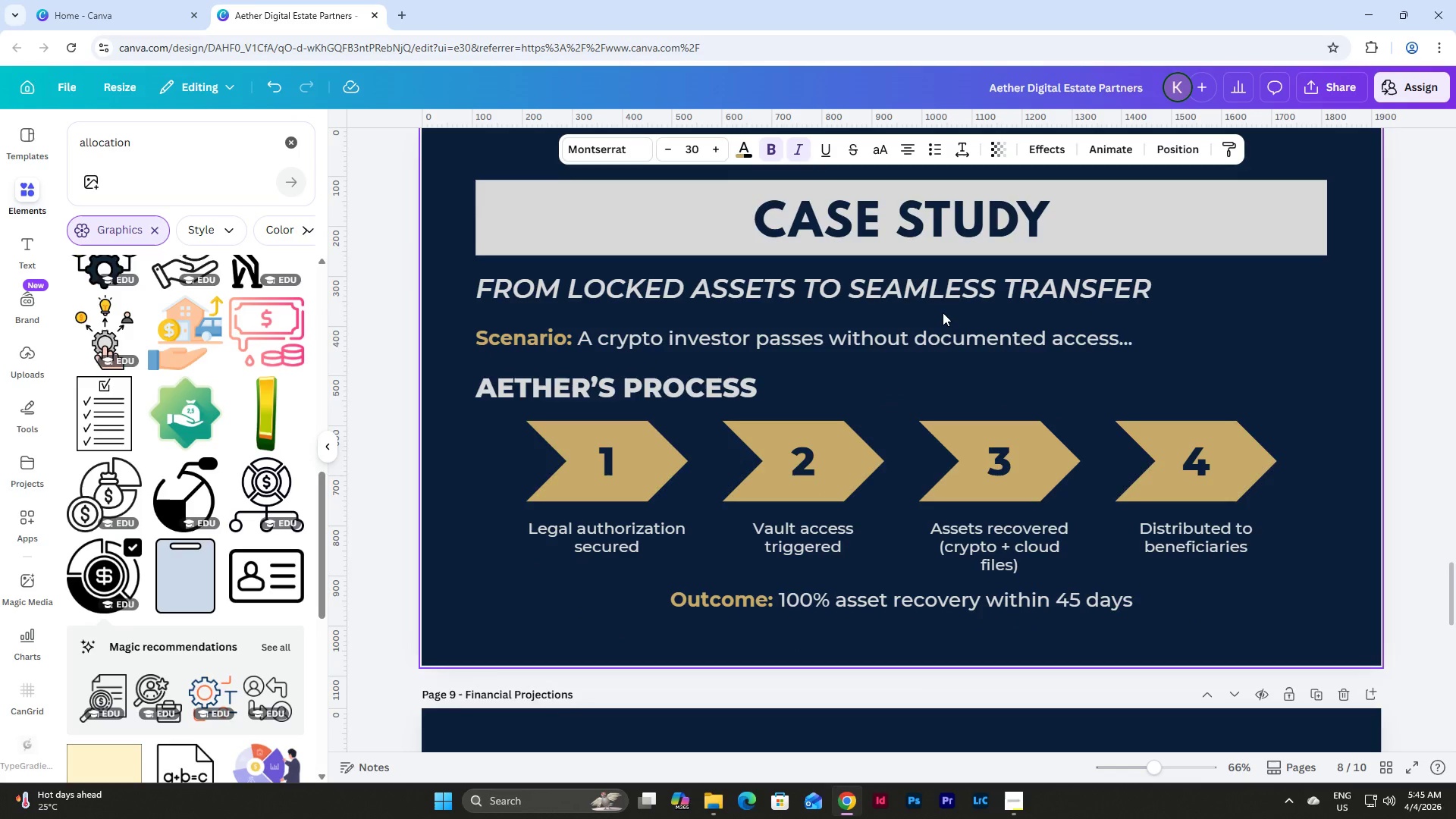 
scroll: coordinate [943, 312], scroll_direction: up, amount: 7.0
 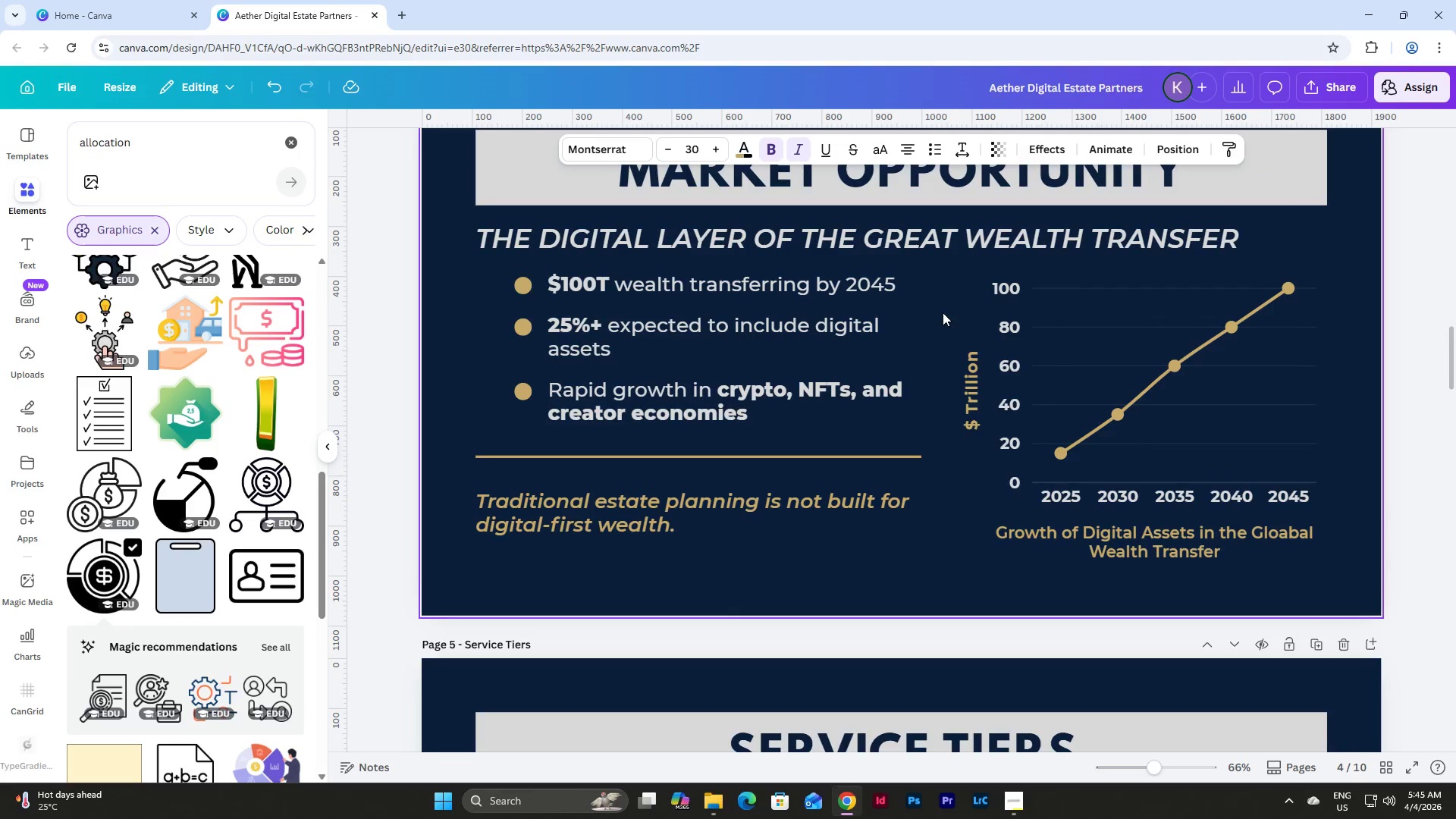 
scroll: coordinate [1003, 334], scroll_direction: down, amount: 2.0
 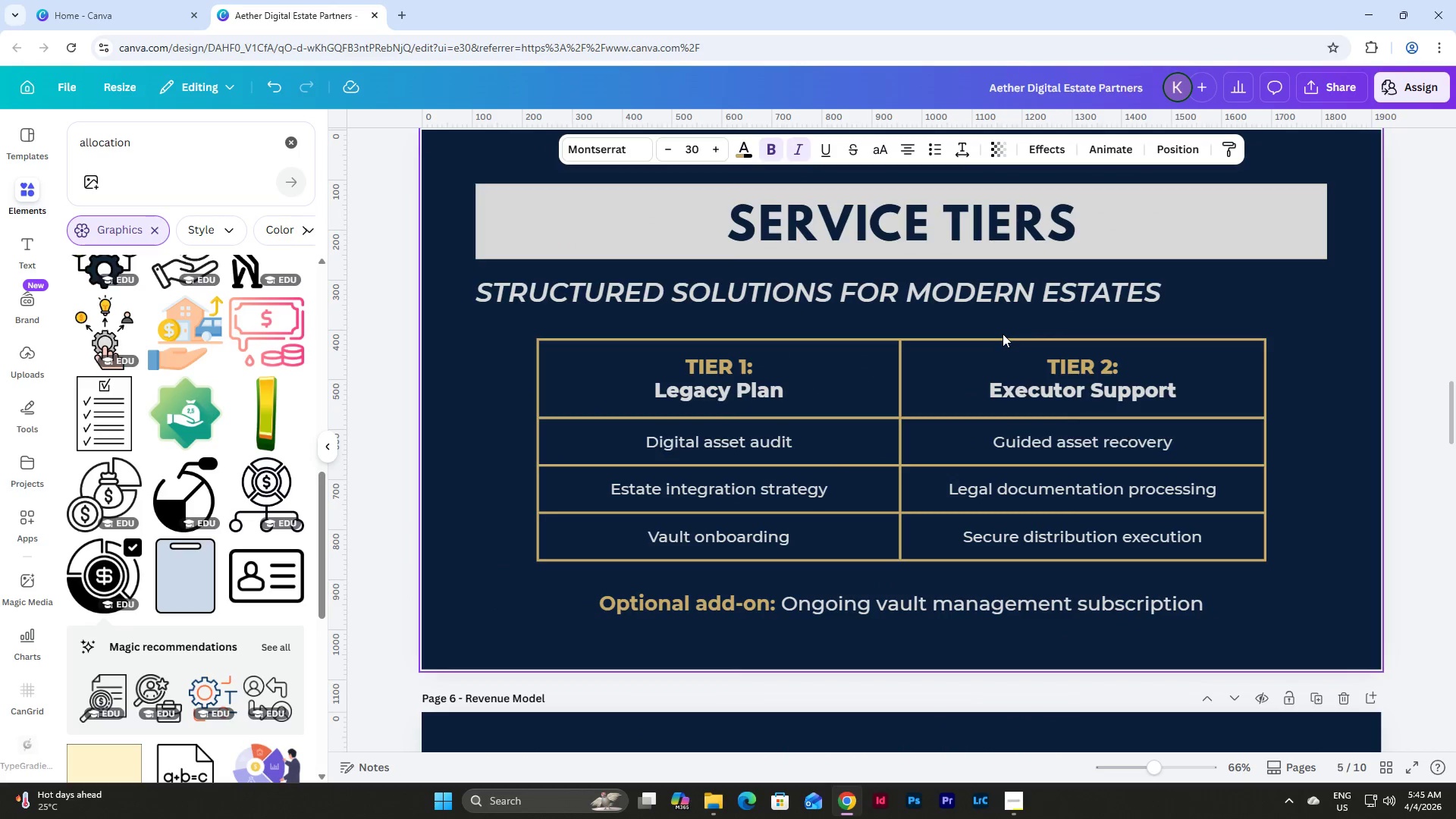 
scroll: coordinate [1003, 334], scroll_direction: up, amount: 4.0
 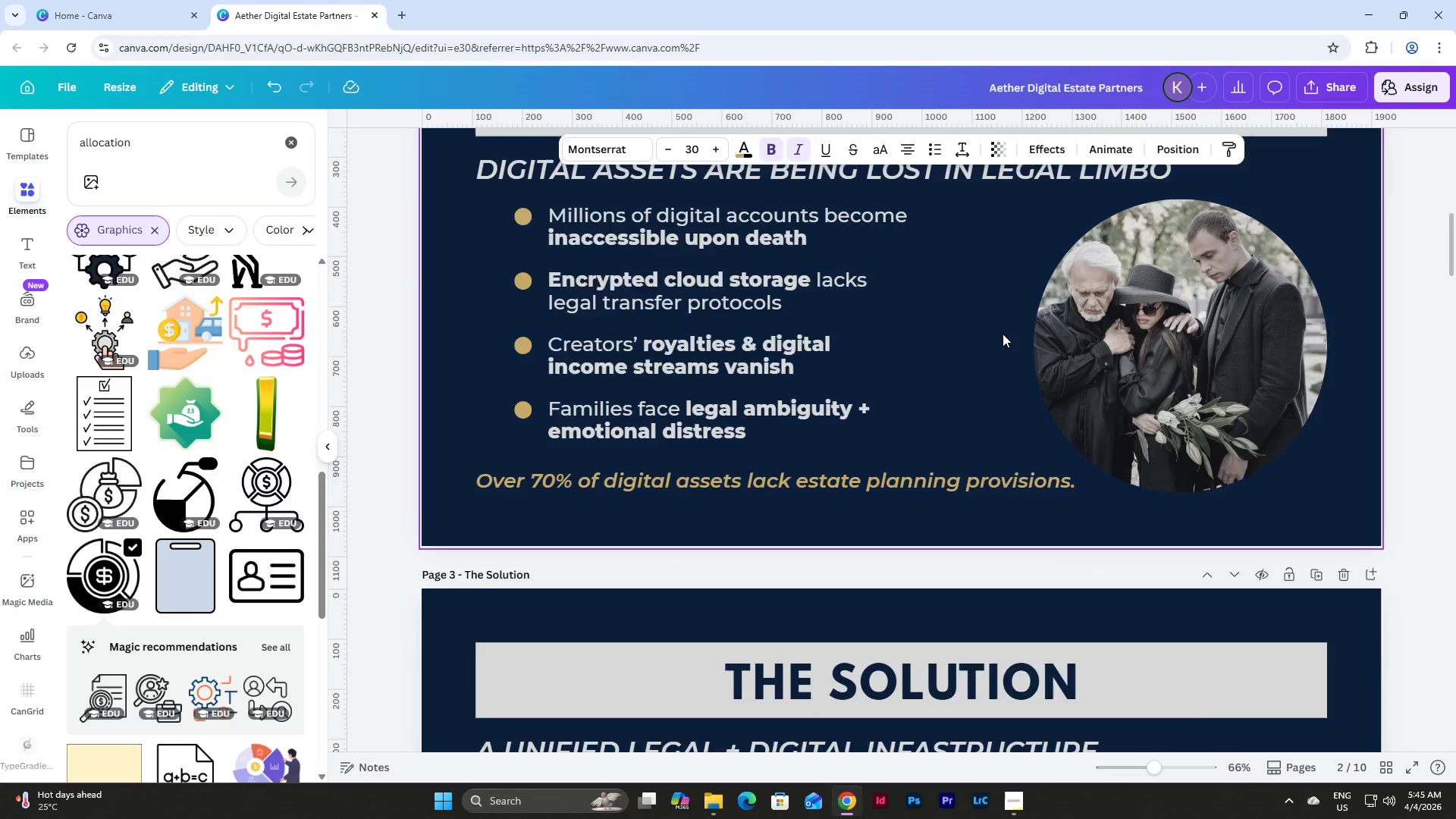 
scroll: coordinate [1003, 334], scroll_direction: down, amount: 50.0
 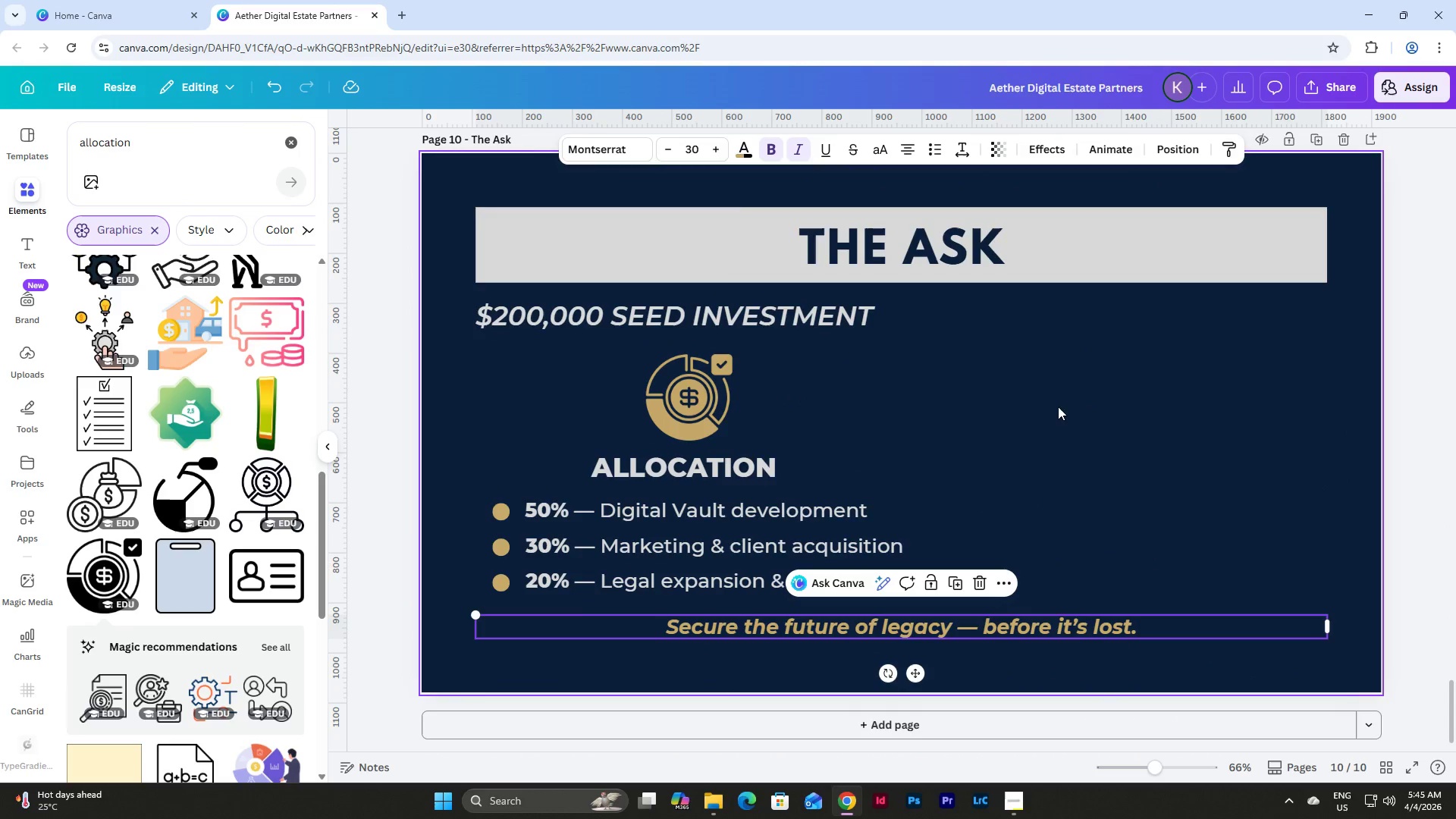 
left_click([1065, 406])
 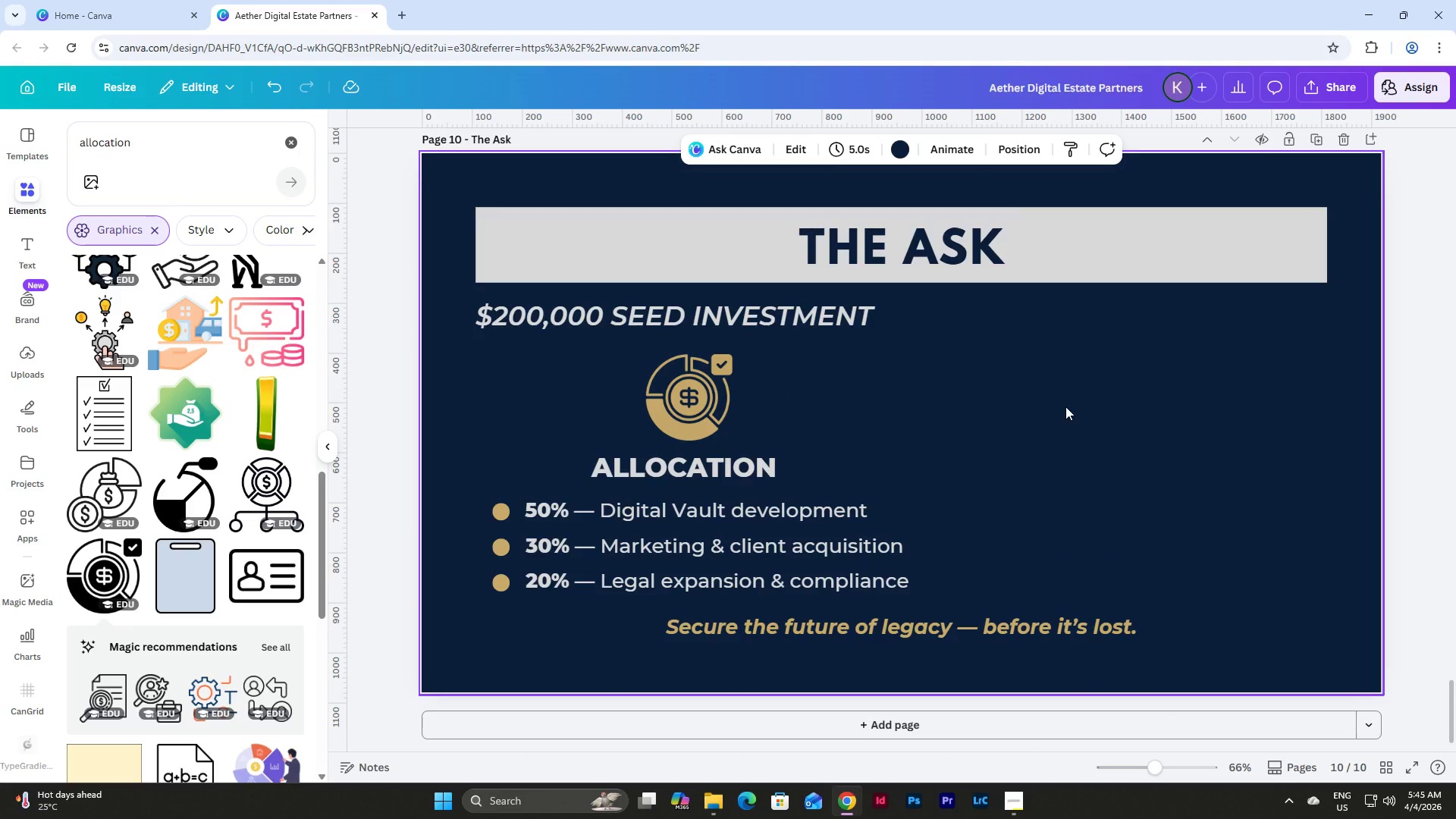 
left_click([175, 135])
 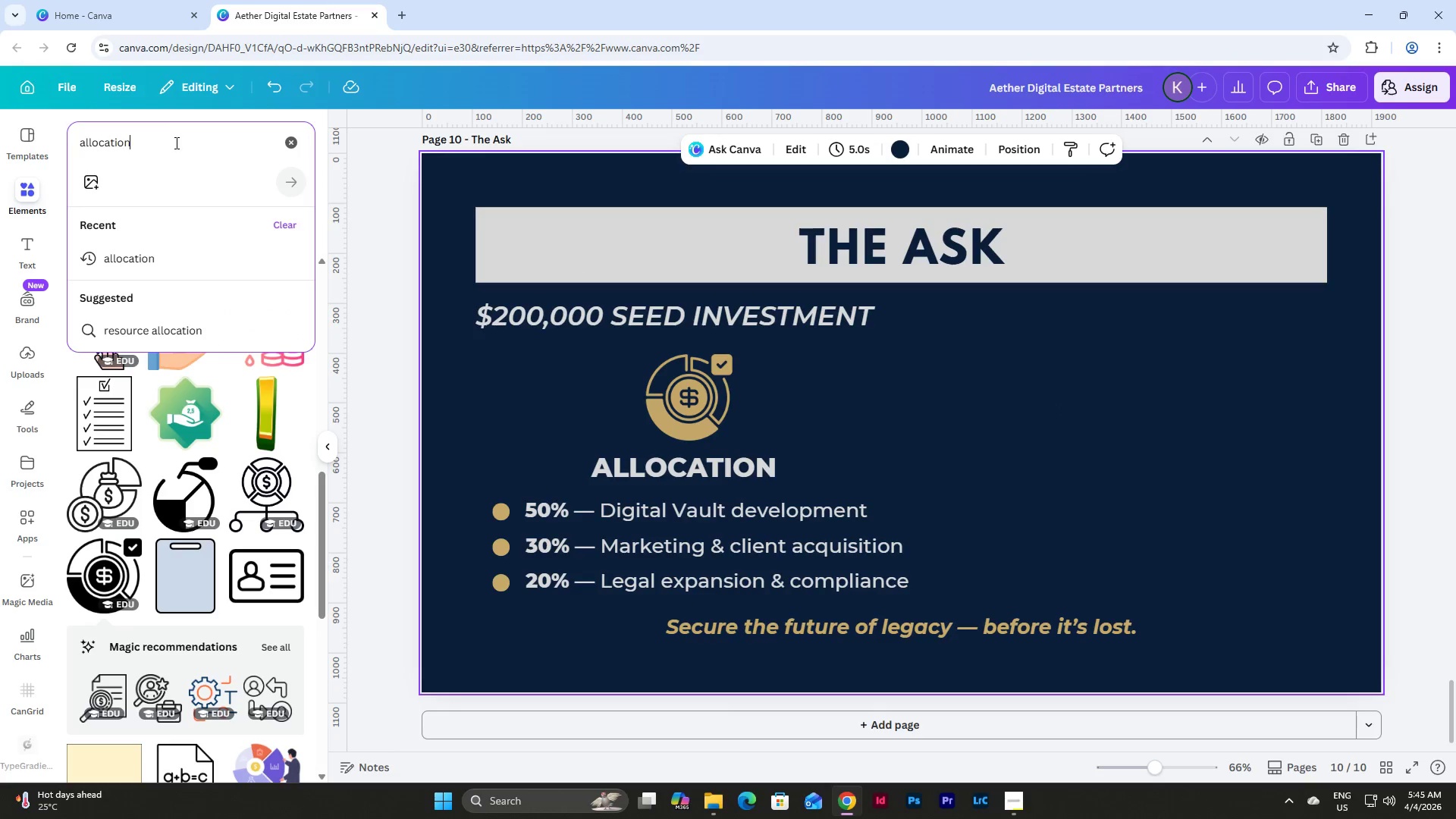 
left_click_drag(start_coordinate=[175, 143], to_coordinate=[44, 137])
 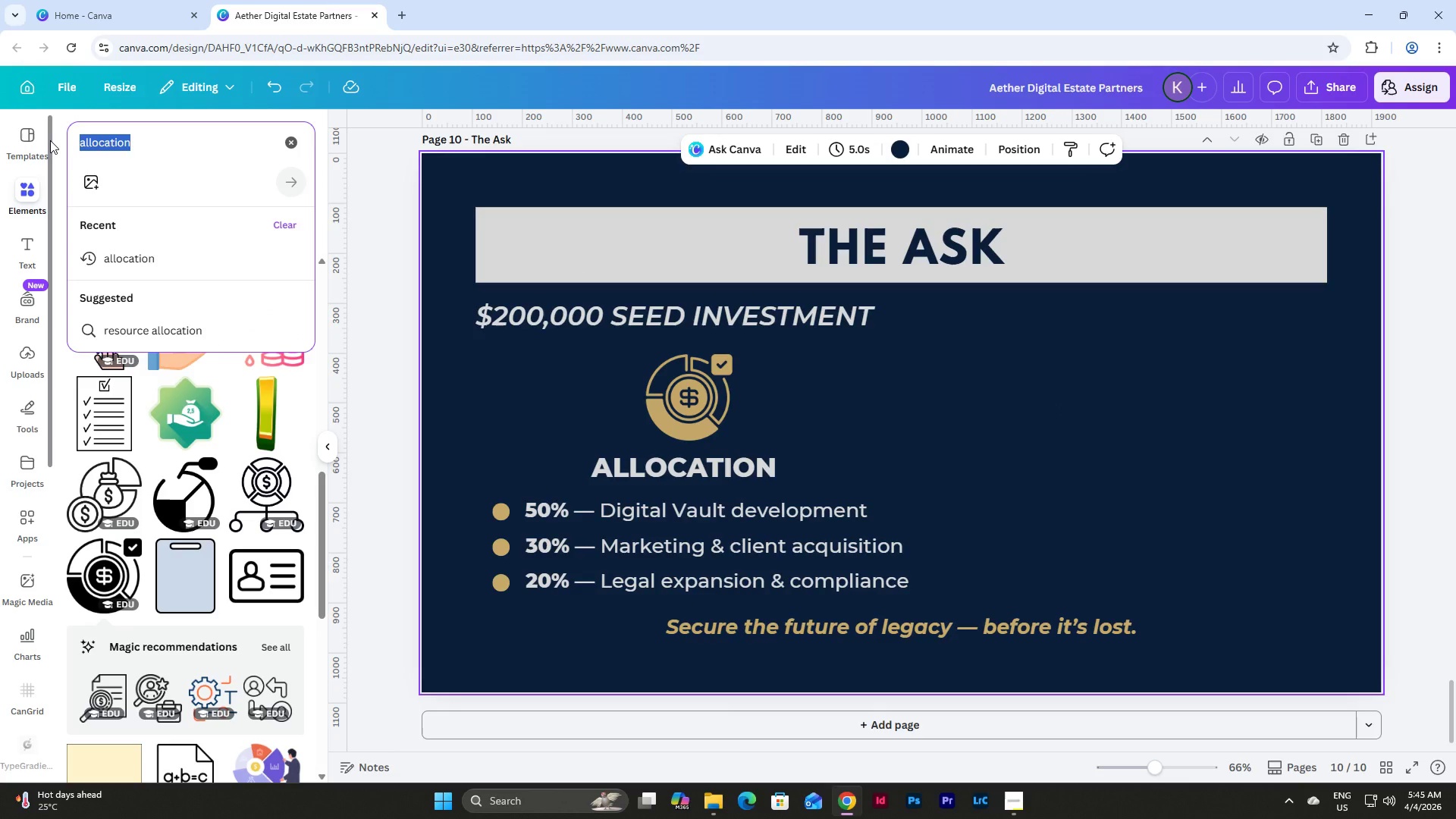 
key(S)
 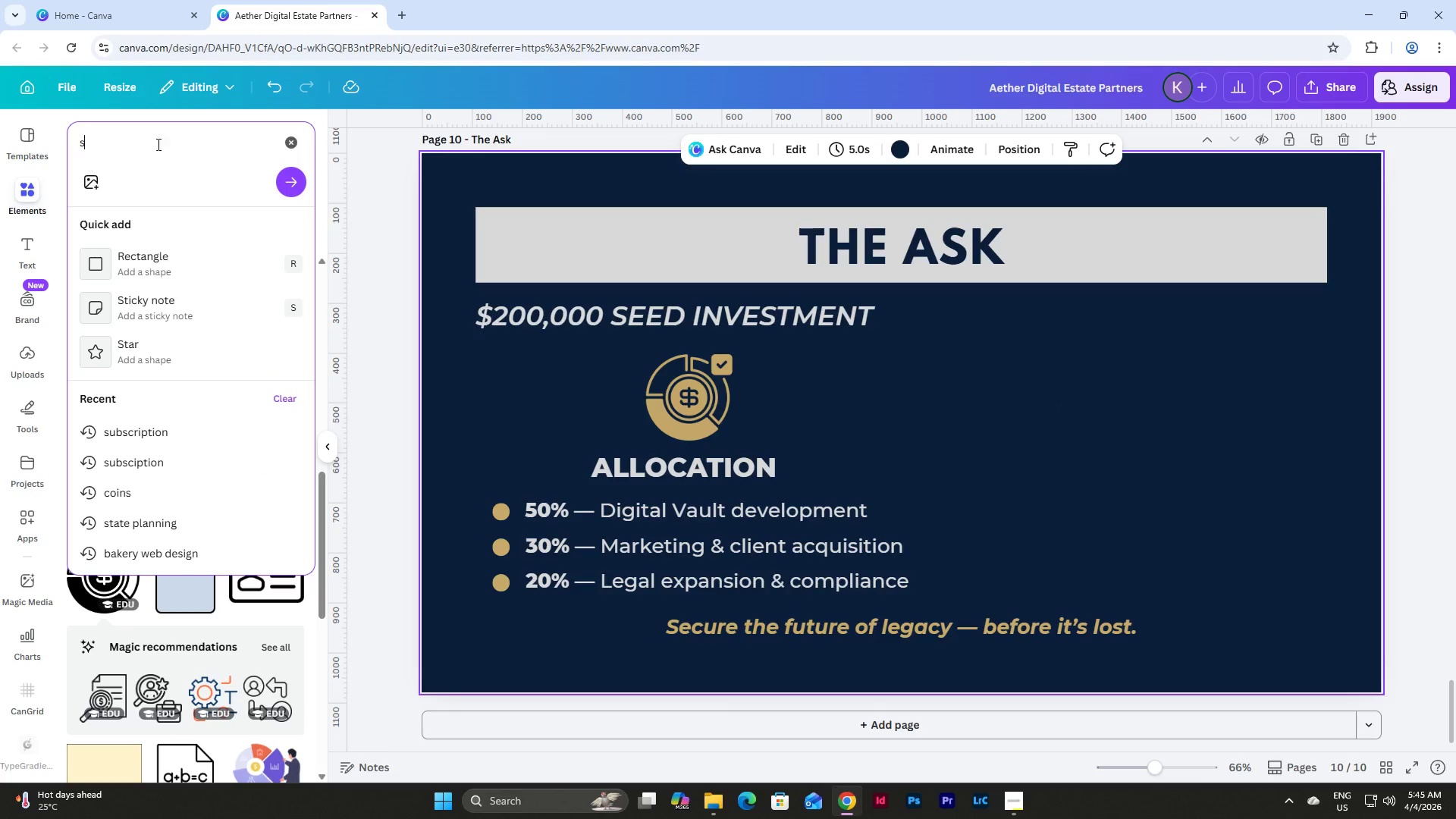 
left_click([157, 264])
 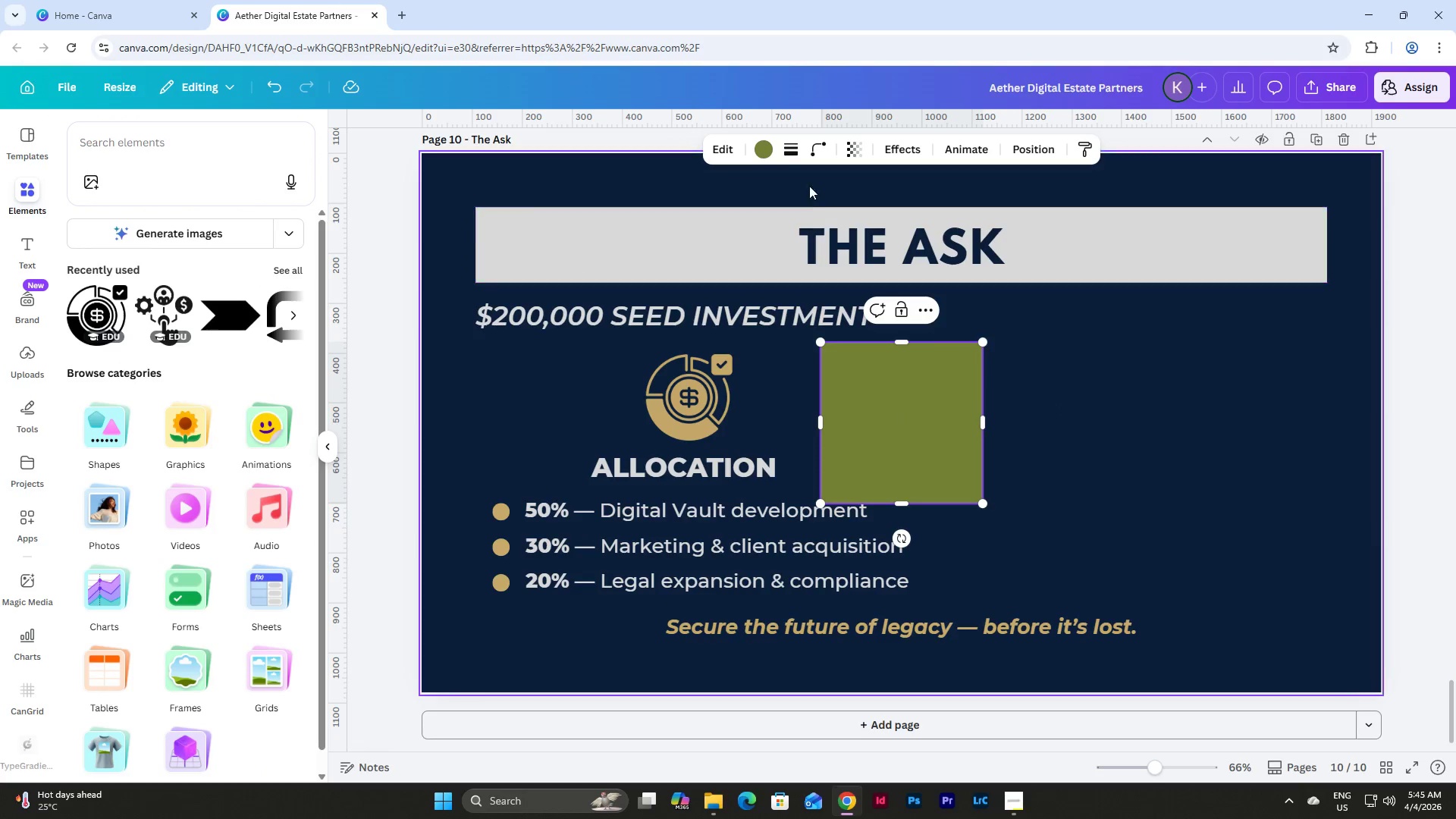 
left_click([766, 152])
 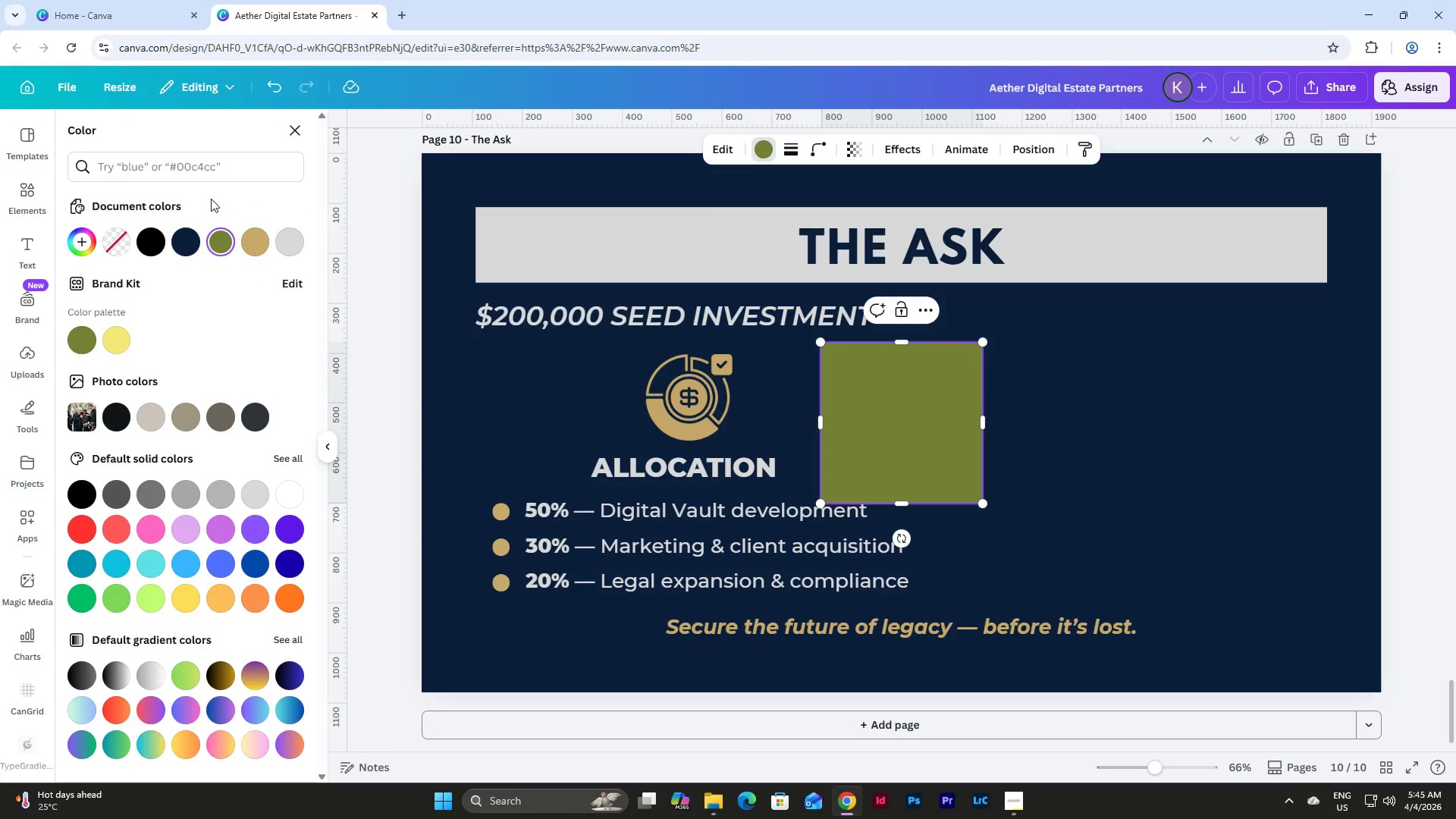 
mouse_move([241, 243])
 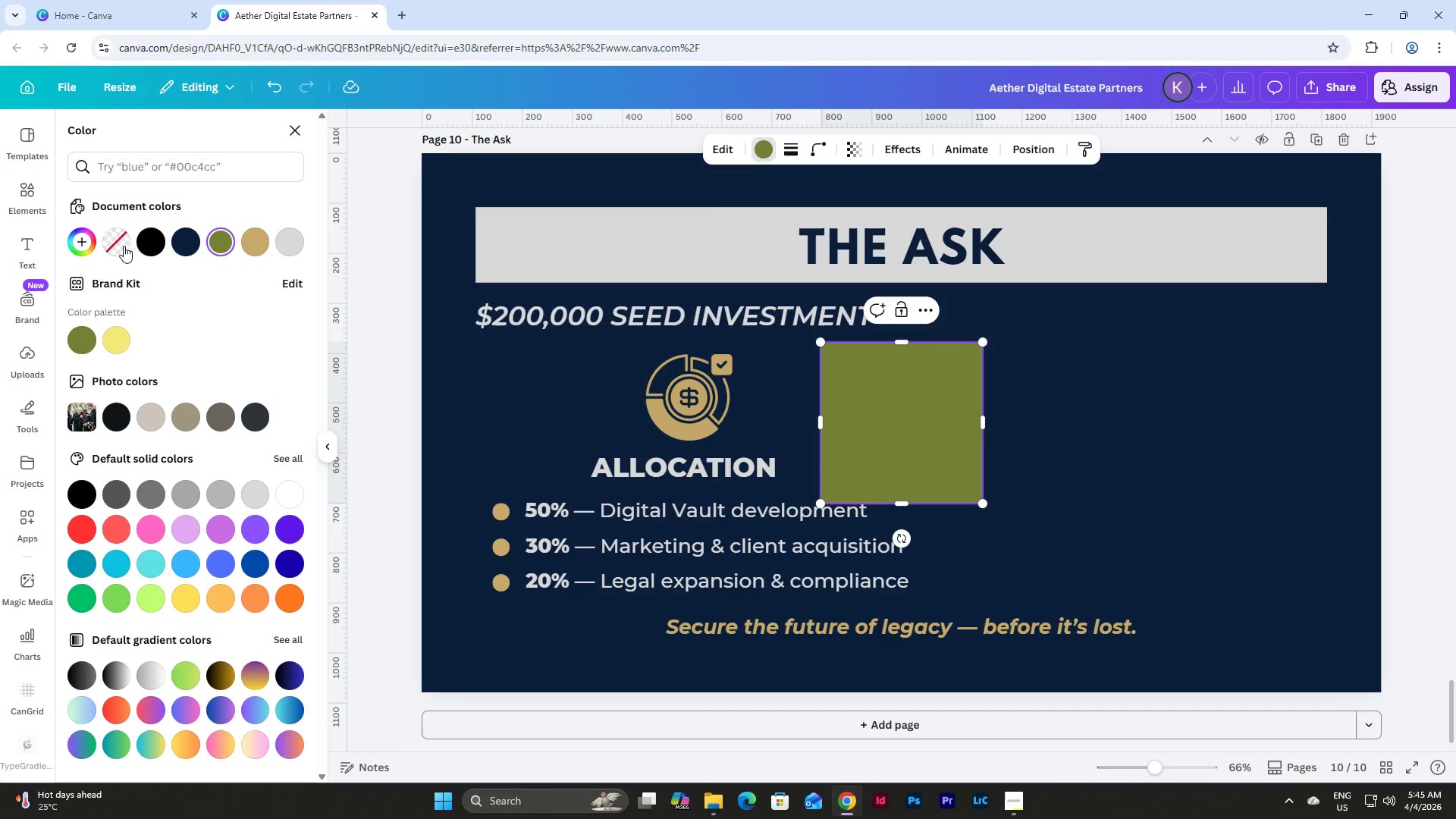 
left_click([123, 245])
 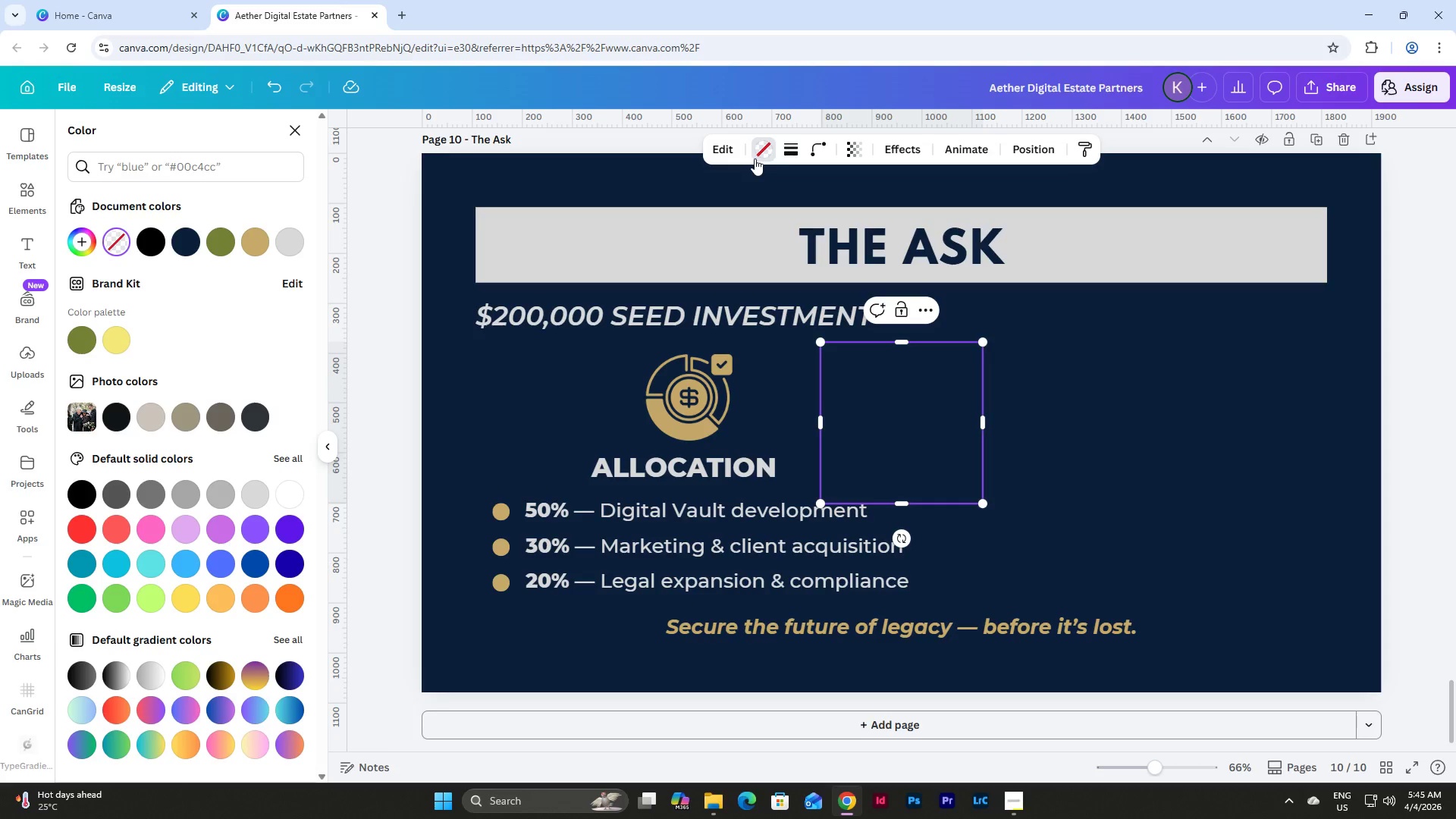 
left_click([792, 143])
 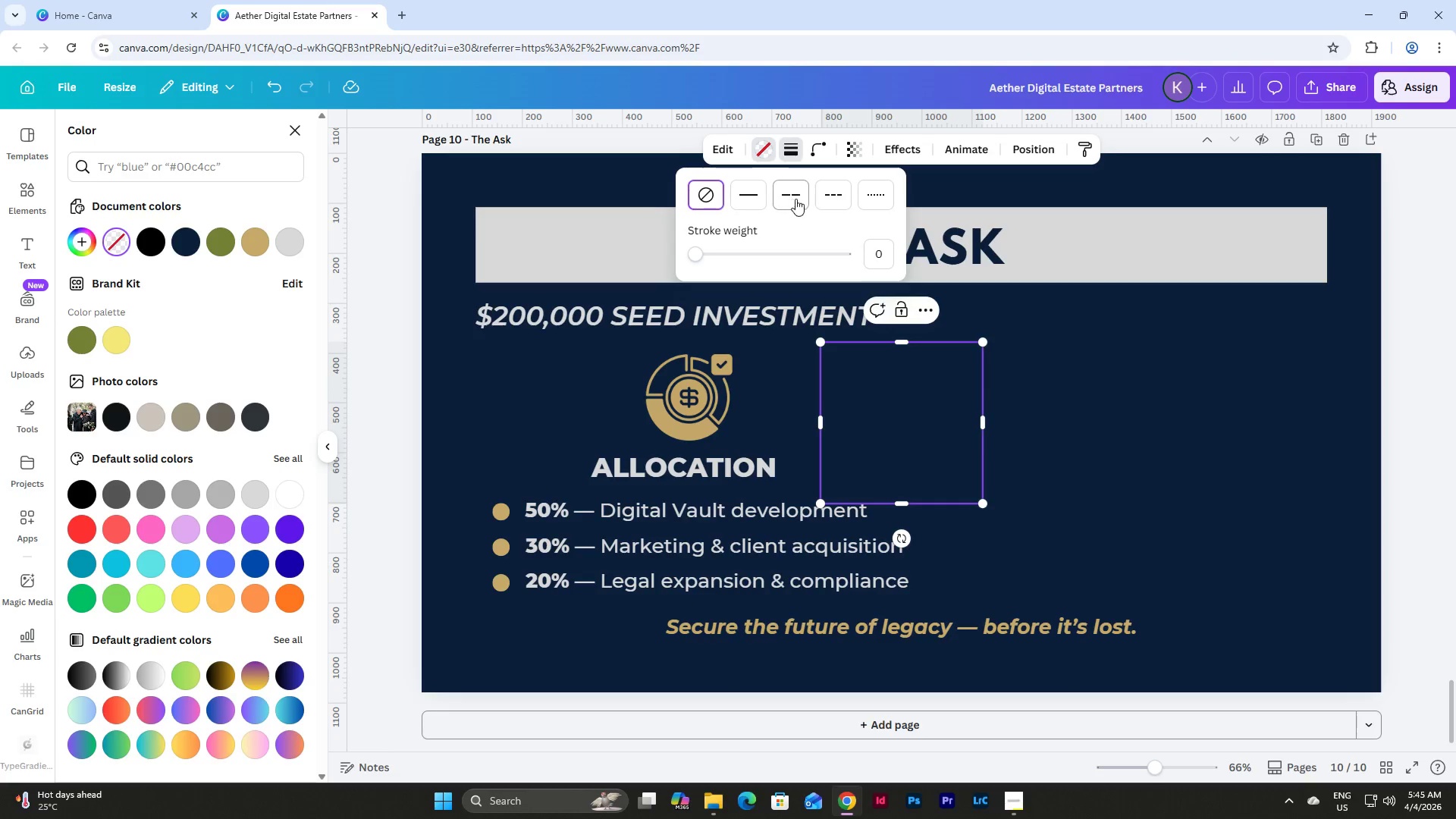 
left_click([745, 196])
 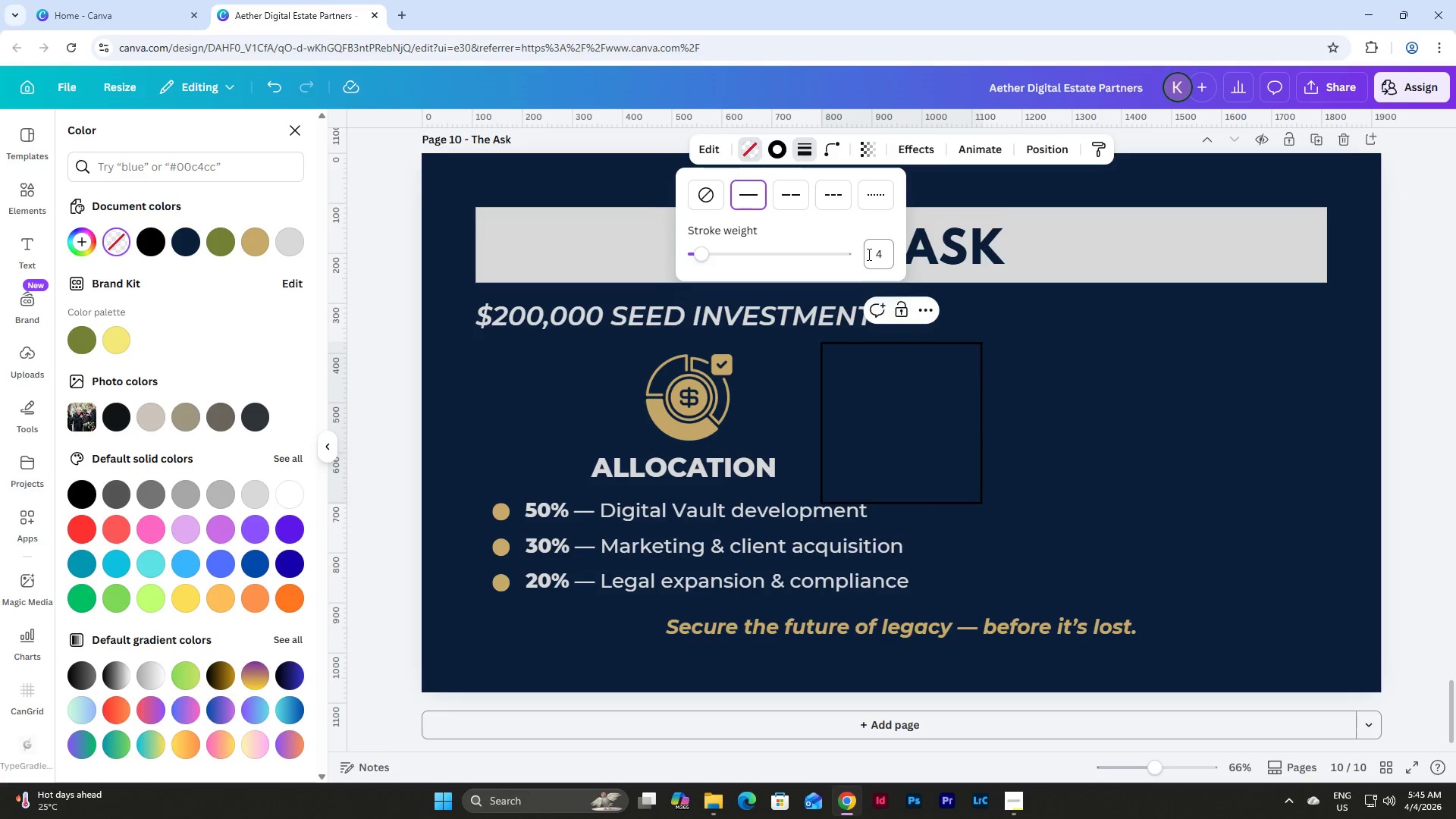 
left_click([874, 256])
 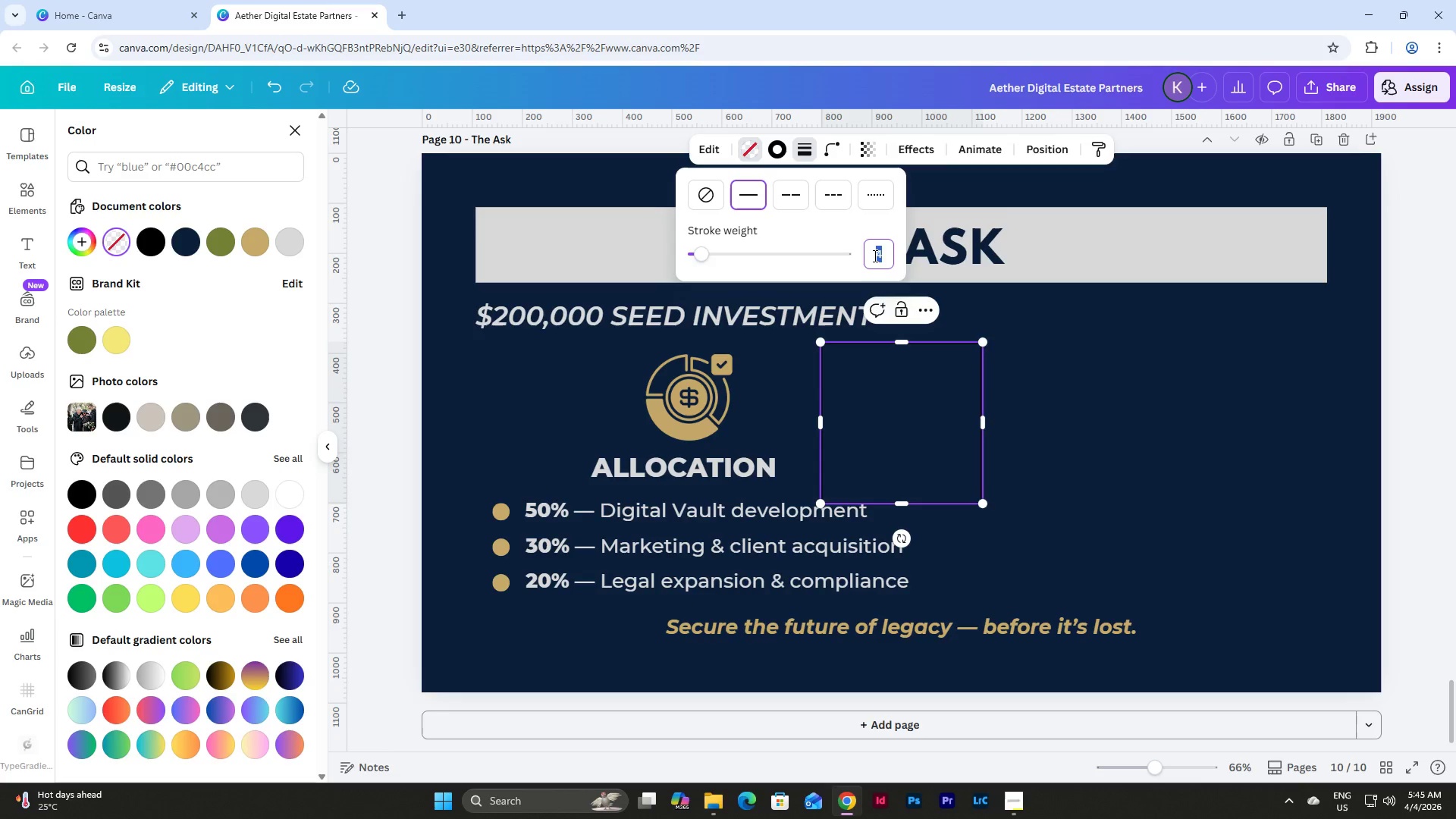 
key(Numpad1)
 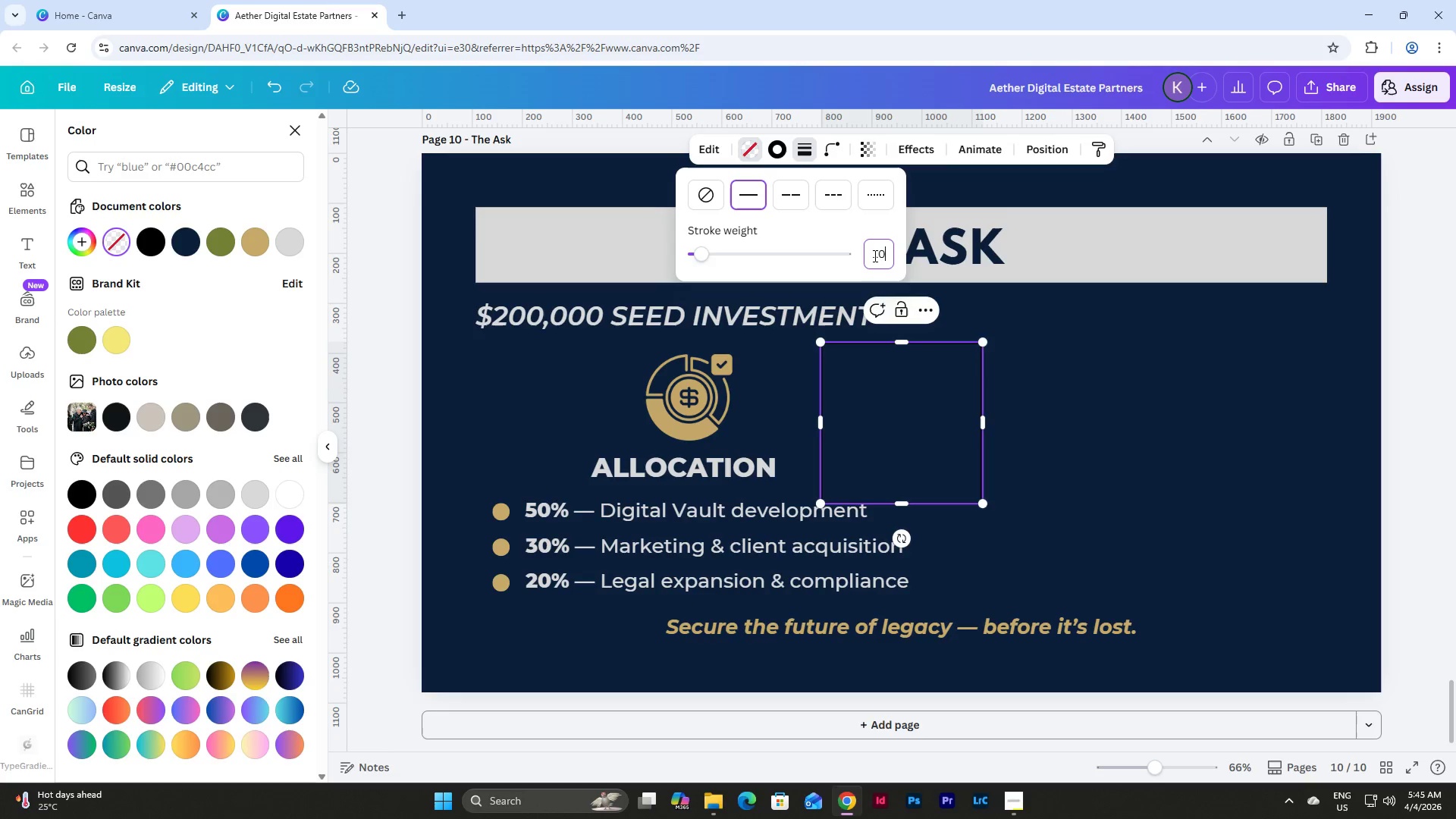 
key(Numpad0)
 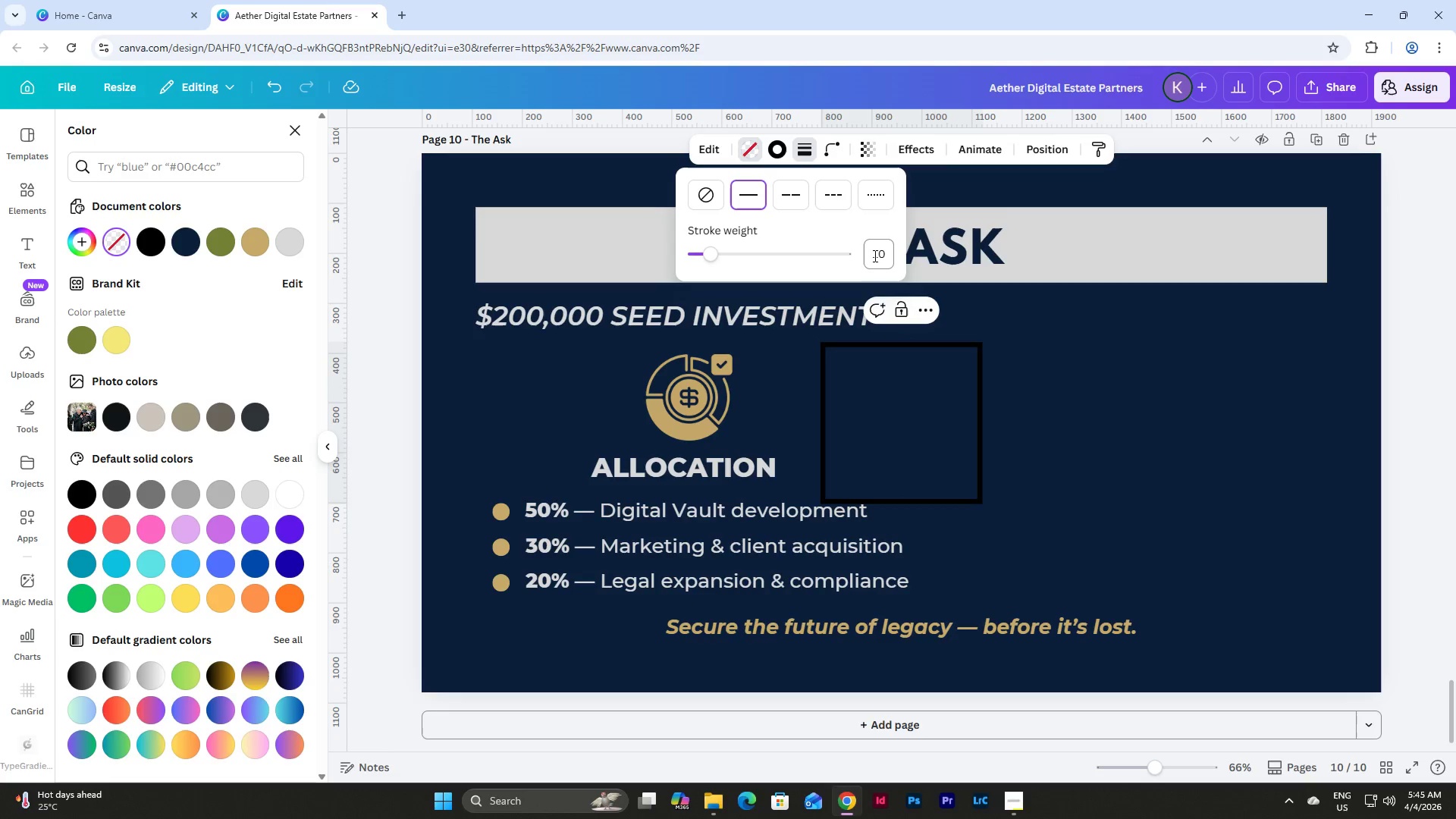 
key(NumpadEnter)
 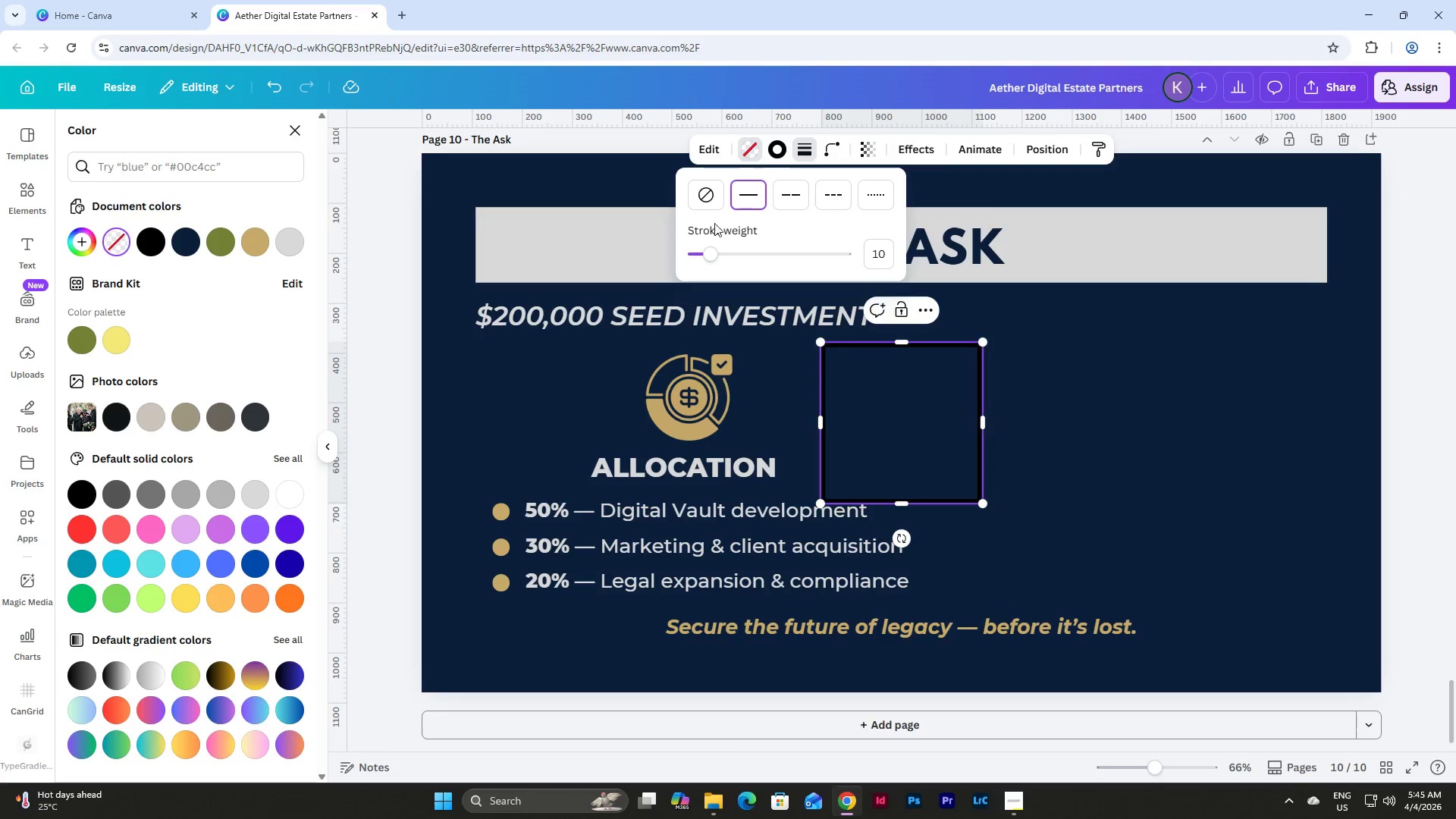 
left_click([784, 149])
 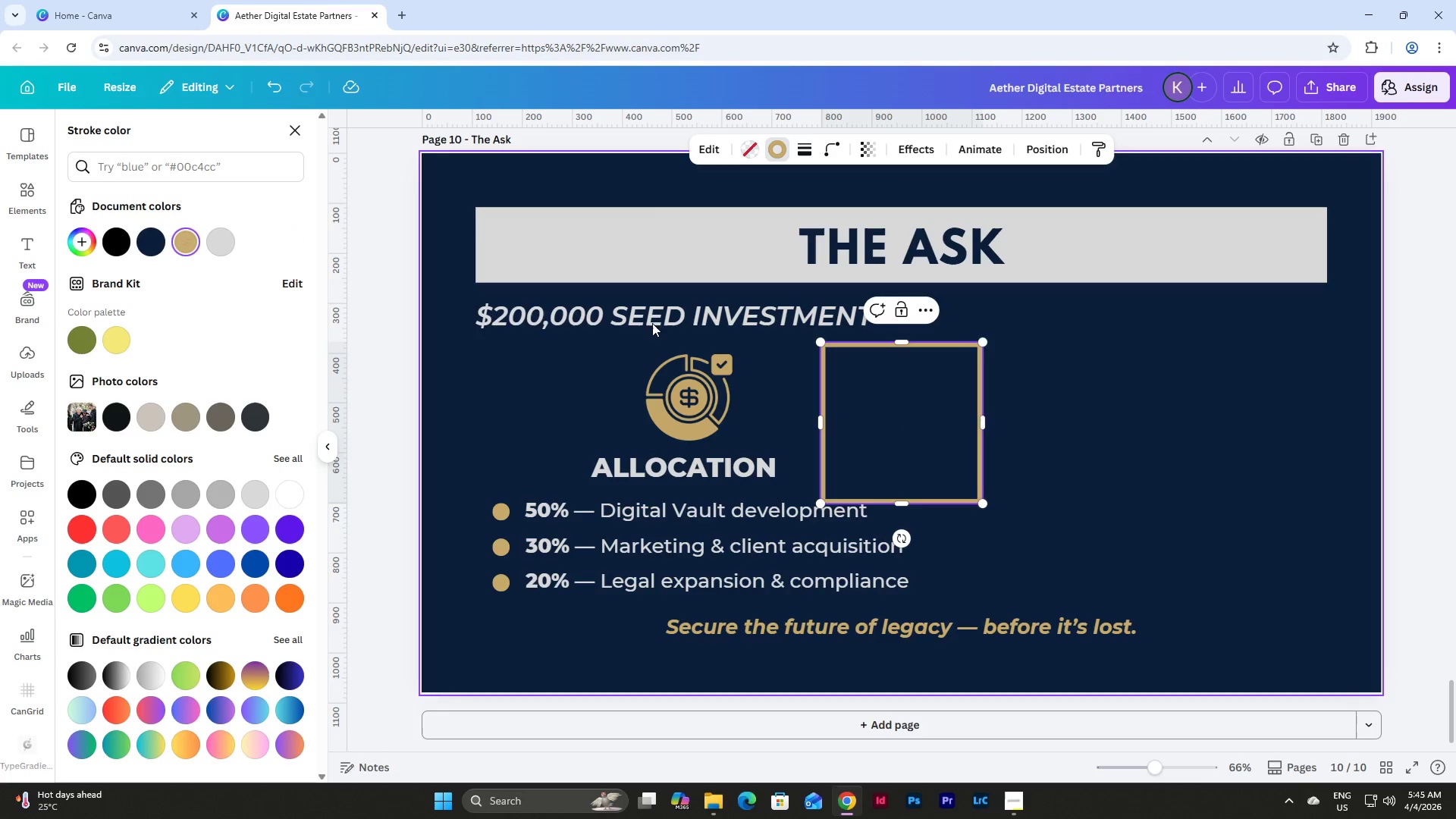 
left_click_drag(start_coordinate=[893, 390], to_coordinate=[1026, 403])
 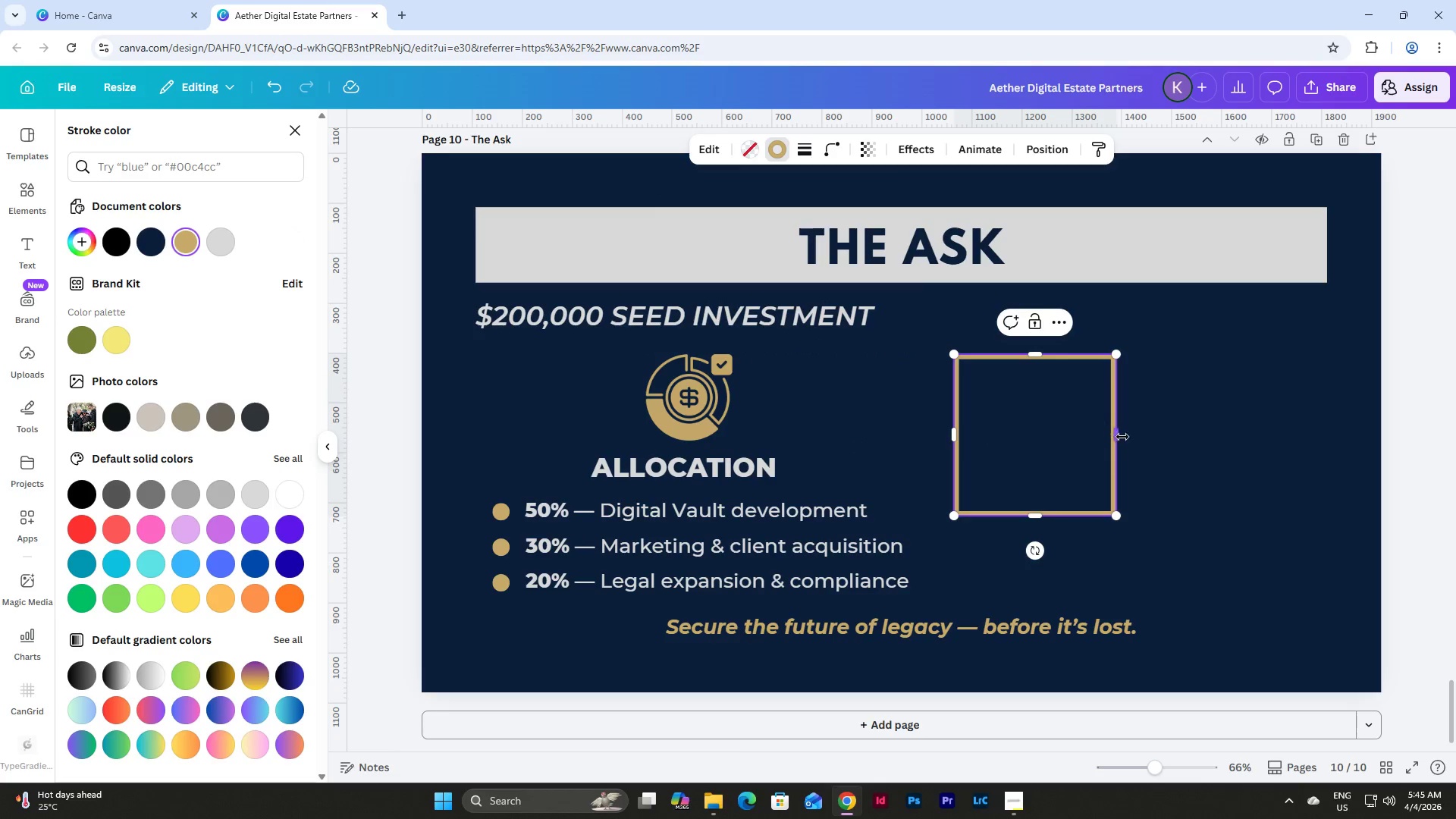 
left_click([1125, 438])
 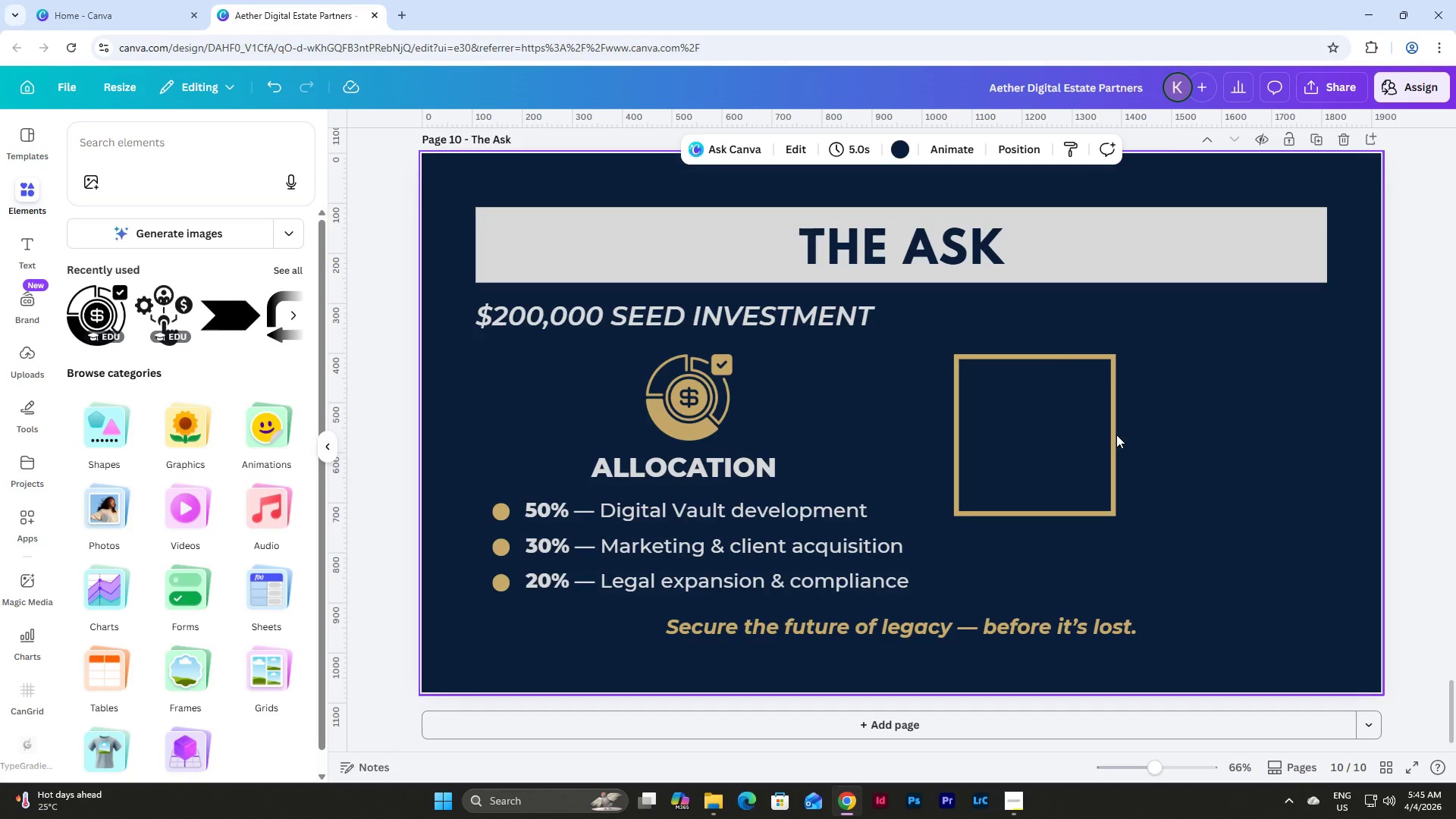 
left_click([1116, 435])
 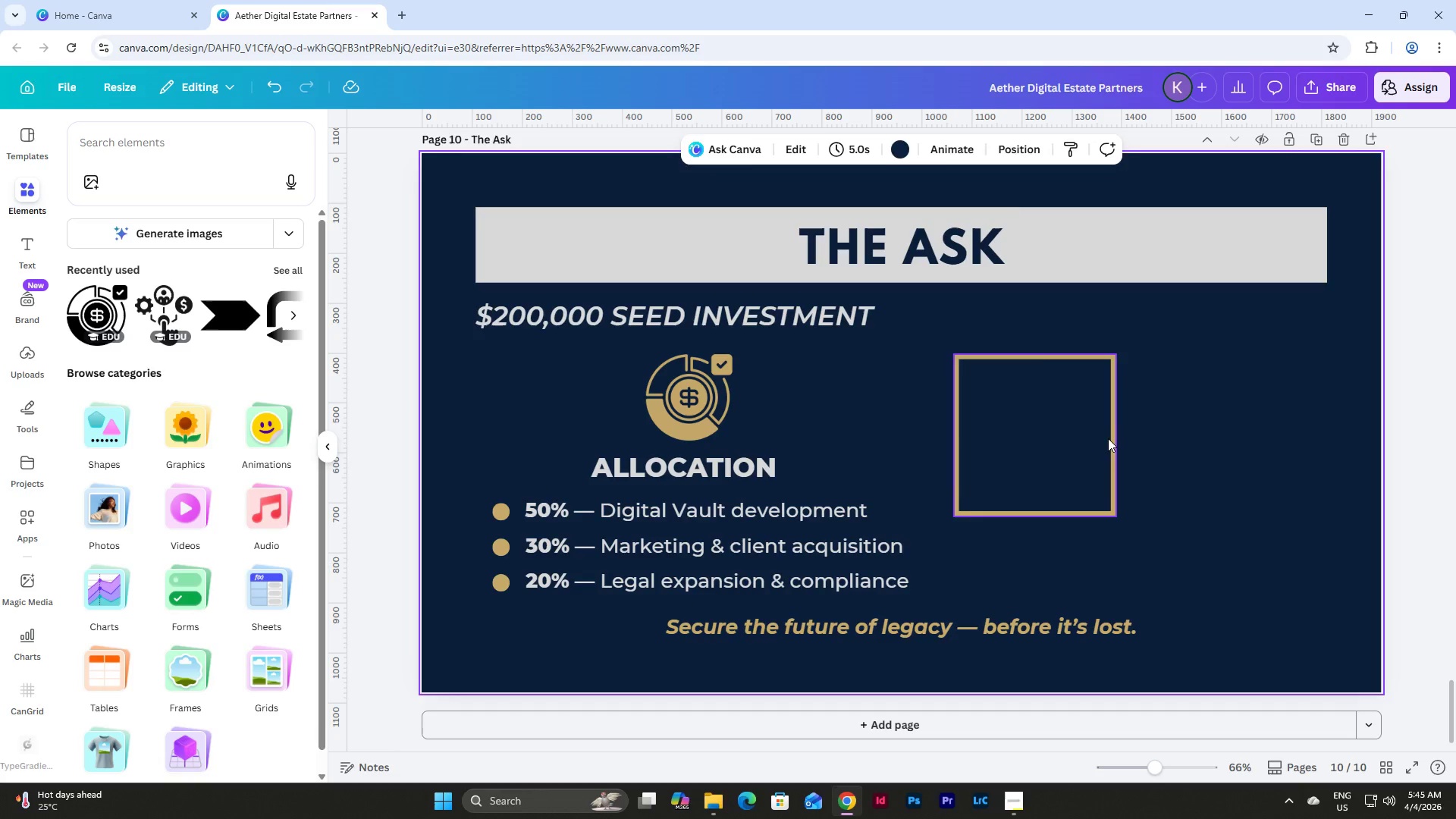 
left_click([1108, 438])
 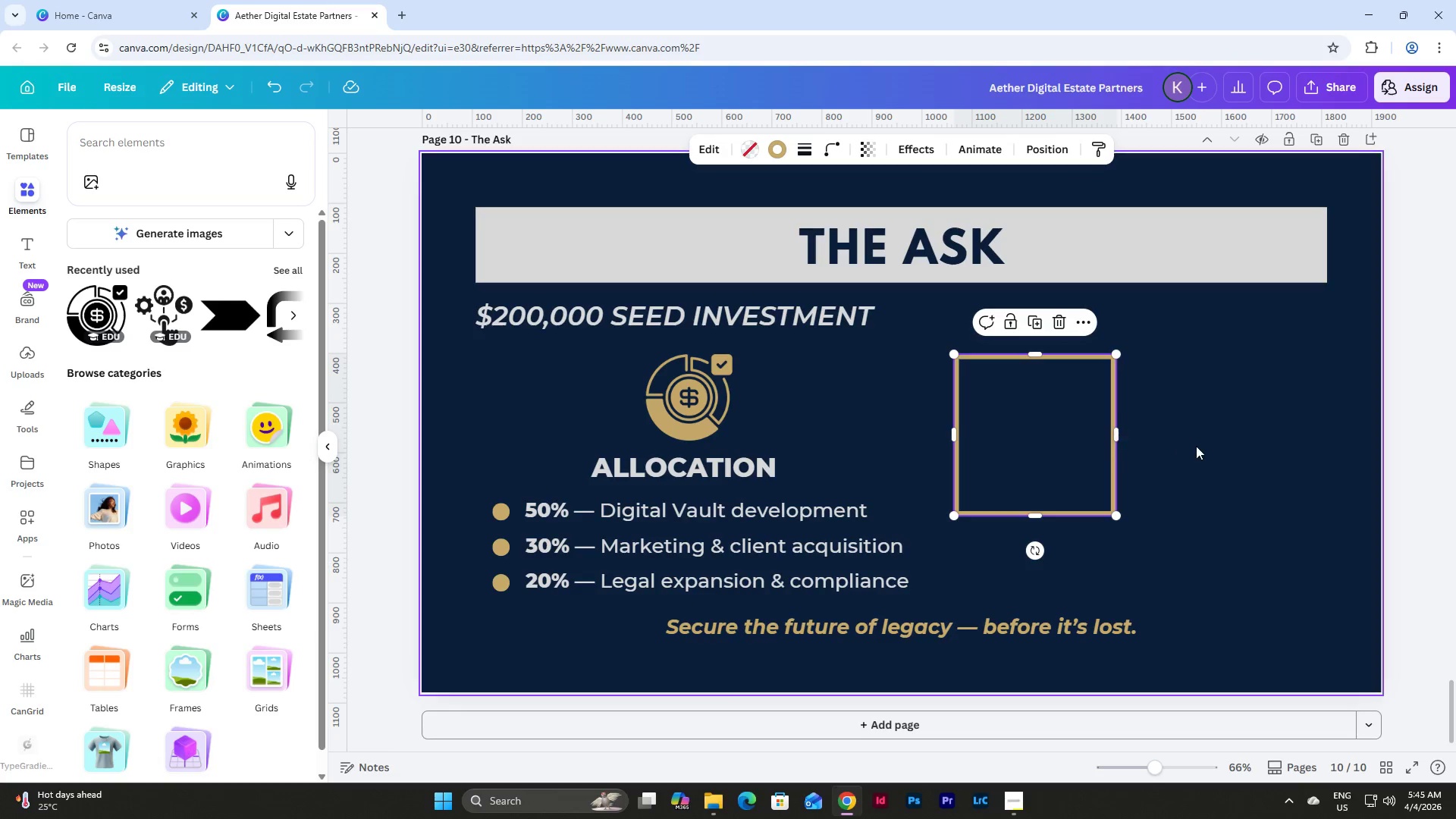 
scroll: coordinate [1197, 446], scroll_direction: up, amount: 6.0
 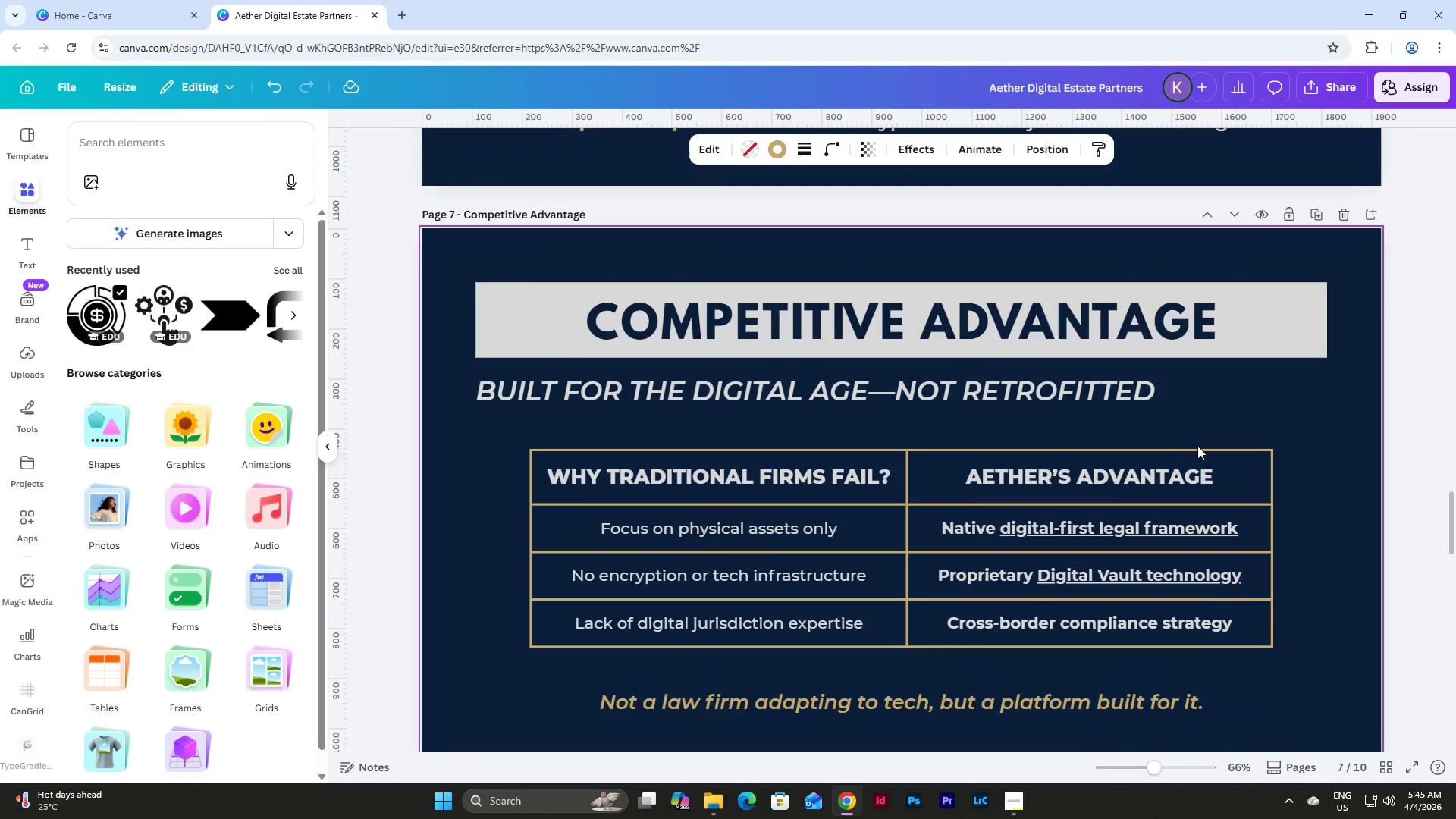 
scroll: coordinate [1194, 449], scroll_direction: down, amount: 25.0
 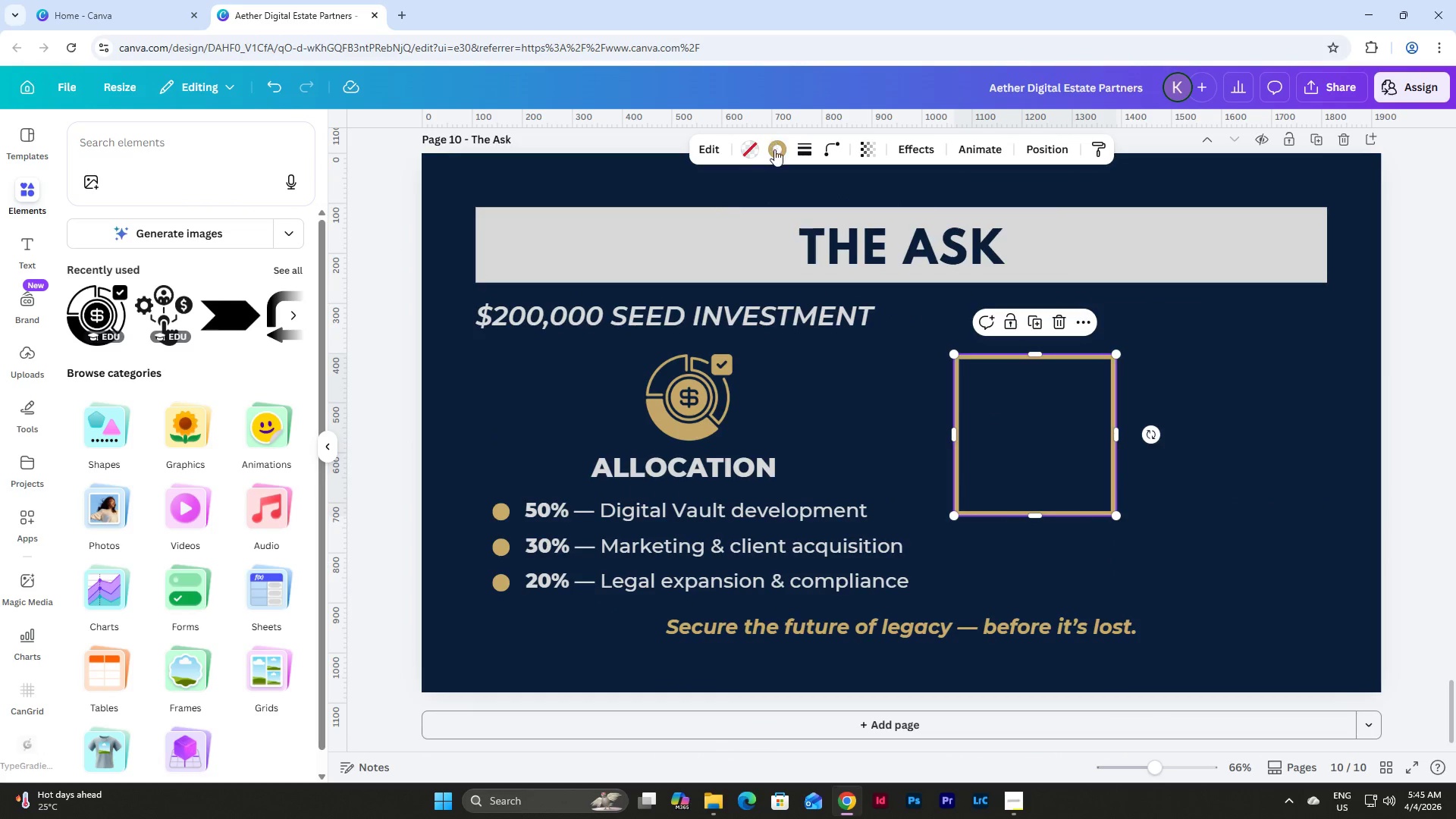 
left_click([802, 149])
 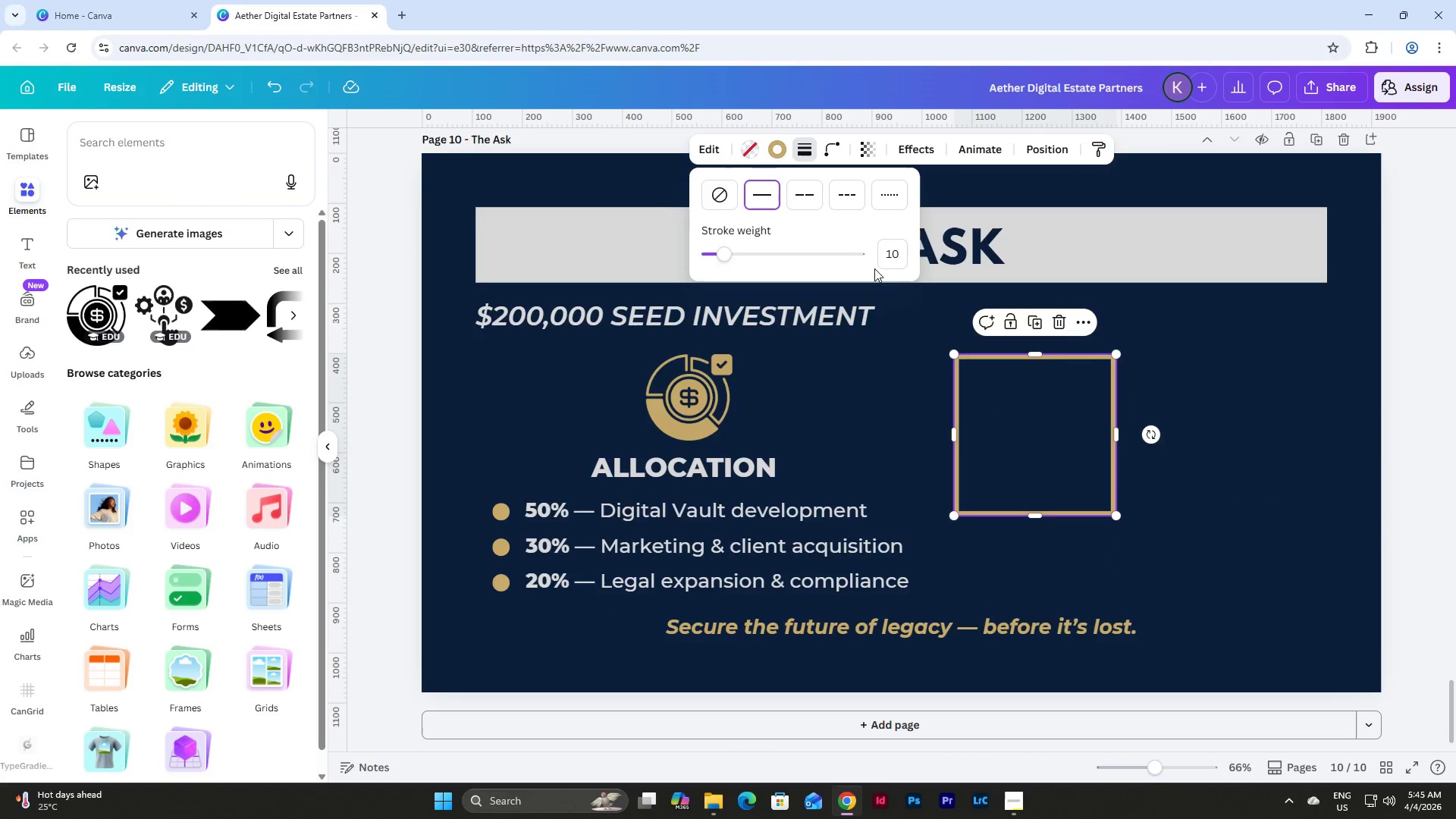 
left_click([881, 254])
 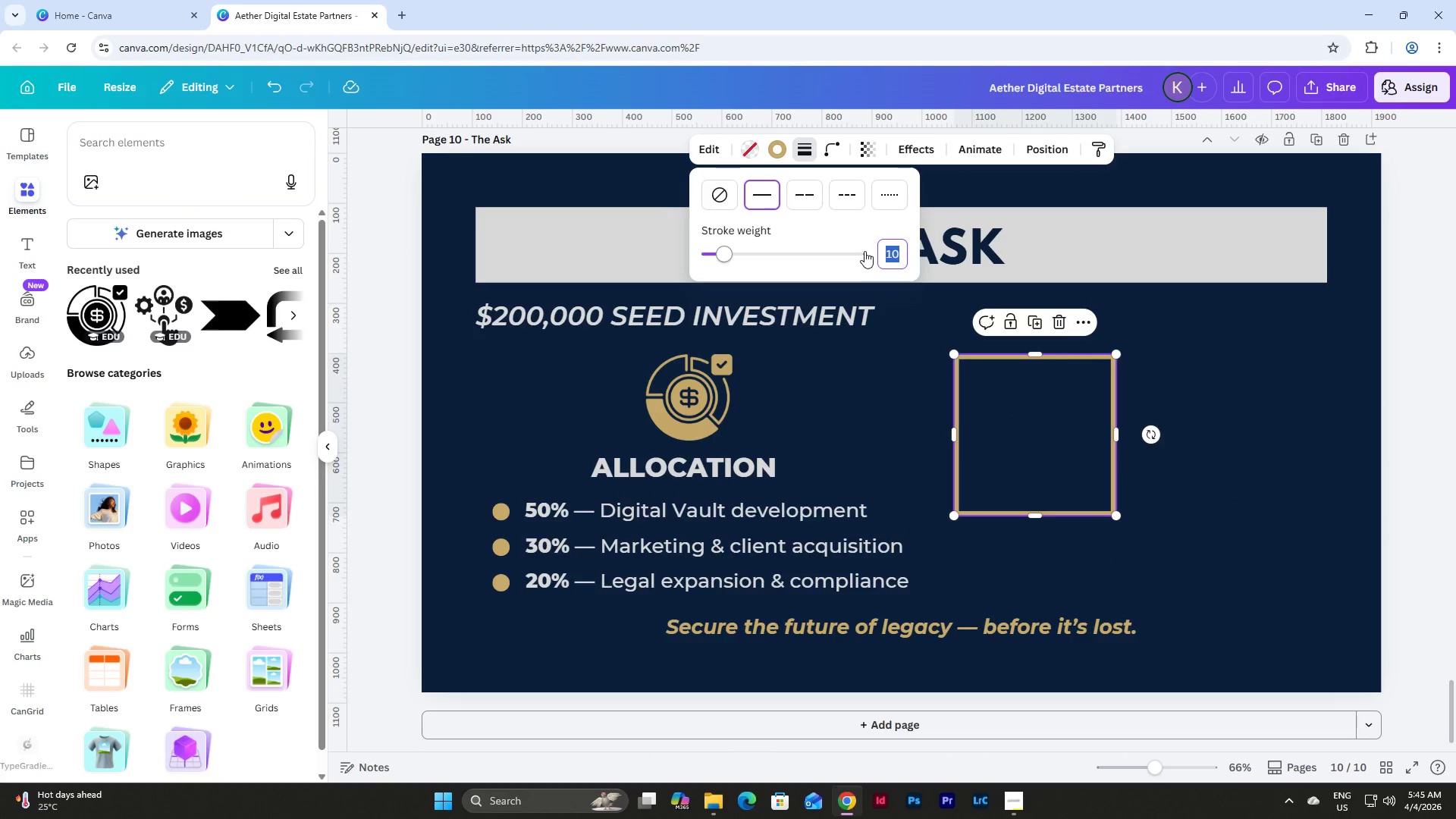 
key(Numpad5)
 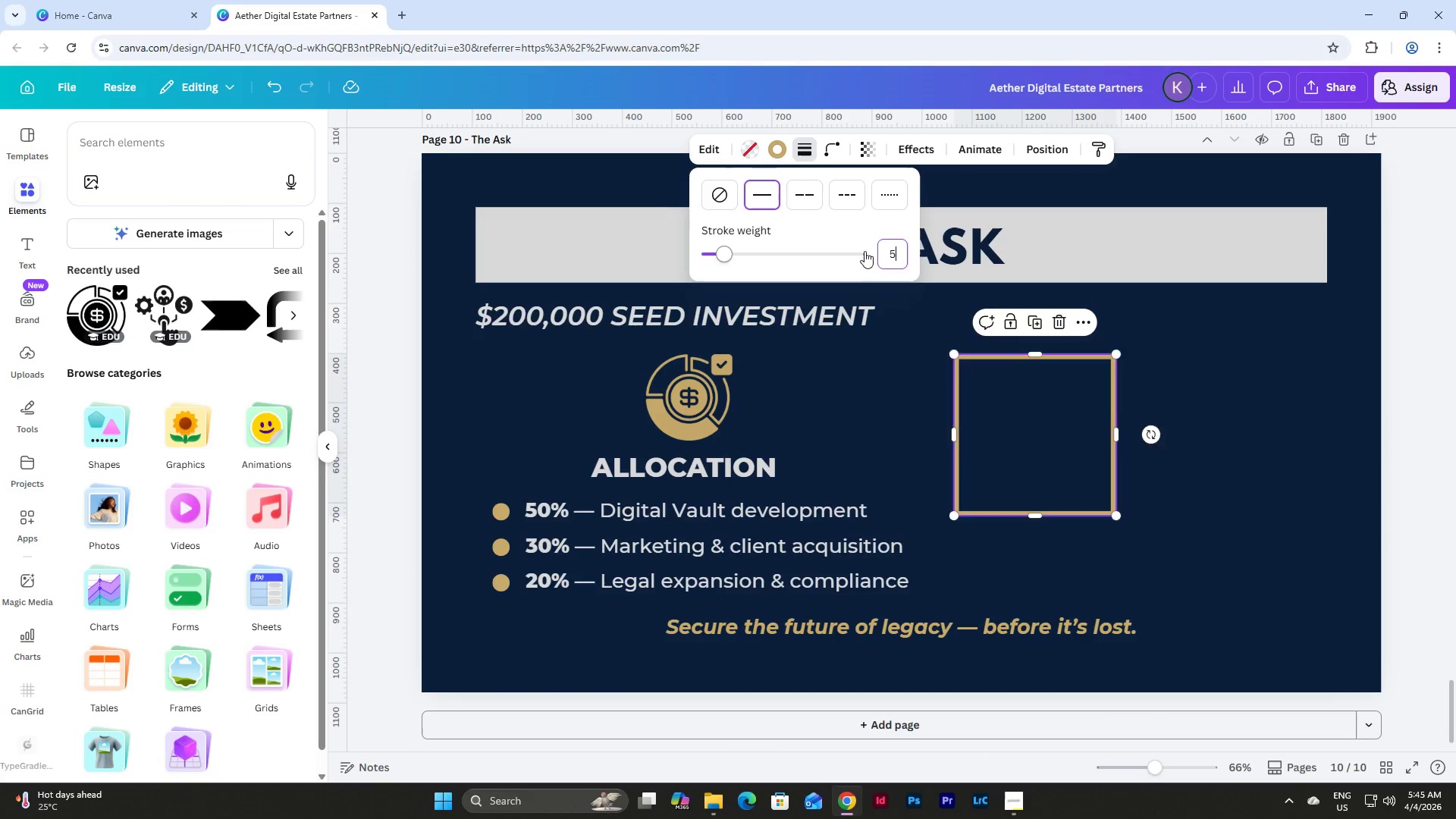 
key(NumpadEnter)
 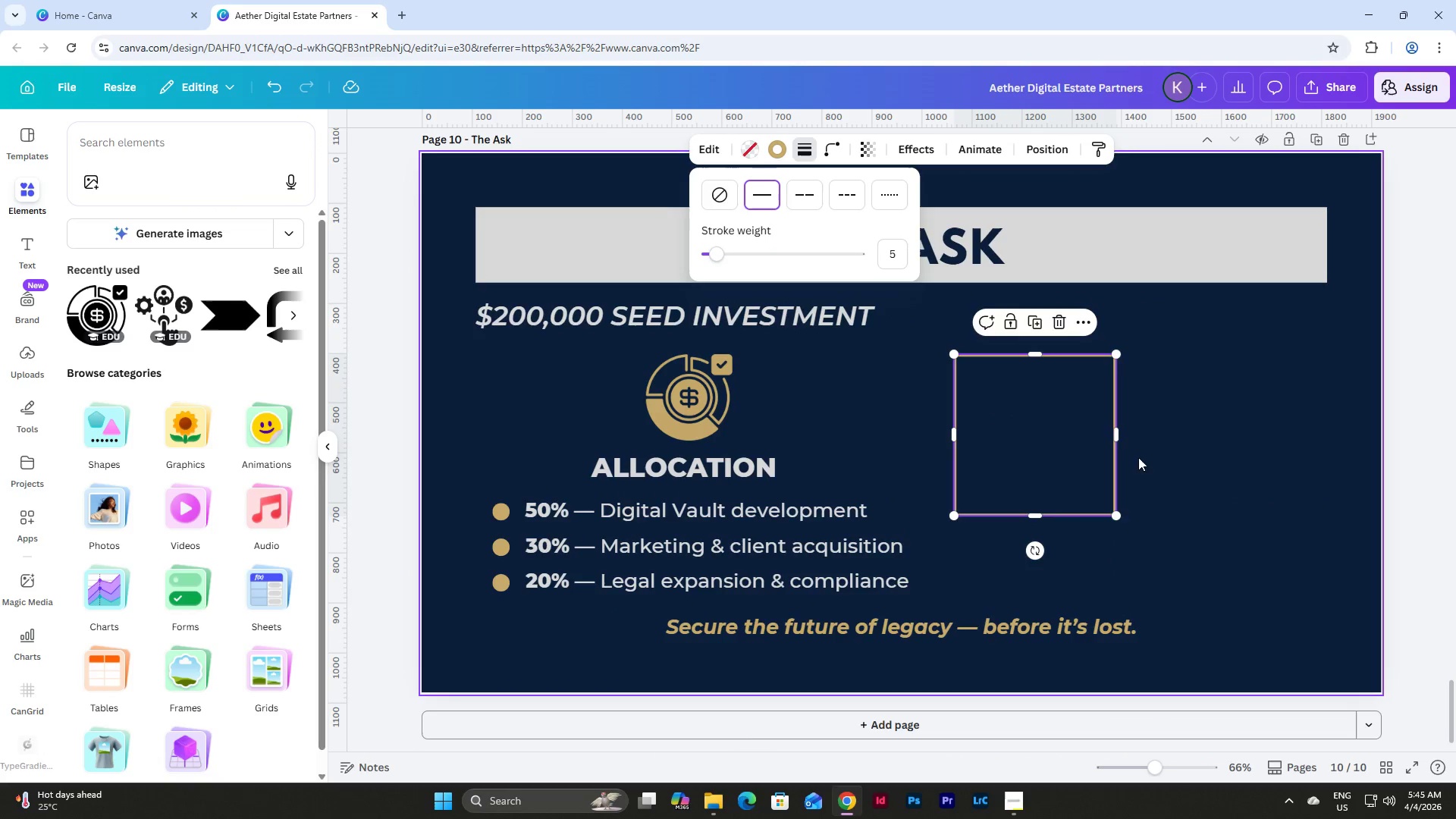 
left_click_drag(start_coordinate=[1119, 435], to_coordinate=[1328, 446])
 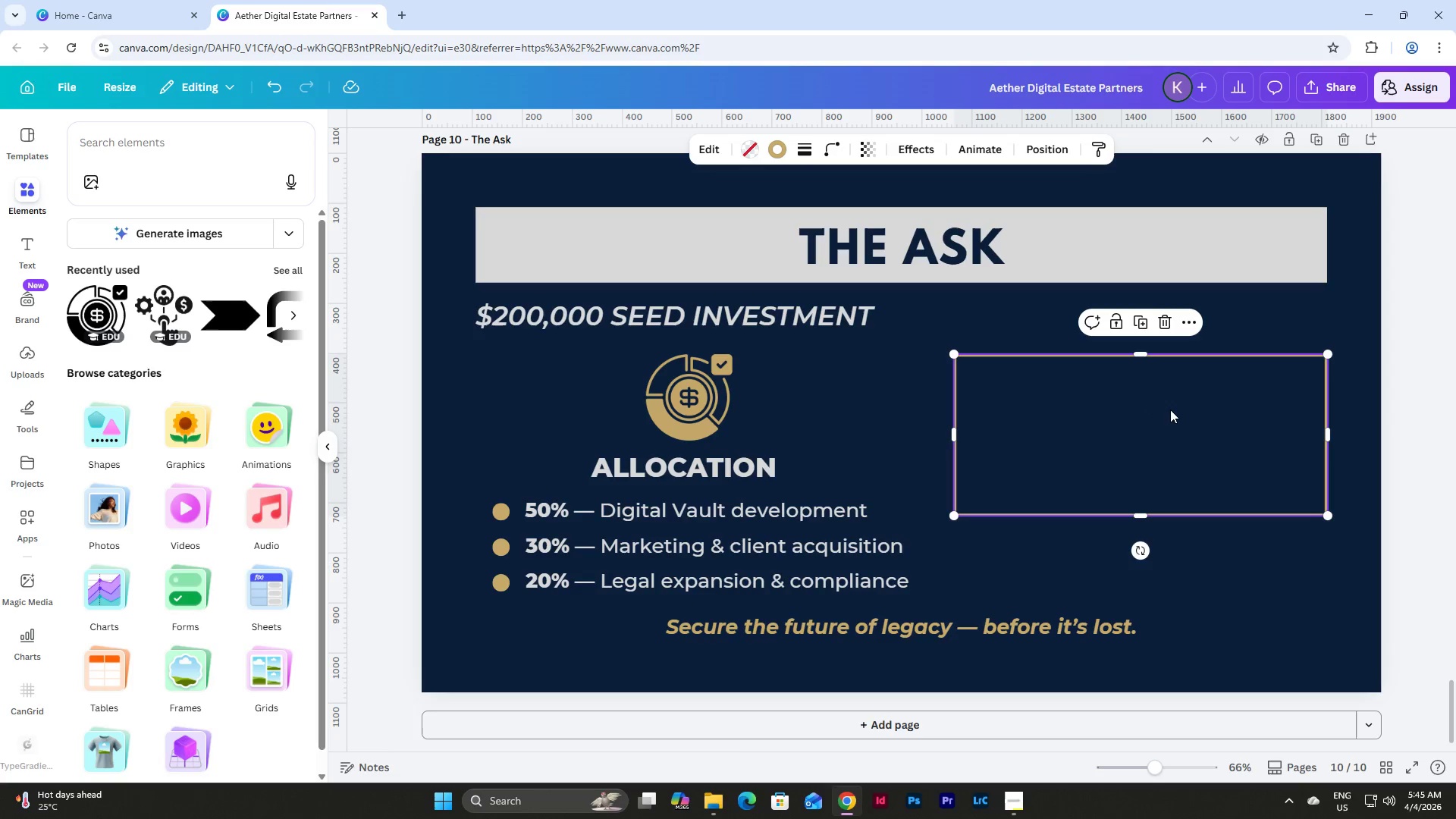 
left_click_drag(start_coordinate=[1170, 410], to_coordinate=[1170, 425])
 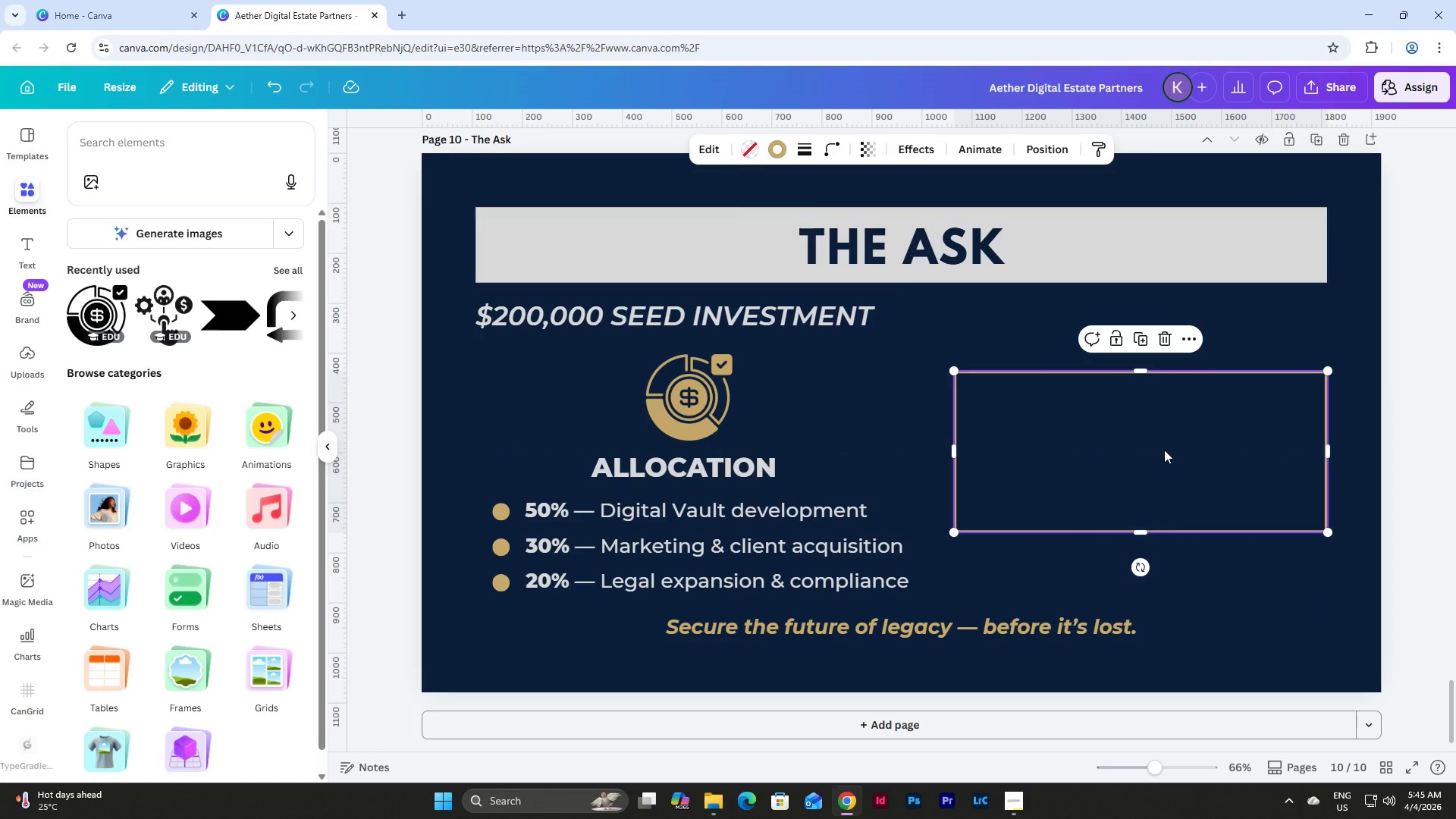 
left_click([1263, 631])
 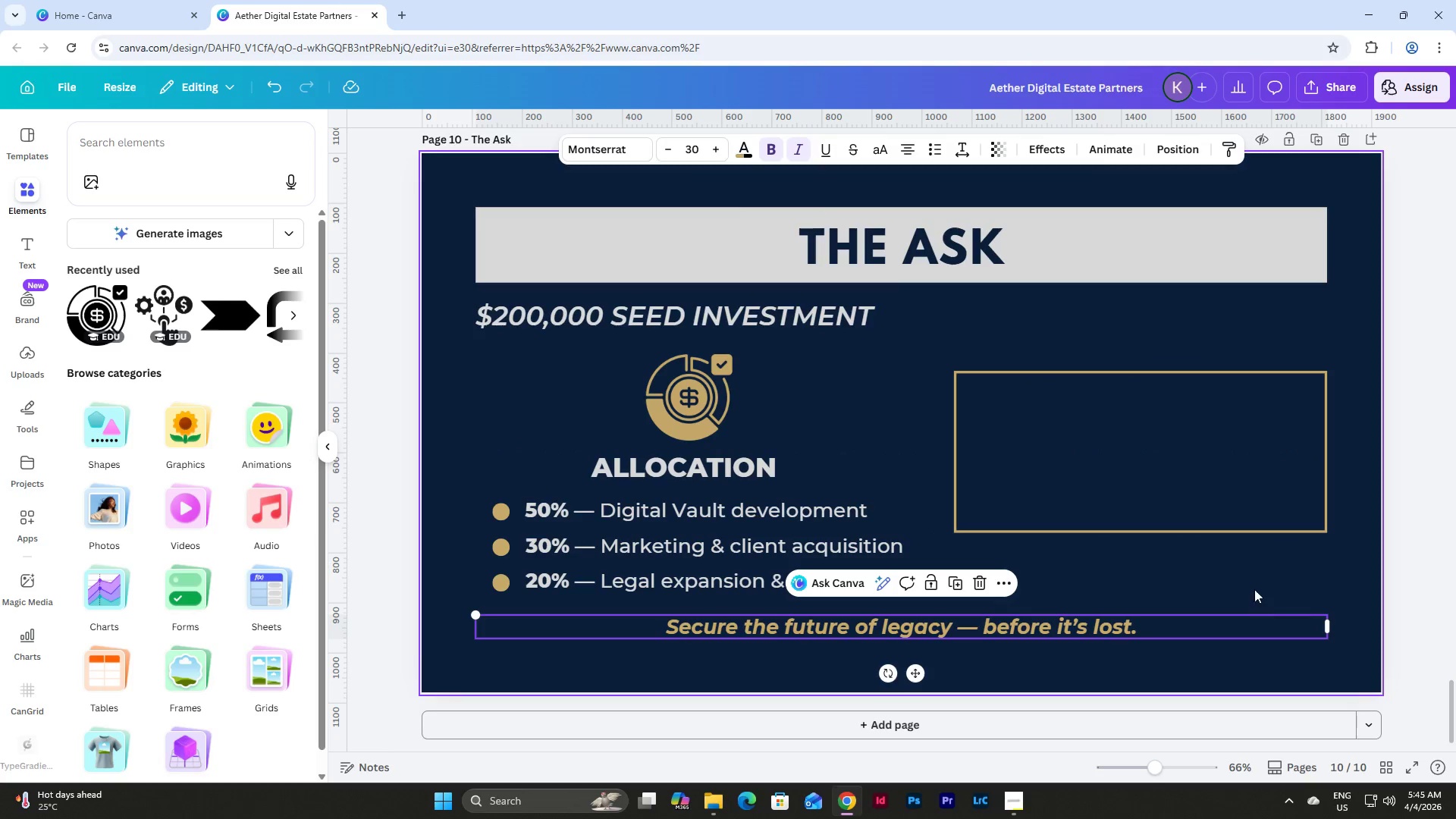 
left_click([1252, 570])
 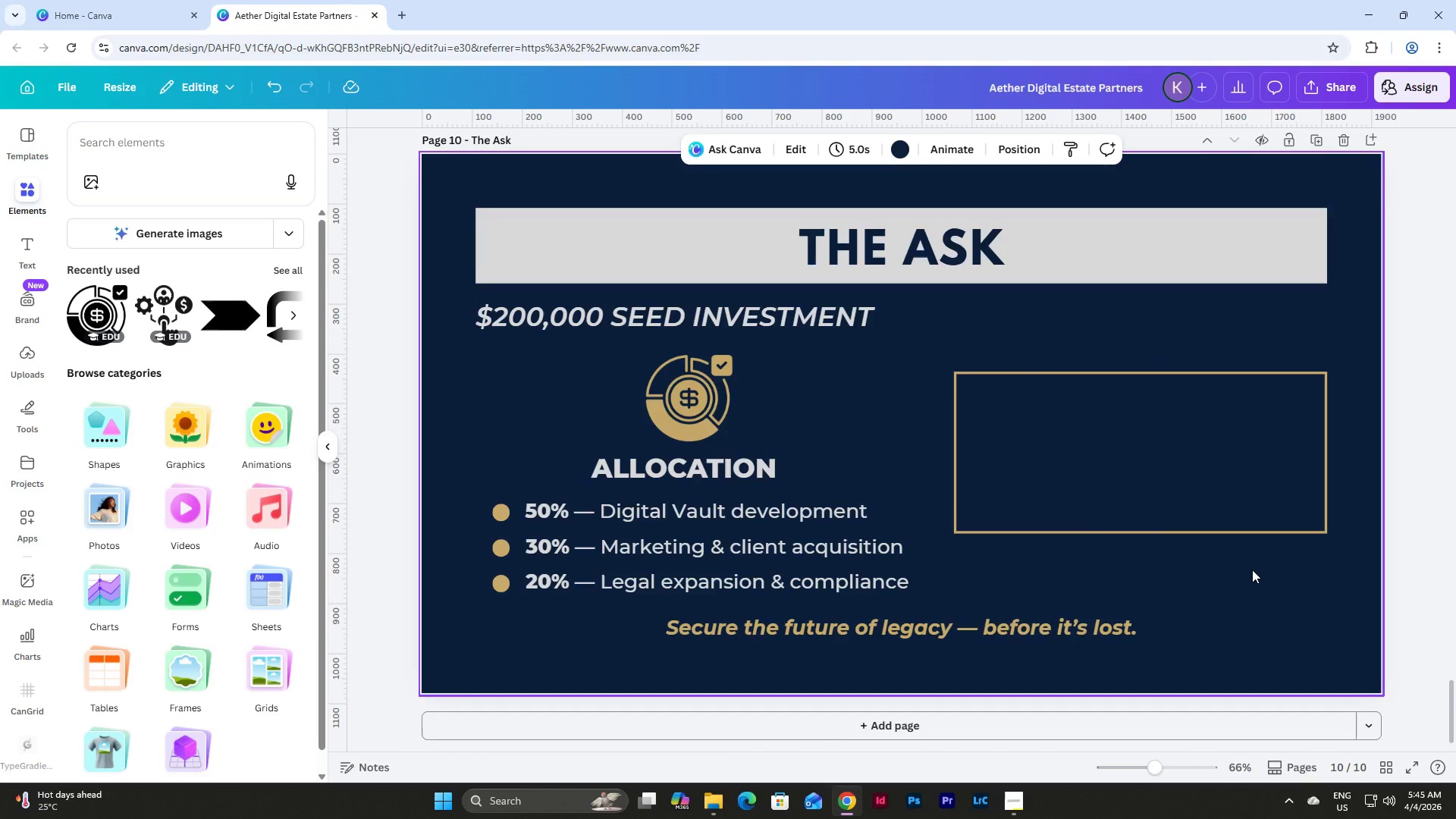 
scroll: coordinate [1045, 556], scroll_direction: up, amount: 8.0
 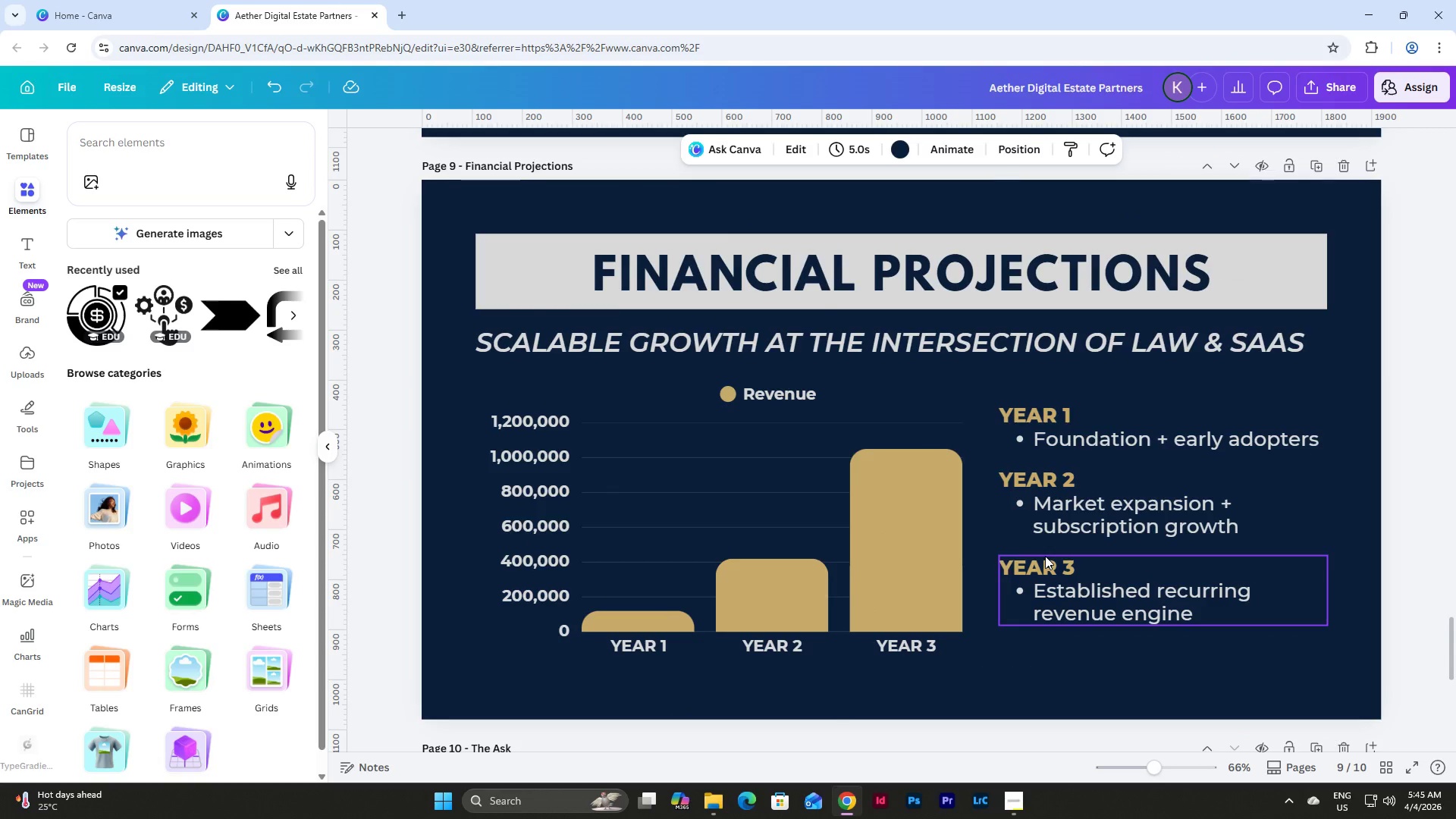 
scroll: coordinate [1045, 556], scroll_direction: down, amount: 2.0
 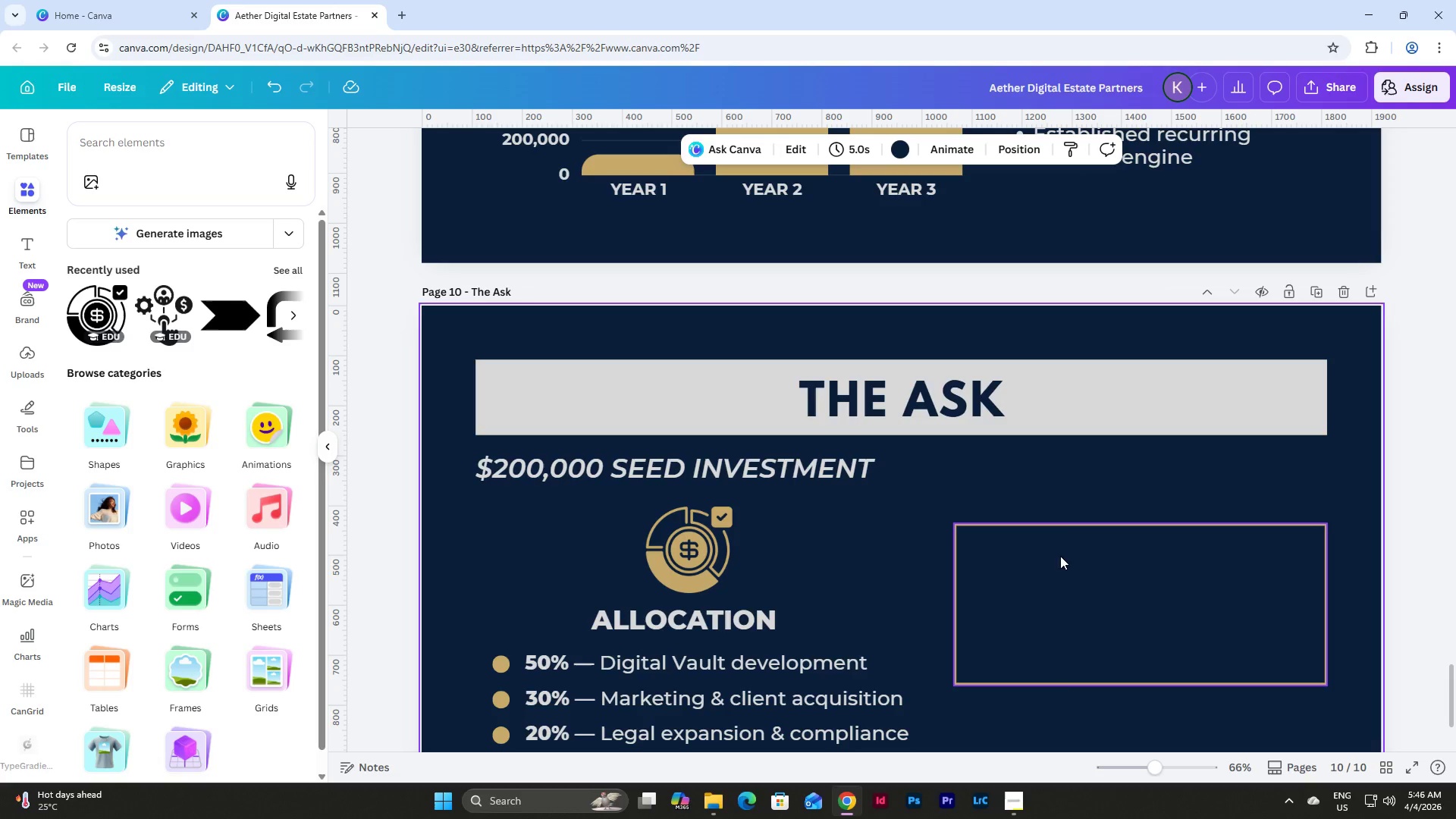 
left_click([1257, 704])
 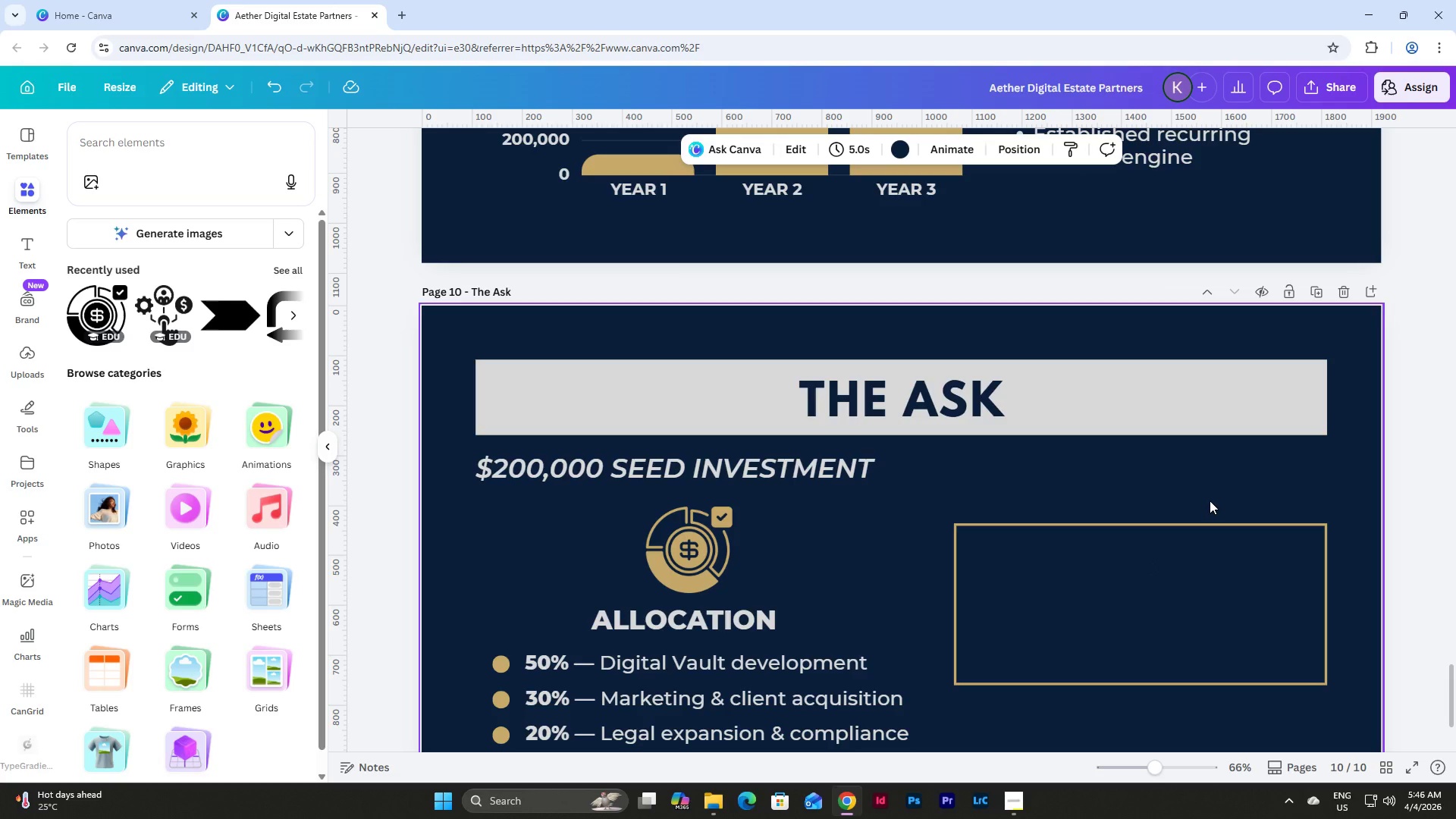 
scroll: coordinate [1210, 500], scroll_direction: up, amount: 4.0
 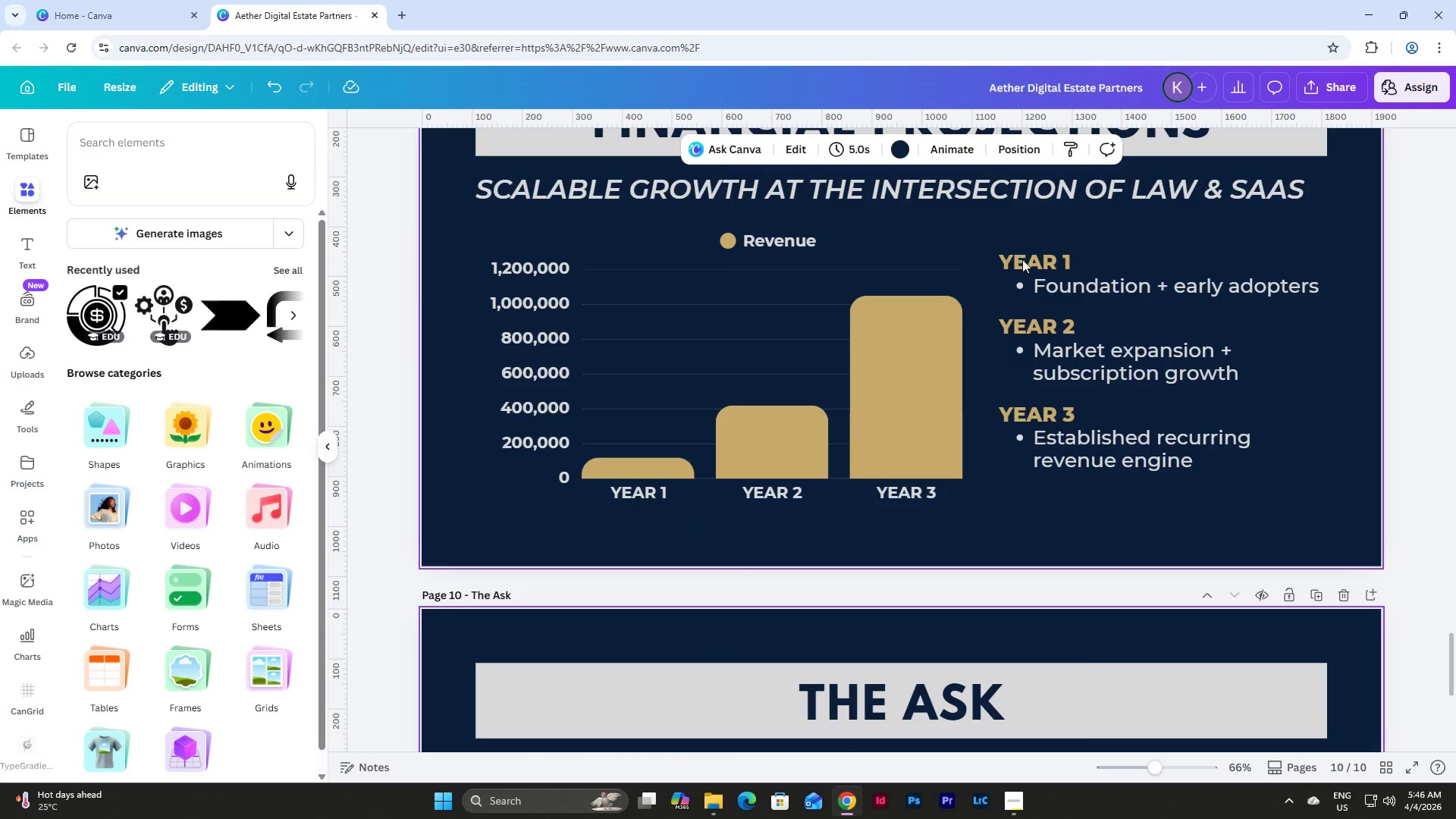 
left_click([1050, 273])
 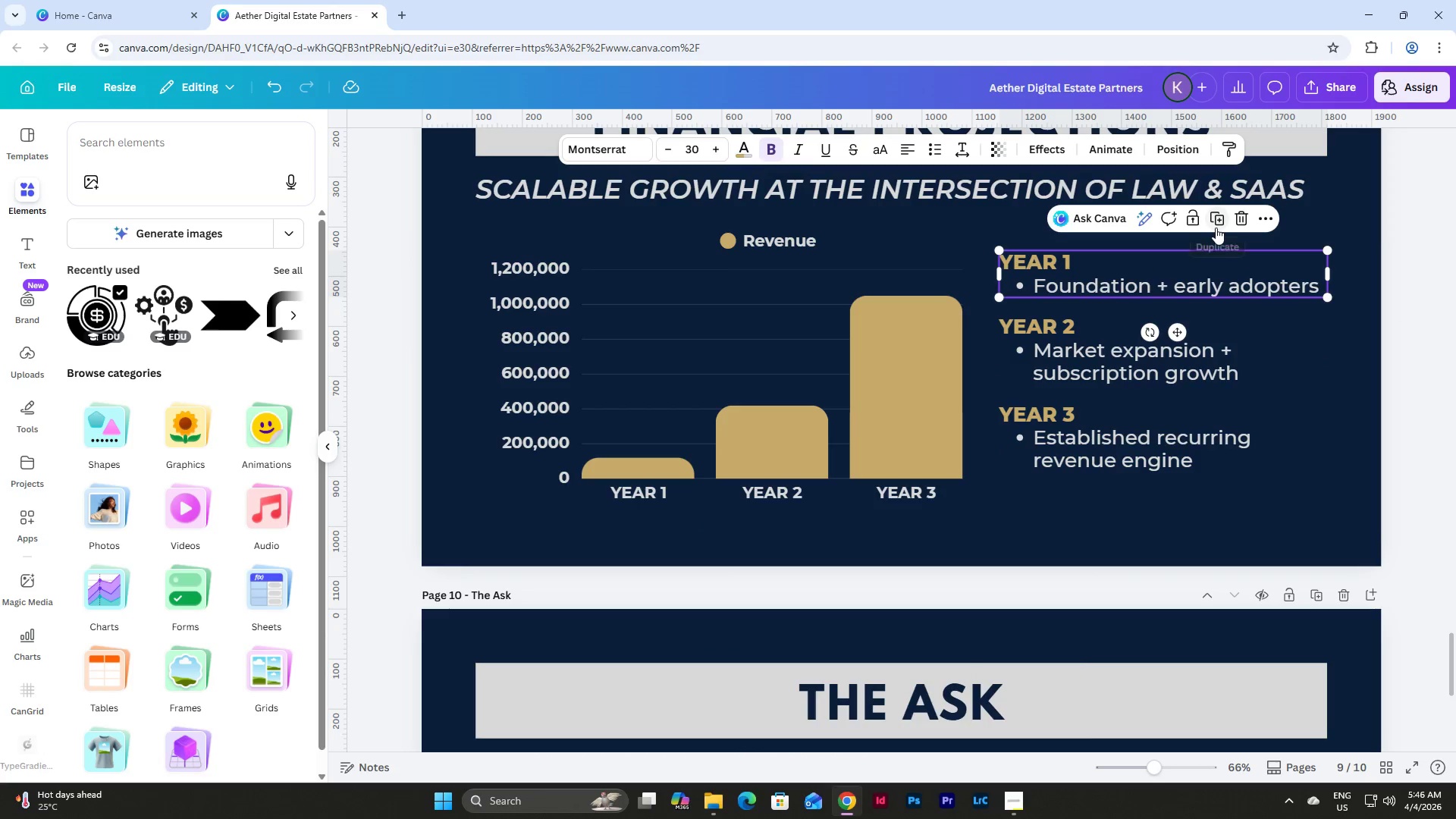 
left_click([1219, 221])
 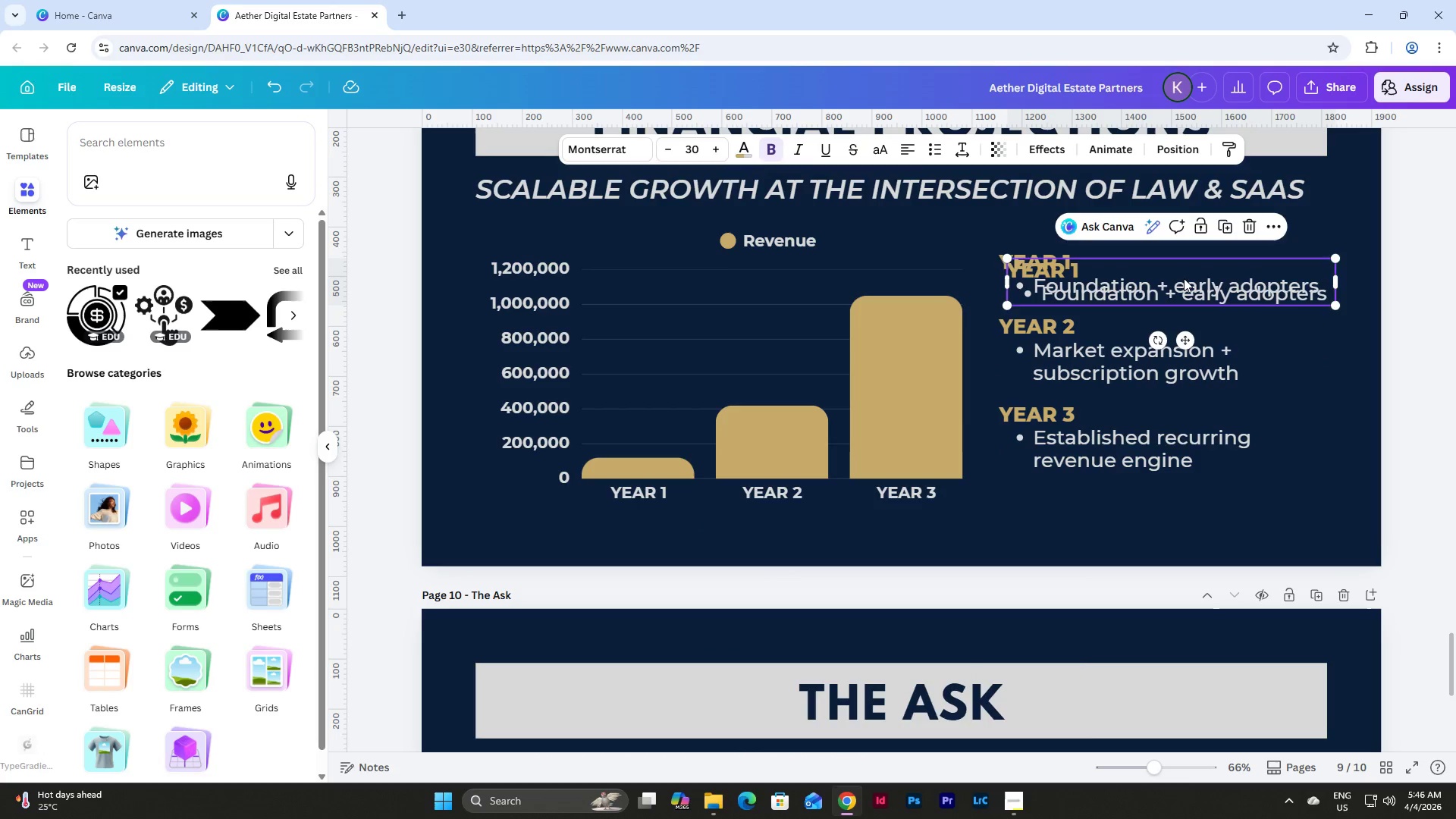 
left_click_drag(start_coordinate=[1184, 278], to_coordinate=[1166, 668])
 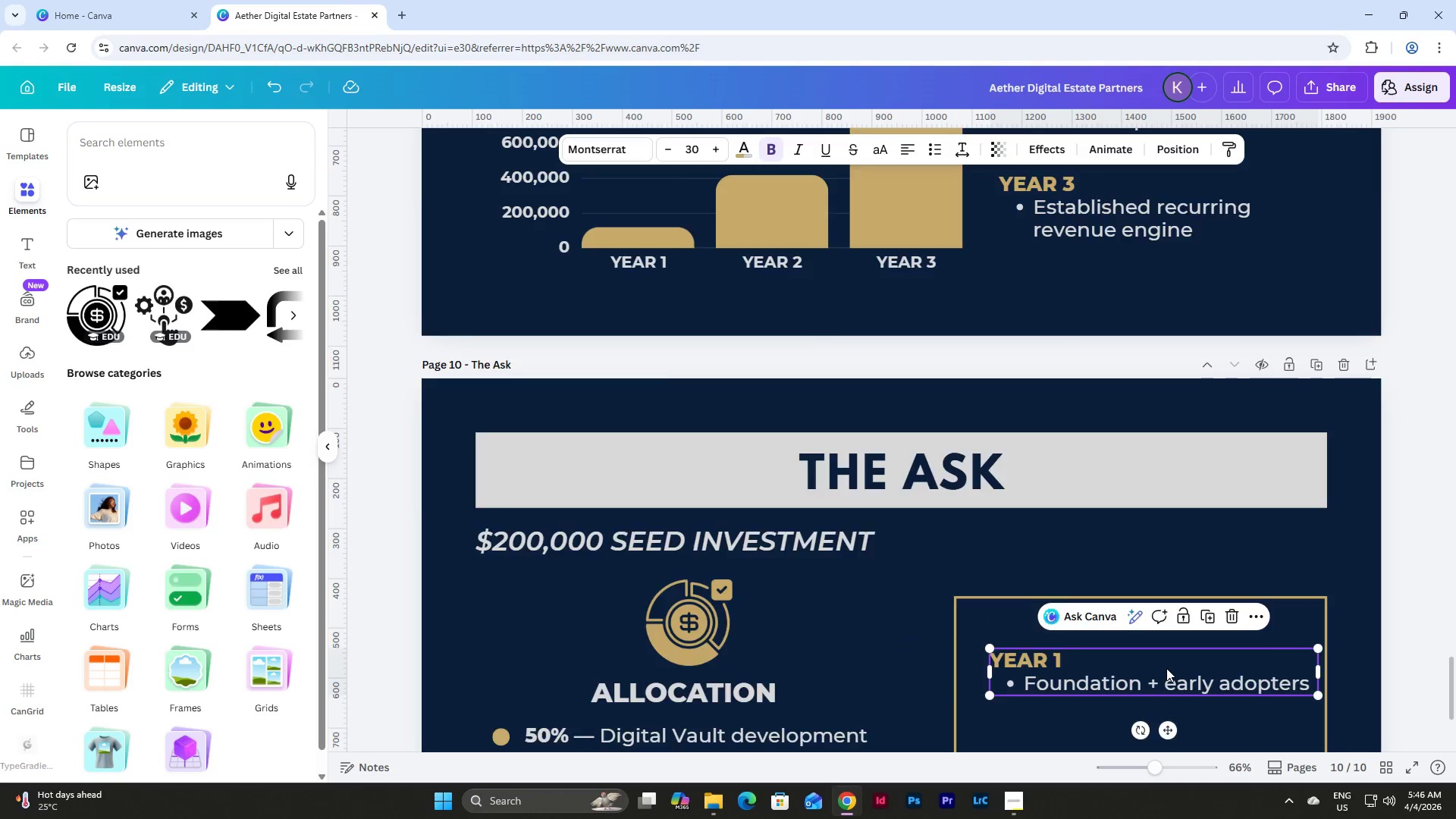 
scroll: coordinate [1166, 668], scroll_direction: down, amount: 5.0
 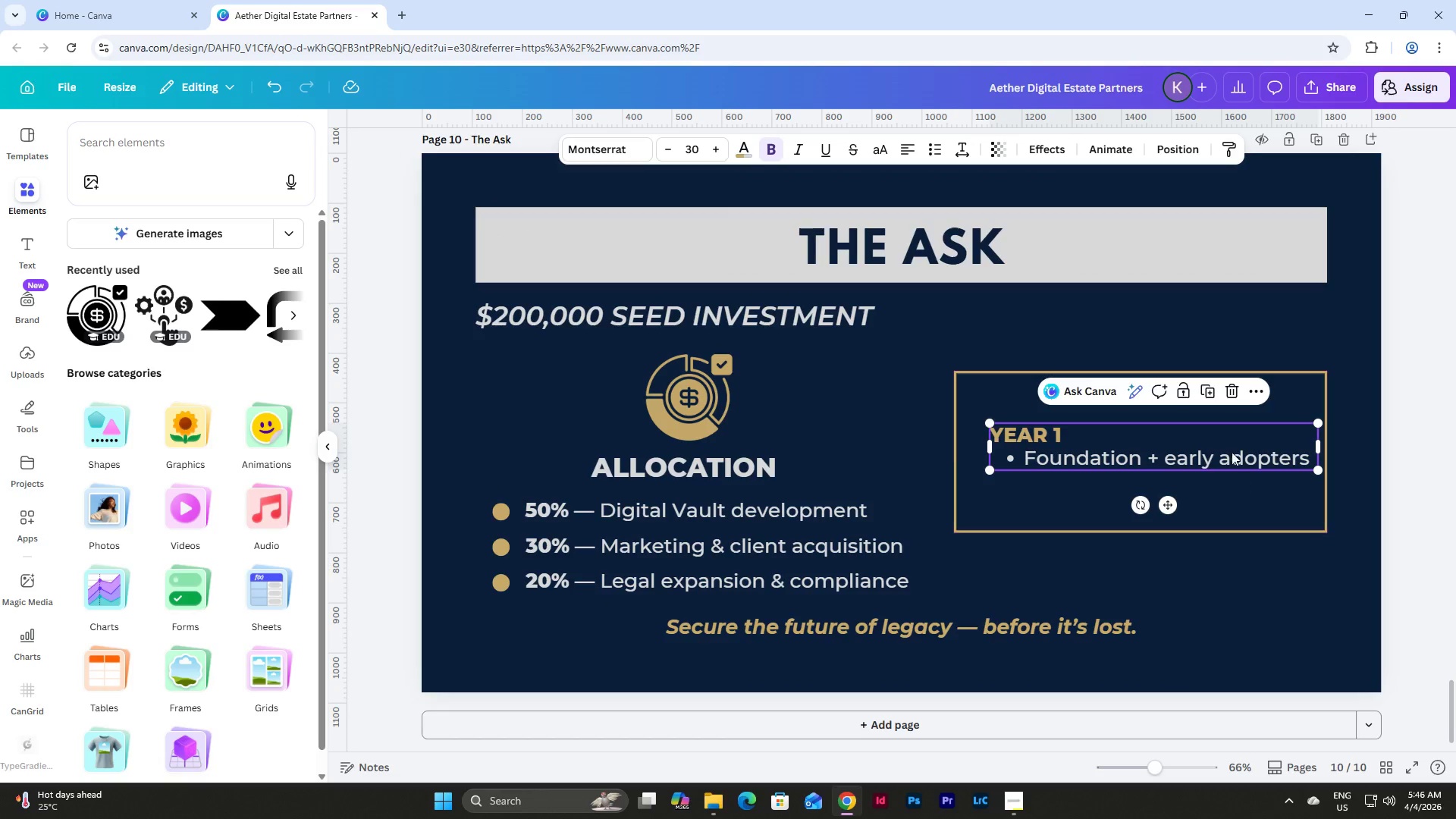 
left_click_drag(start_coordinate=[1196, 453], to_coordinate=[1183, 425])
 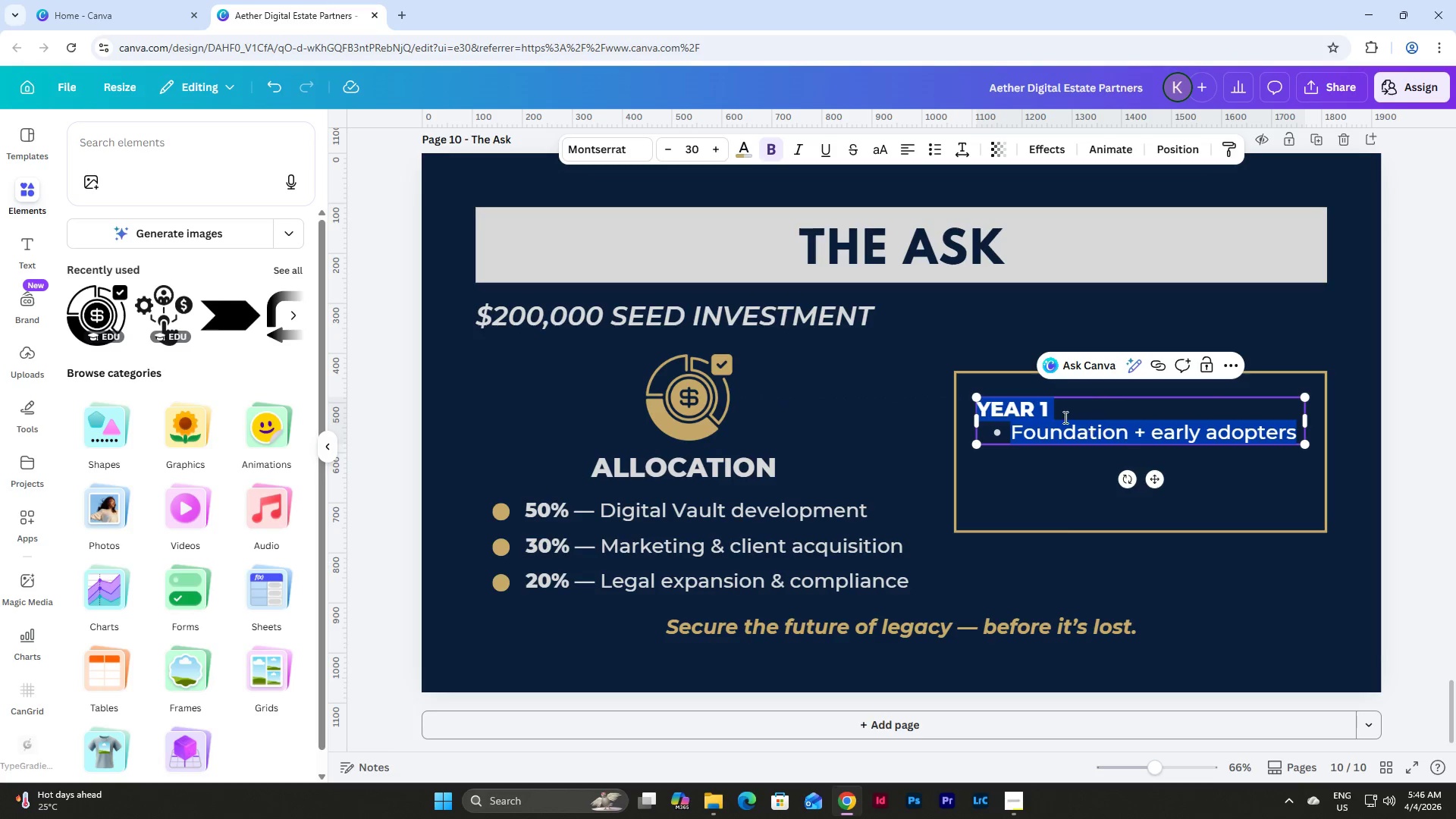 
double_click([1053, 410])
 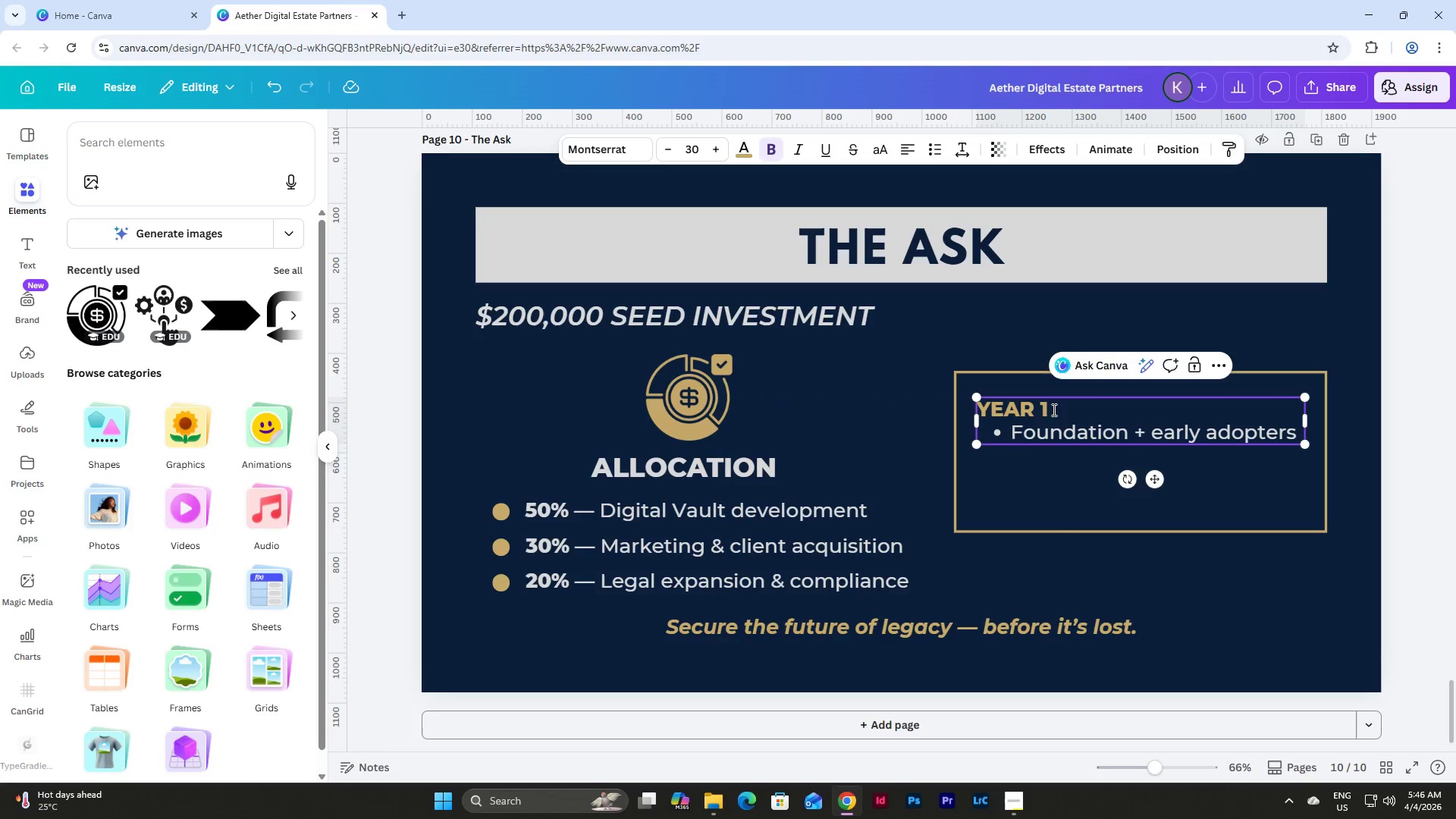 
left_click_drag(start_coordinate=[1053, 410], to_coordinate=[981, 411])
 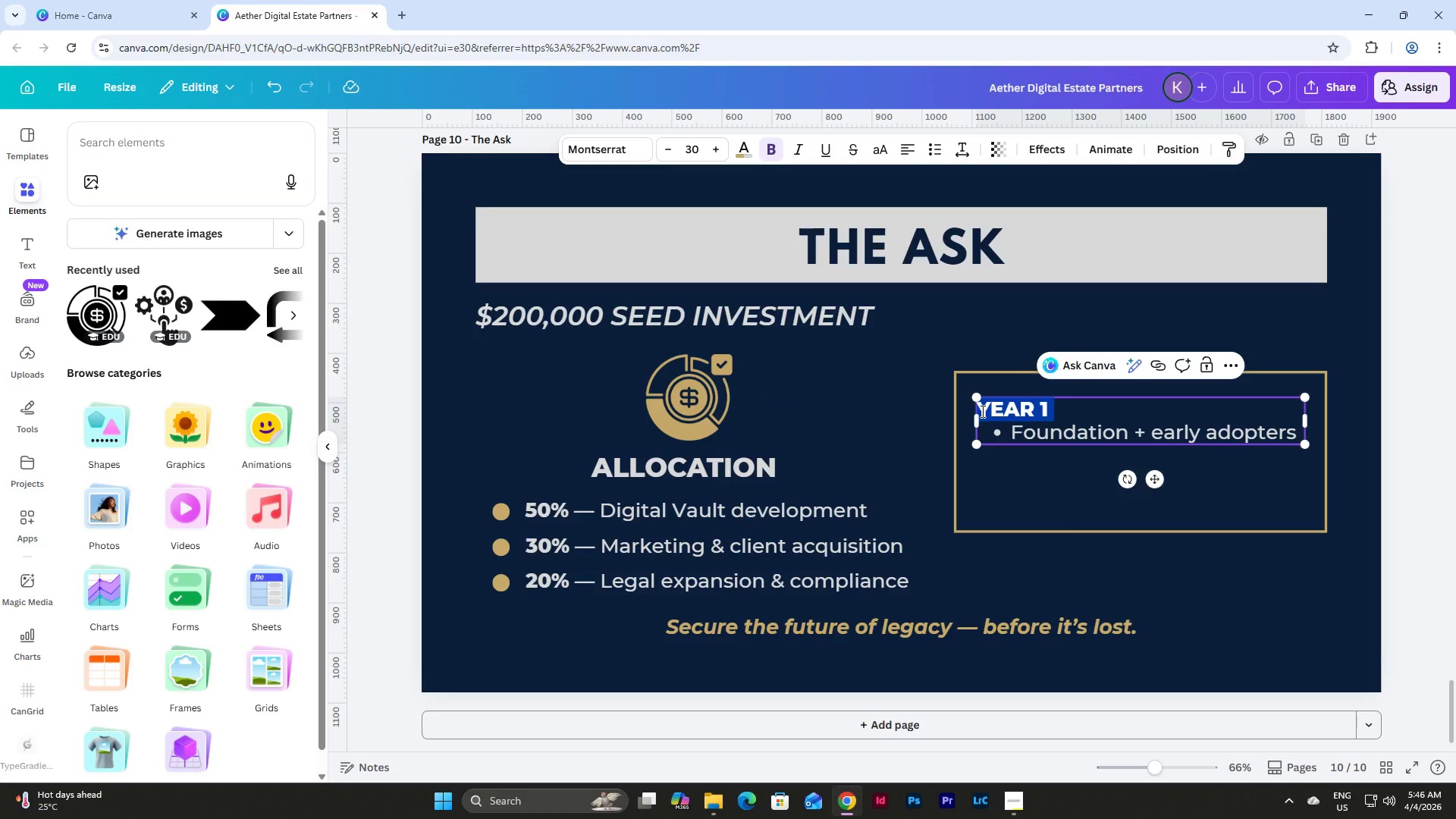 
type(RETURN)
key(Backspace)
key(Backspace)
key(Backspace)
key(Backspace)
key(Backspace)
key(Backspace)
key(Backspace)
key(Backspace)
 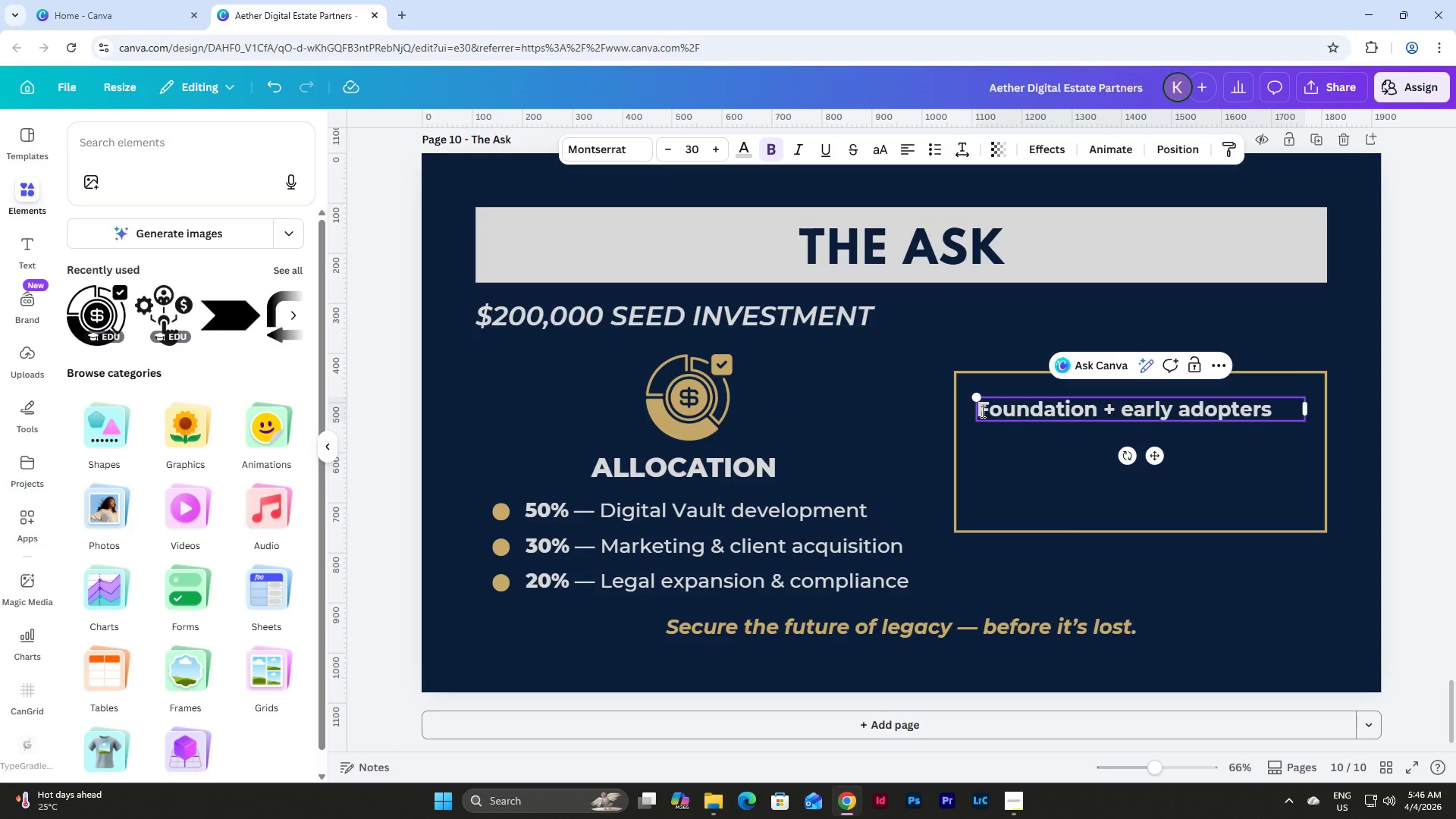 
key(Control+Z)
 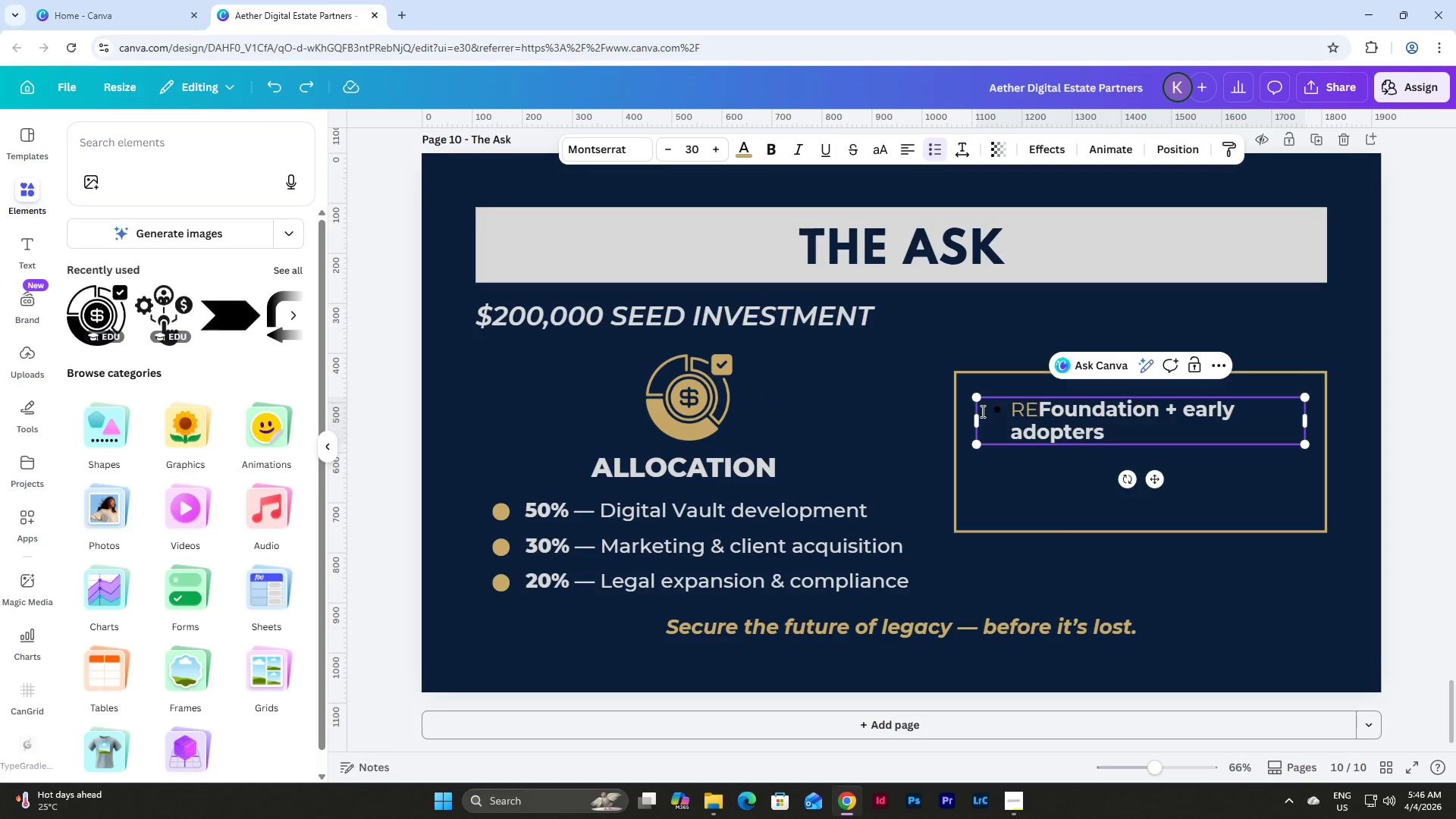 
key(Control+Z)
 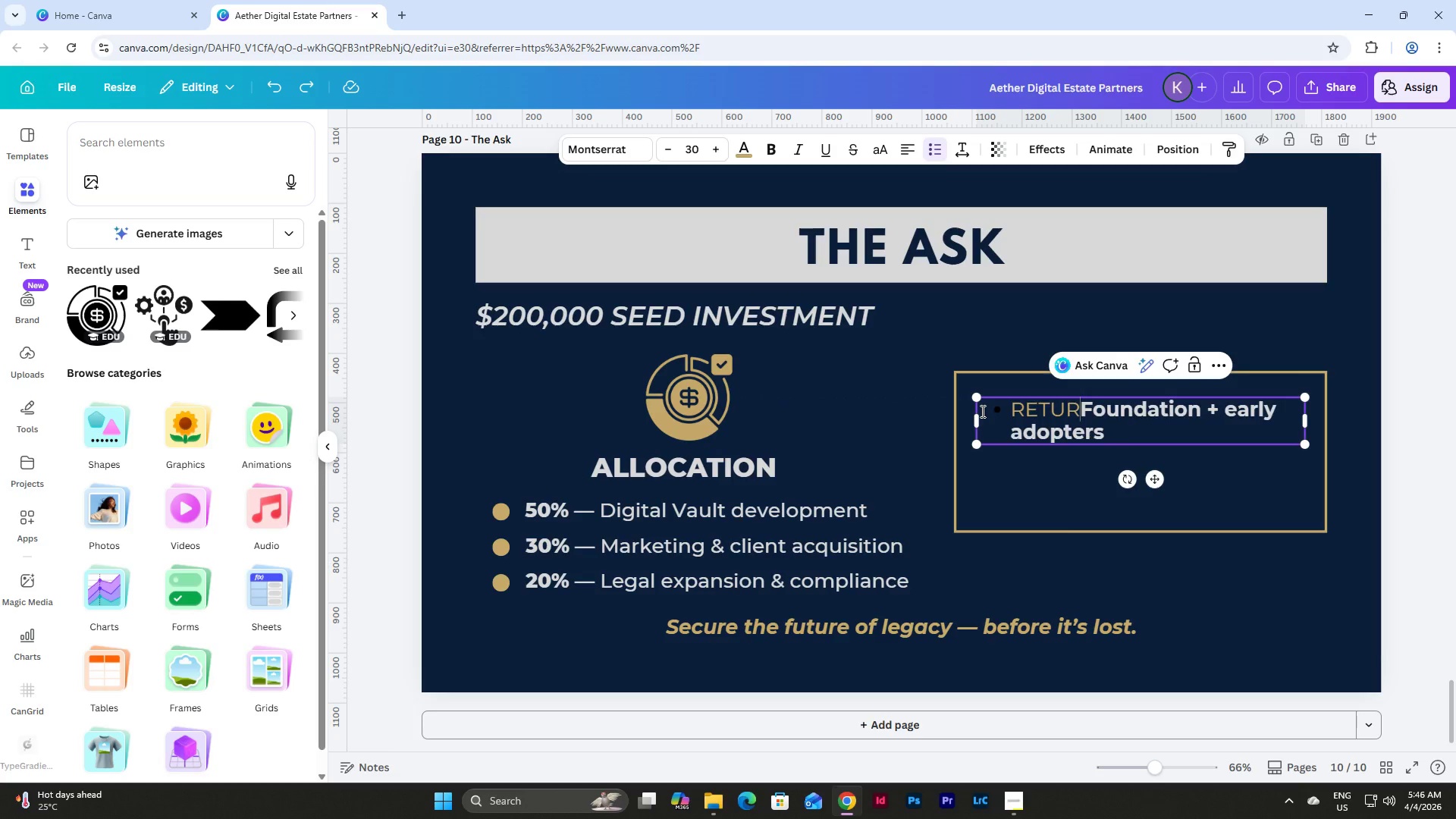 
key(Control+Z)
 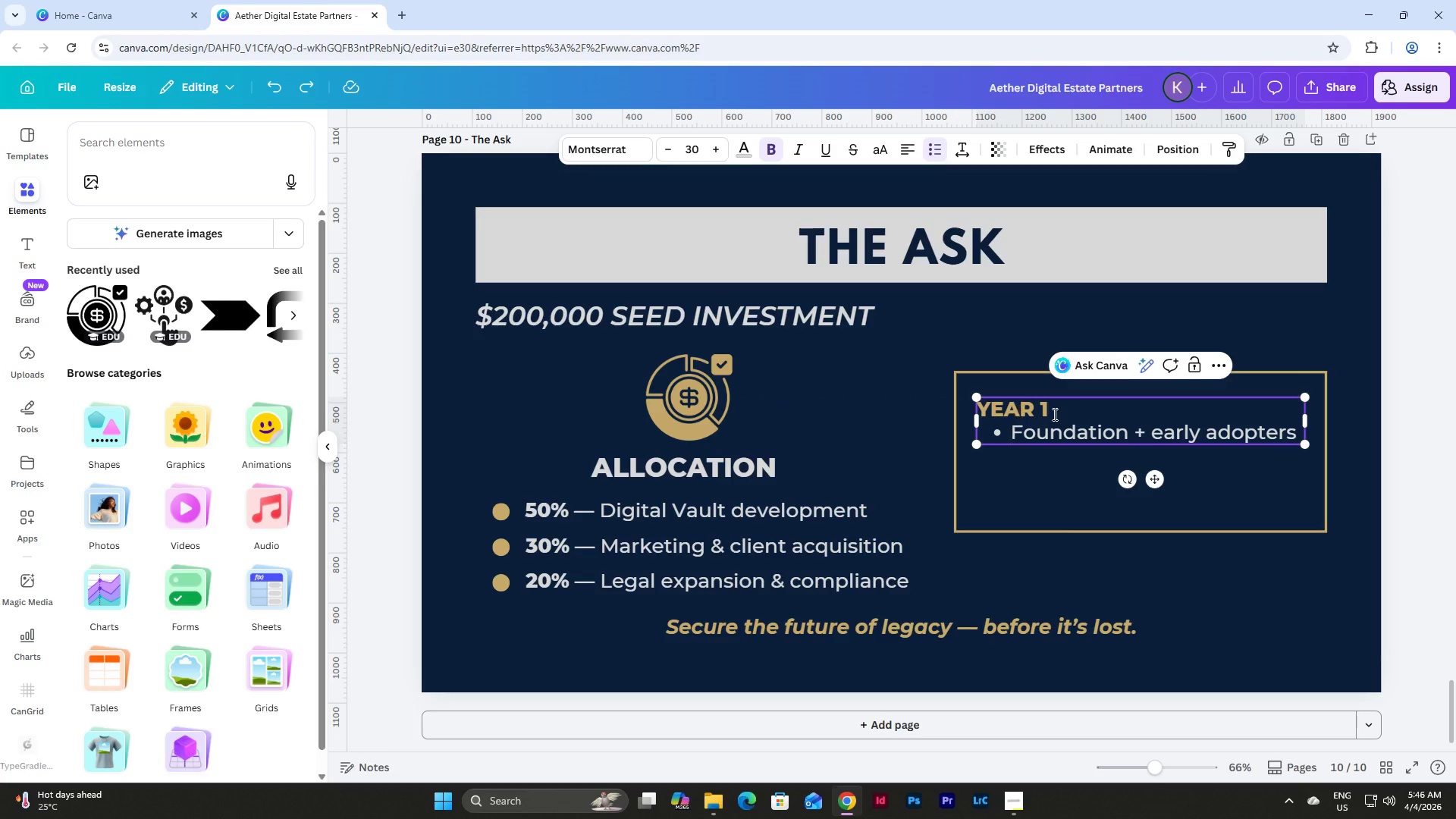 
left_click([1059, 405])
 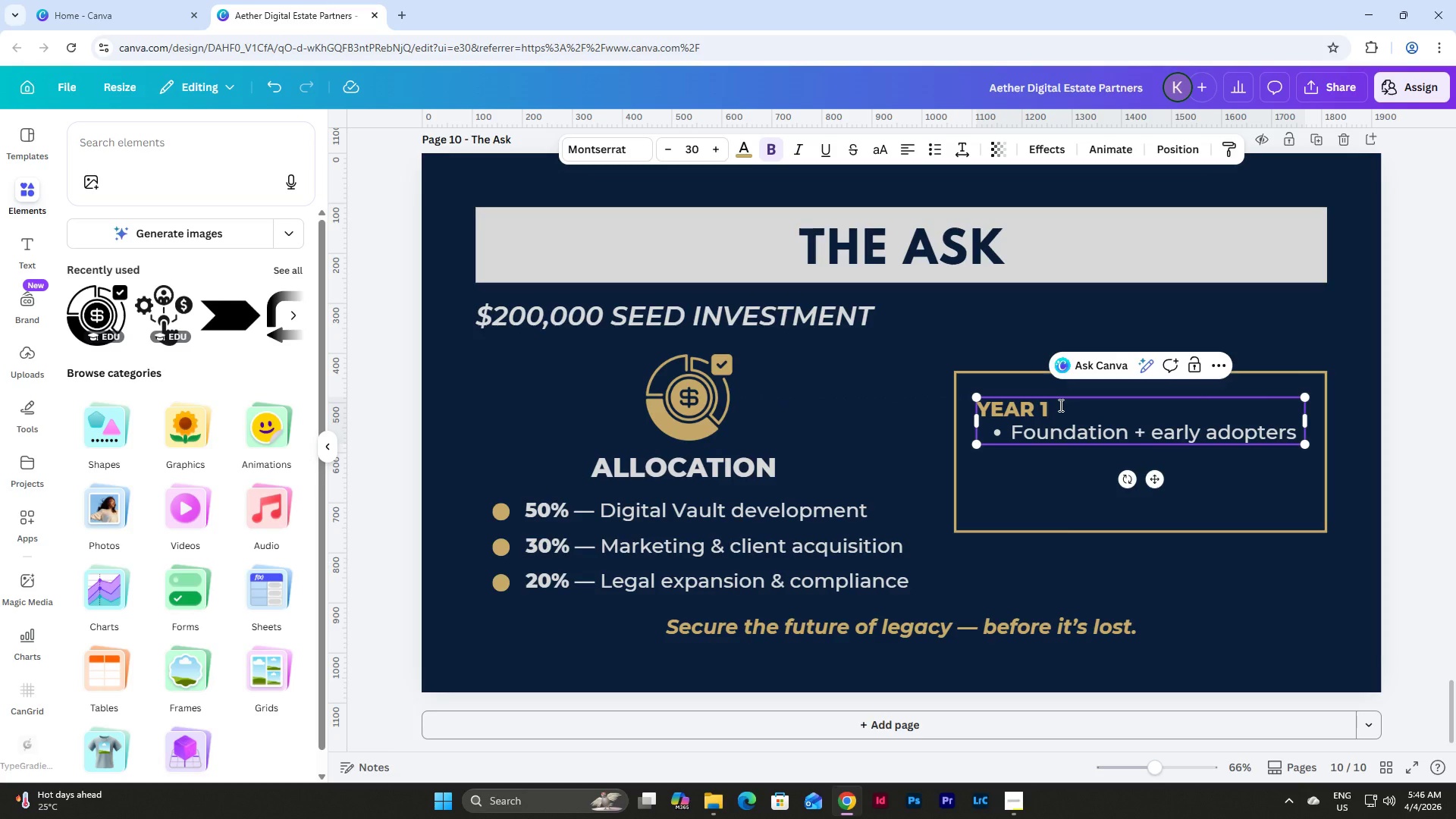 
type(RETYR)
key(Backspace)
key(Backspace)
type(URN VISION)
 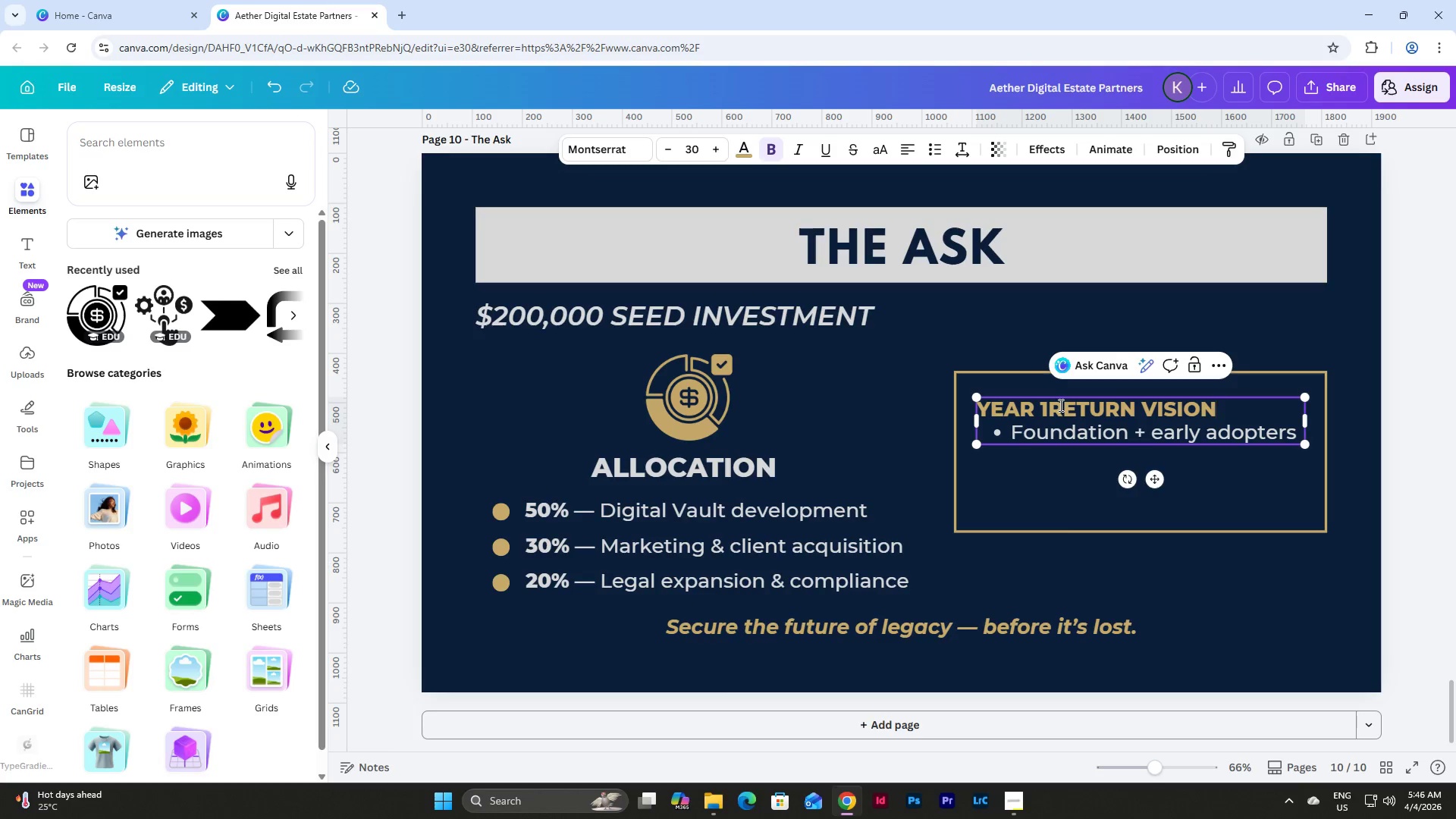 
left_click([1054, 405])
 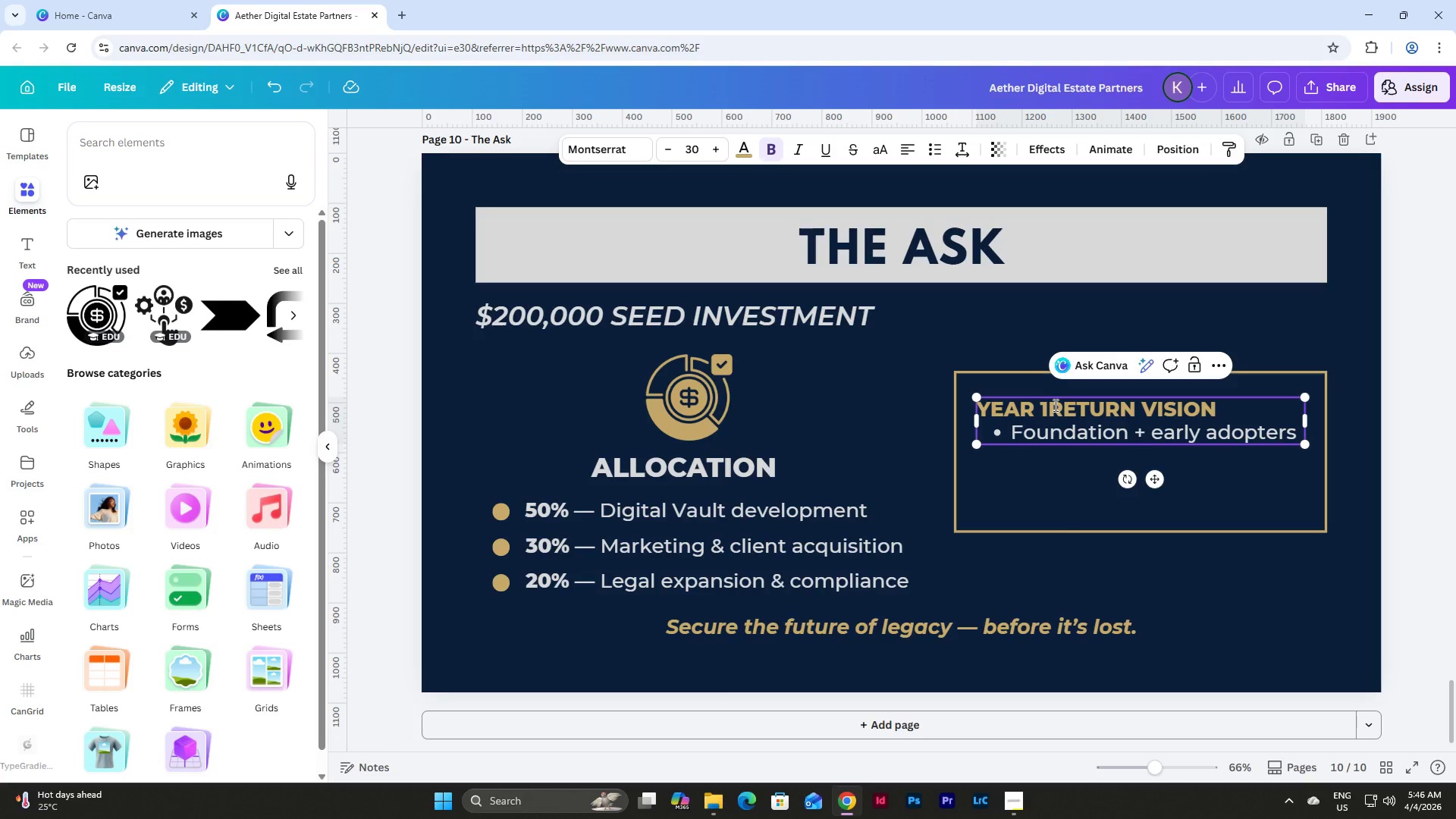 
key(Backspace)
 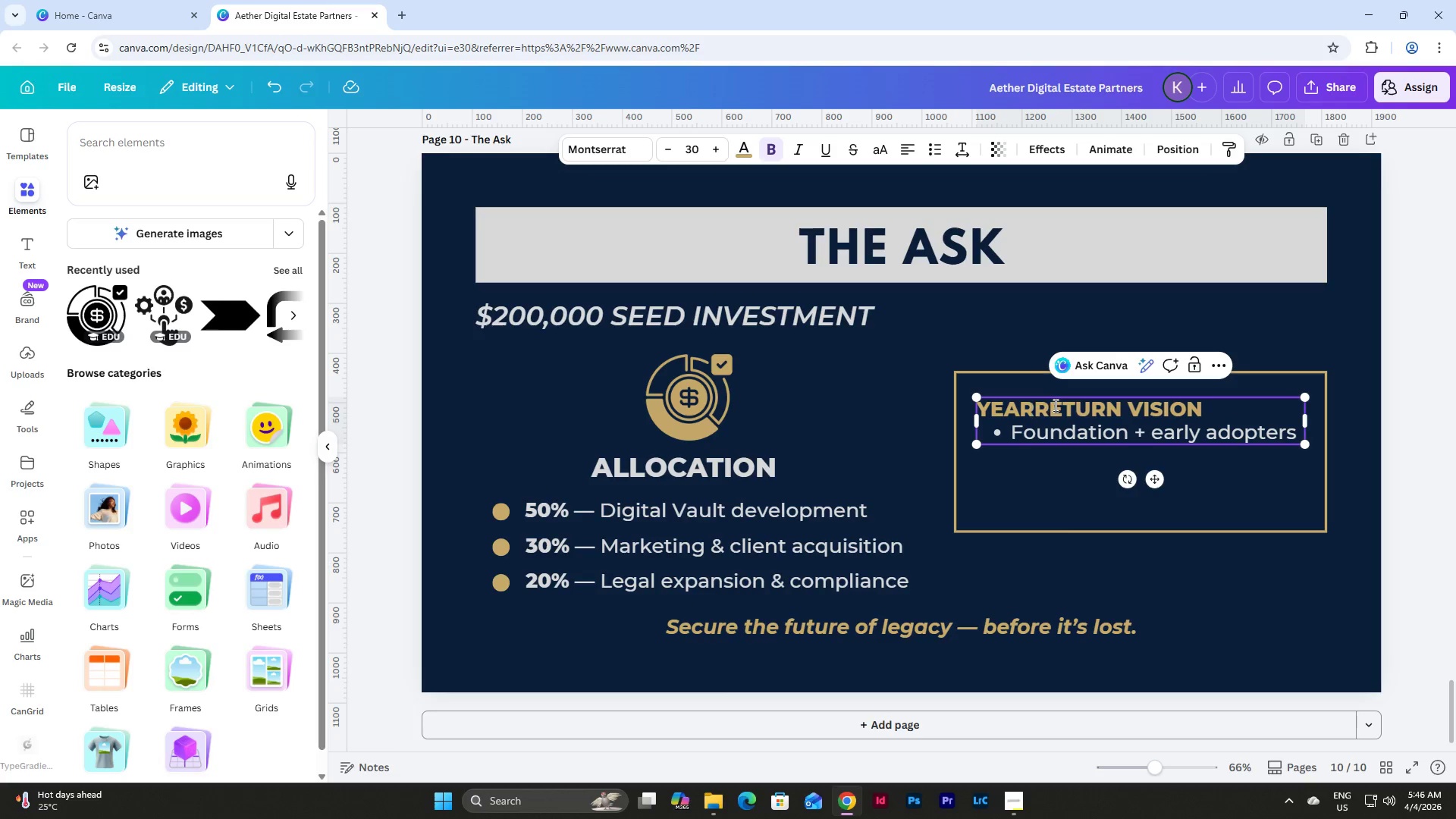 
key(Backspace)
 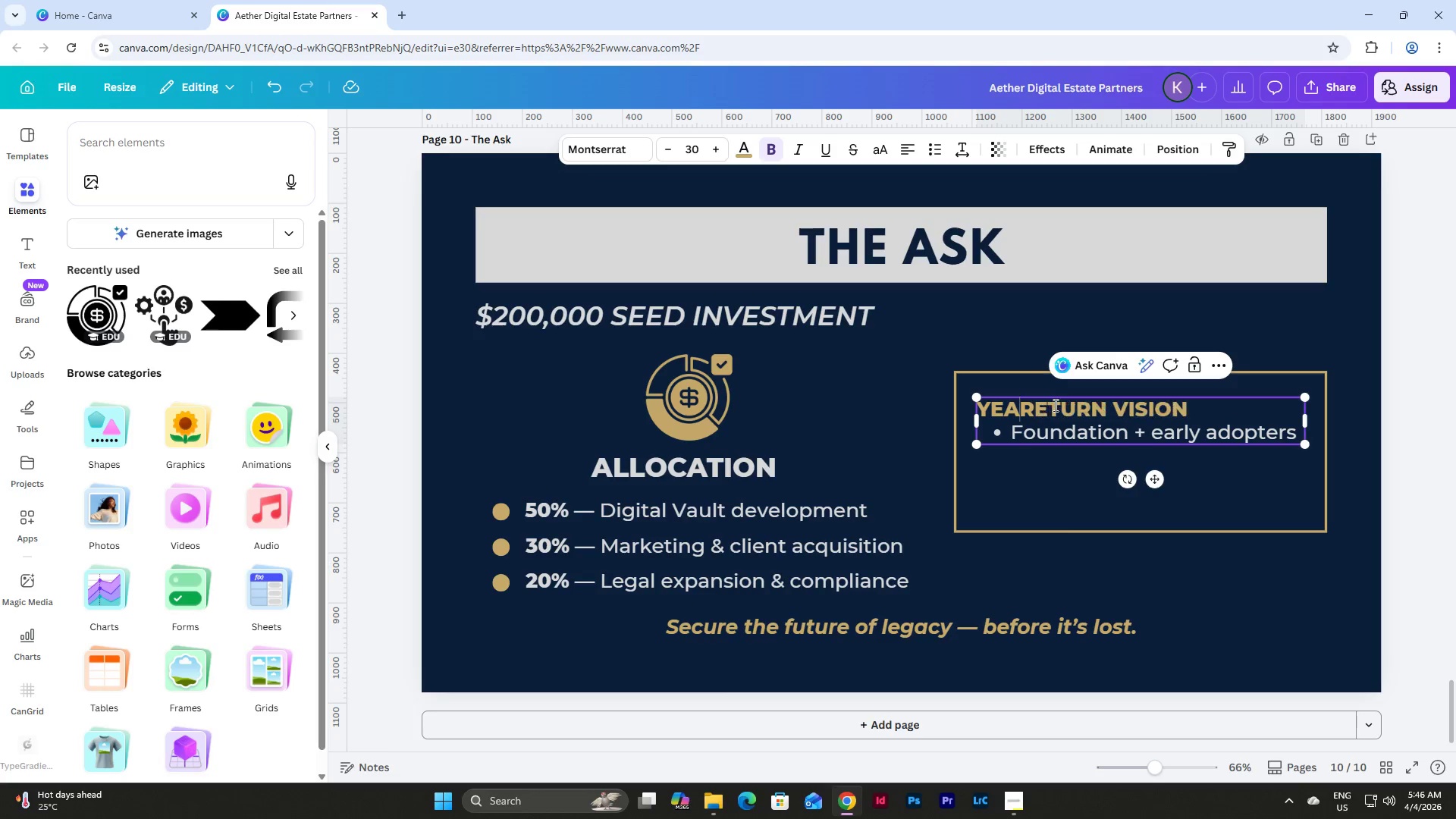 
key(Backspace)
 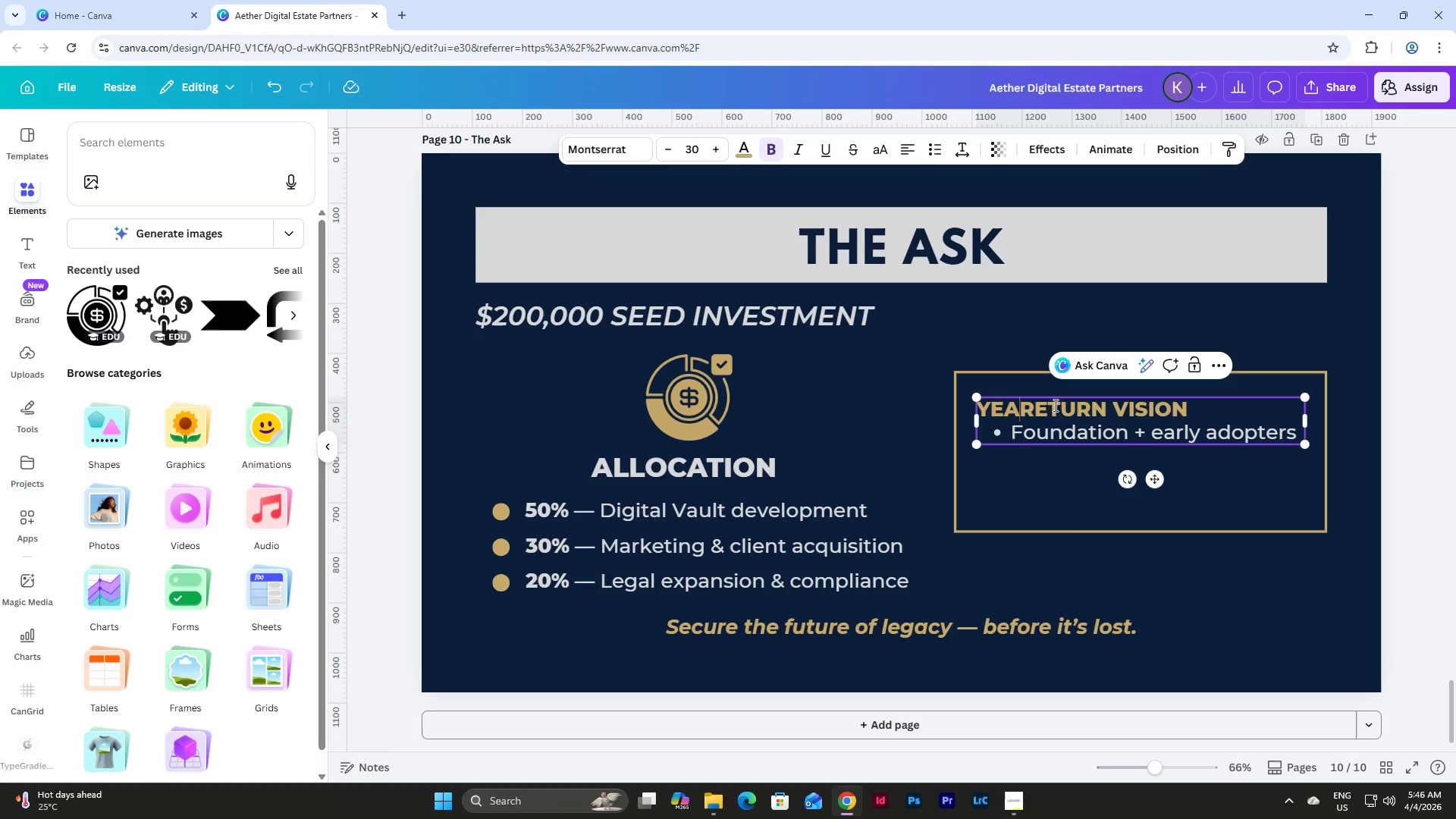 
key(Backspace)
 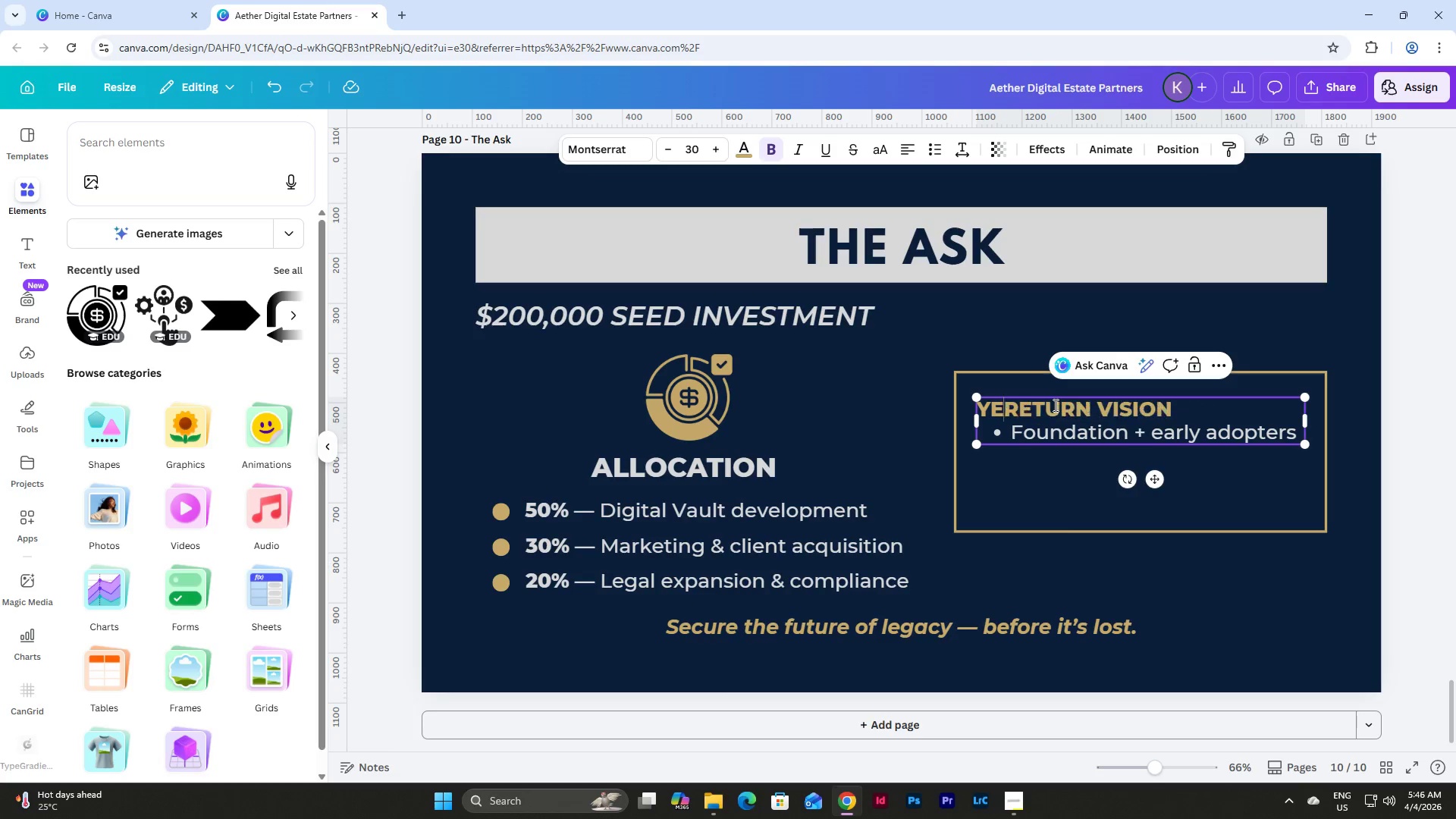 
key(Backspace)
 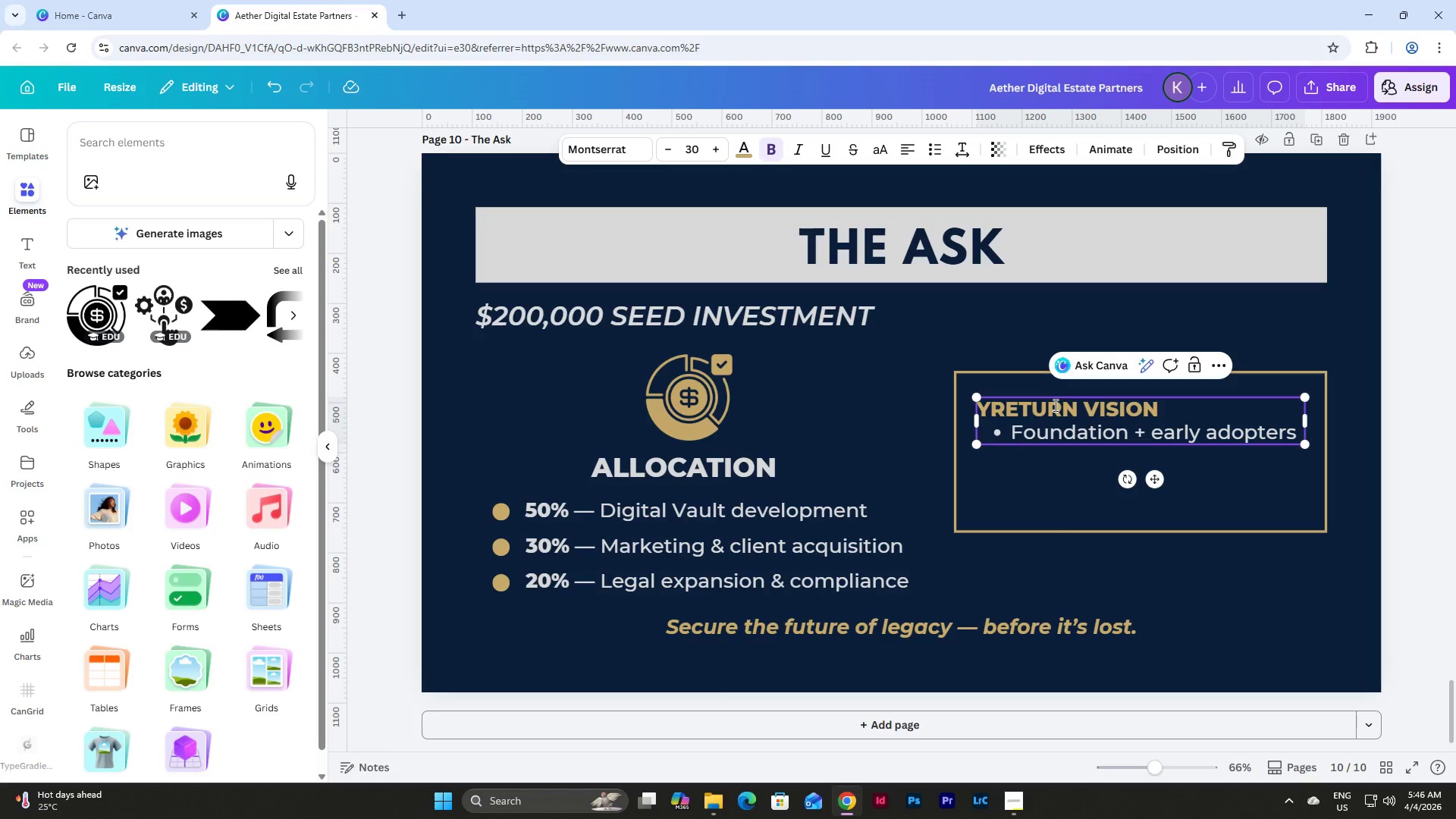 
key(Backspace)
 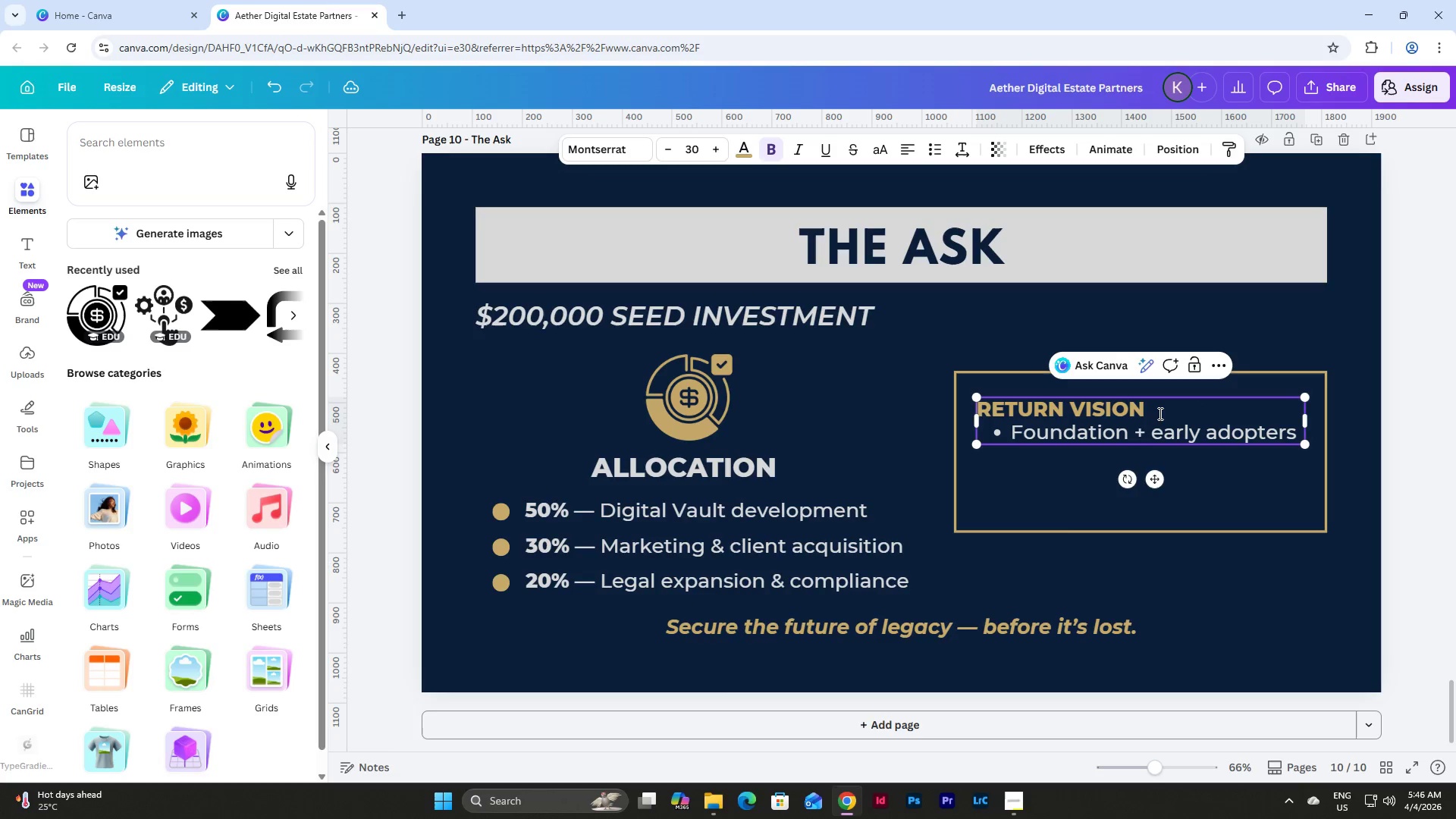 
left_click_drag(start_coordinate=[1159, 413], to_coordinate=[975, 413])
 